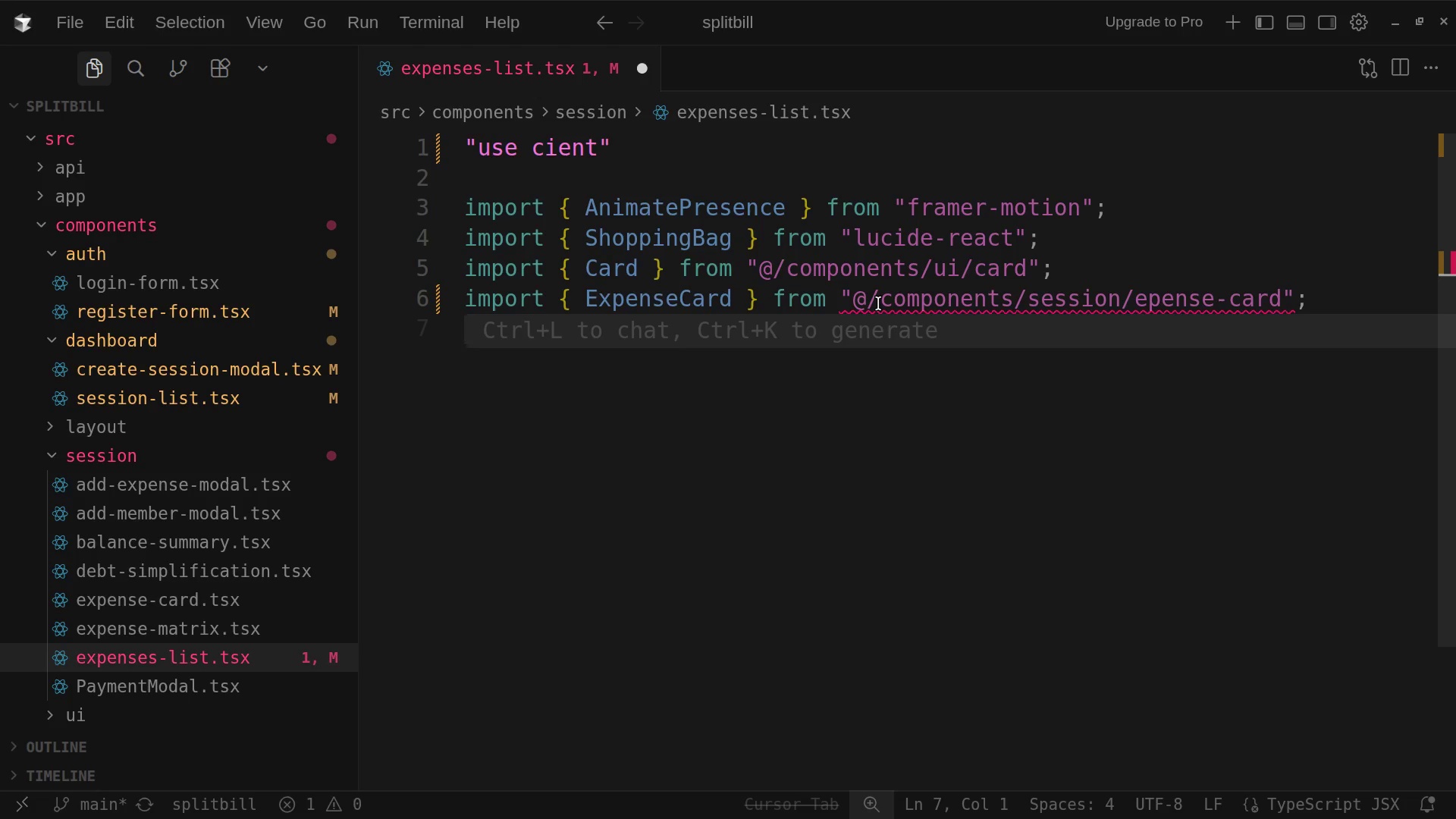 
wait(11.52)
 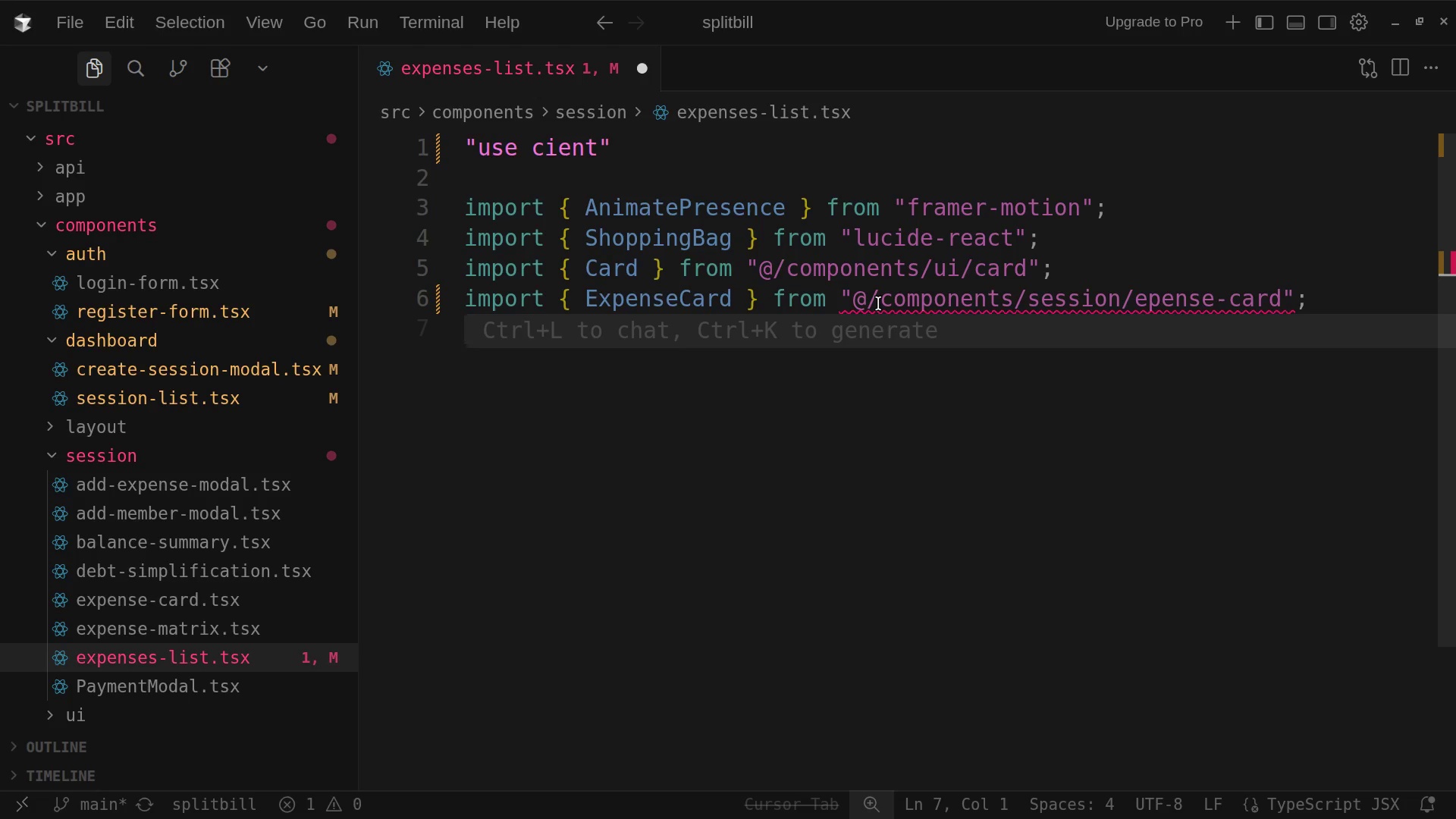 
type(imo)
key(Backspace)
type(port type )
 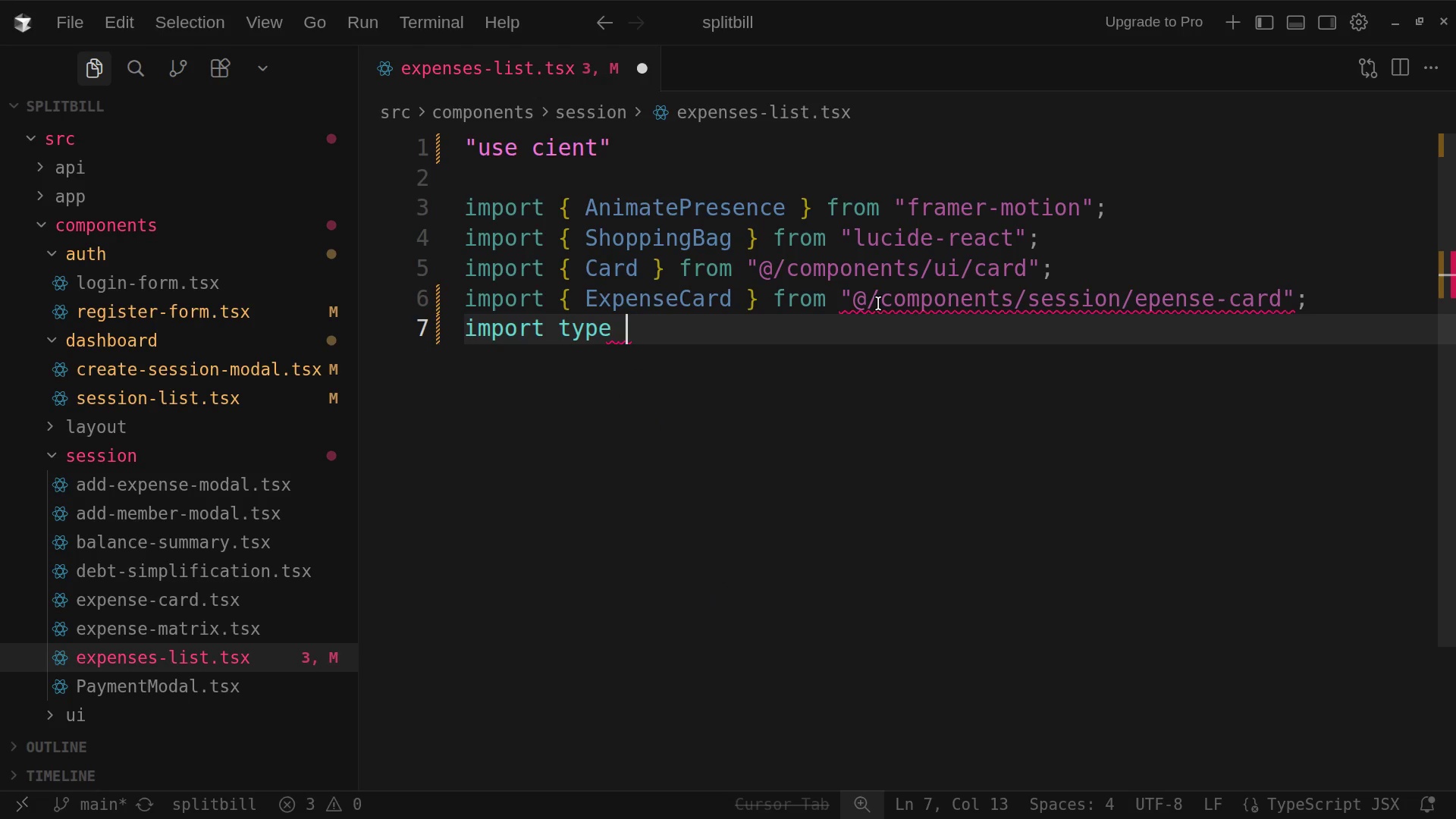 
key(Shift+BracketLeft)
 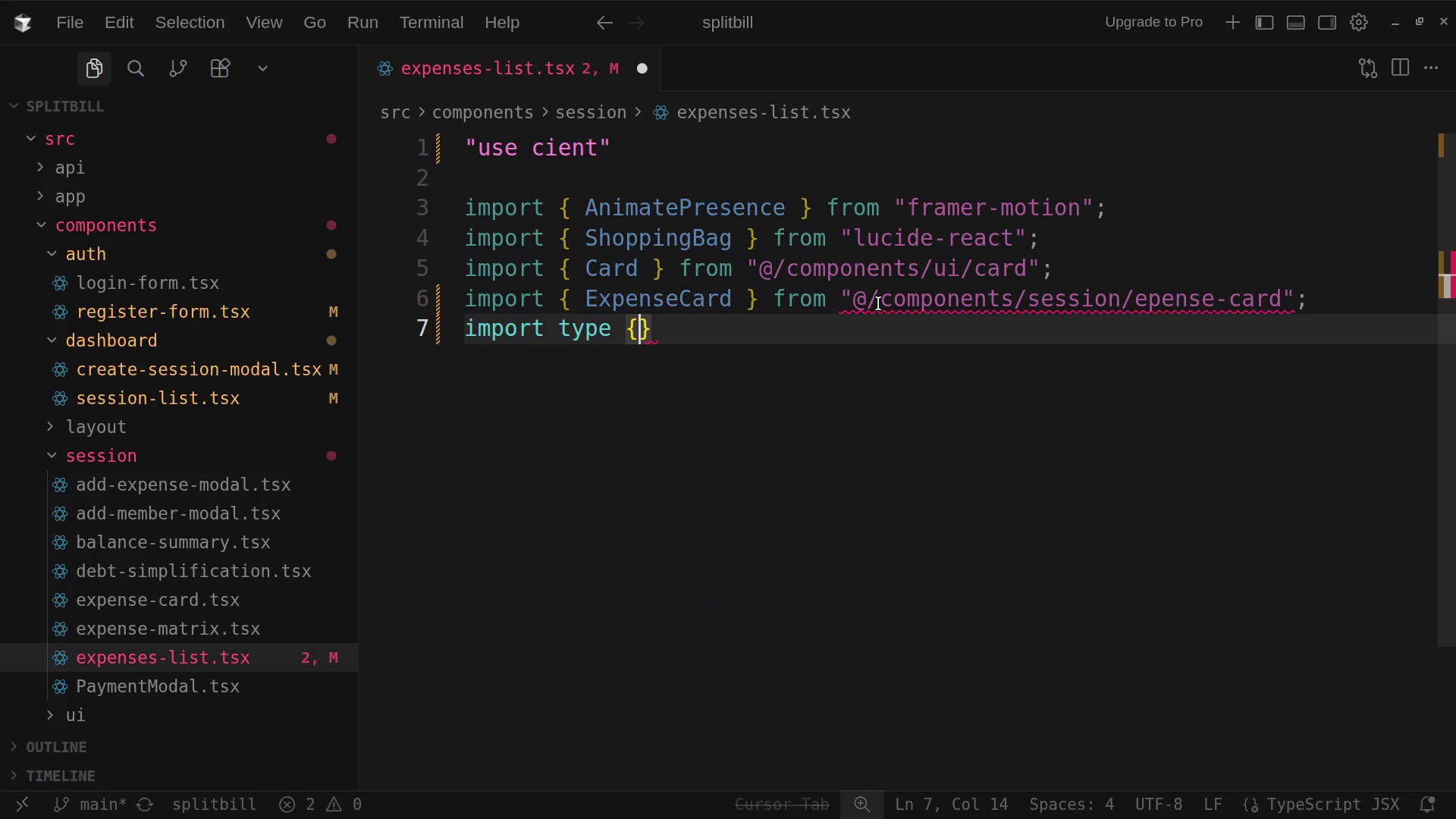 
type( Epenx)
key(Backspace)
key(Backspace)
key(Backspace)
key(Backspace)
type(xpence)
 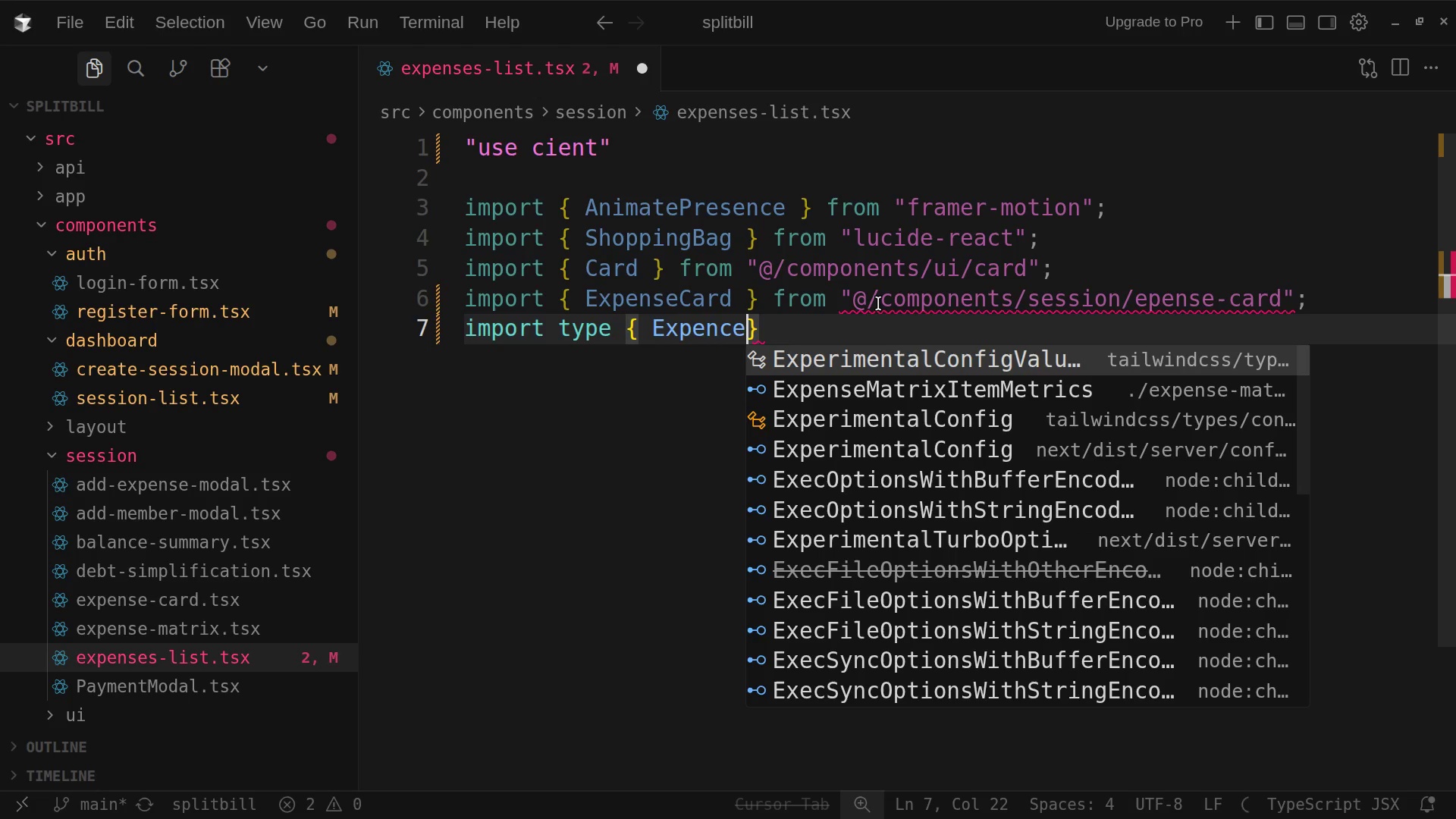 
wait(6.06)
 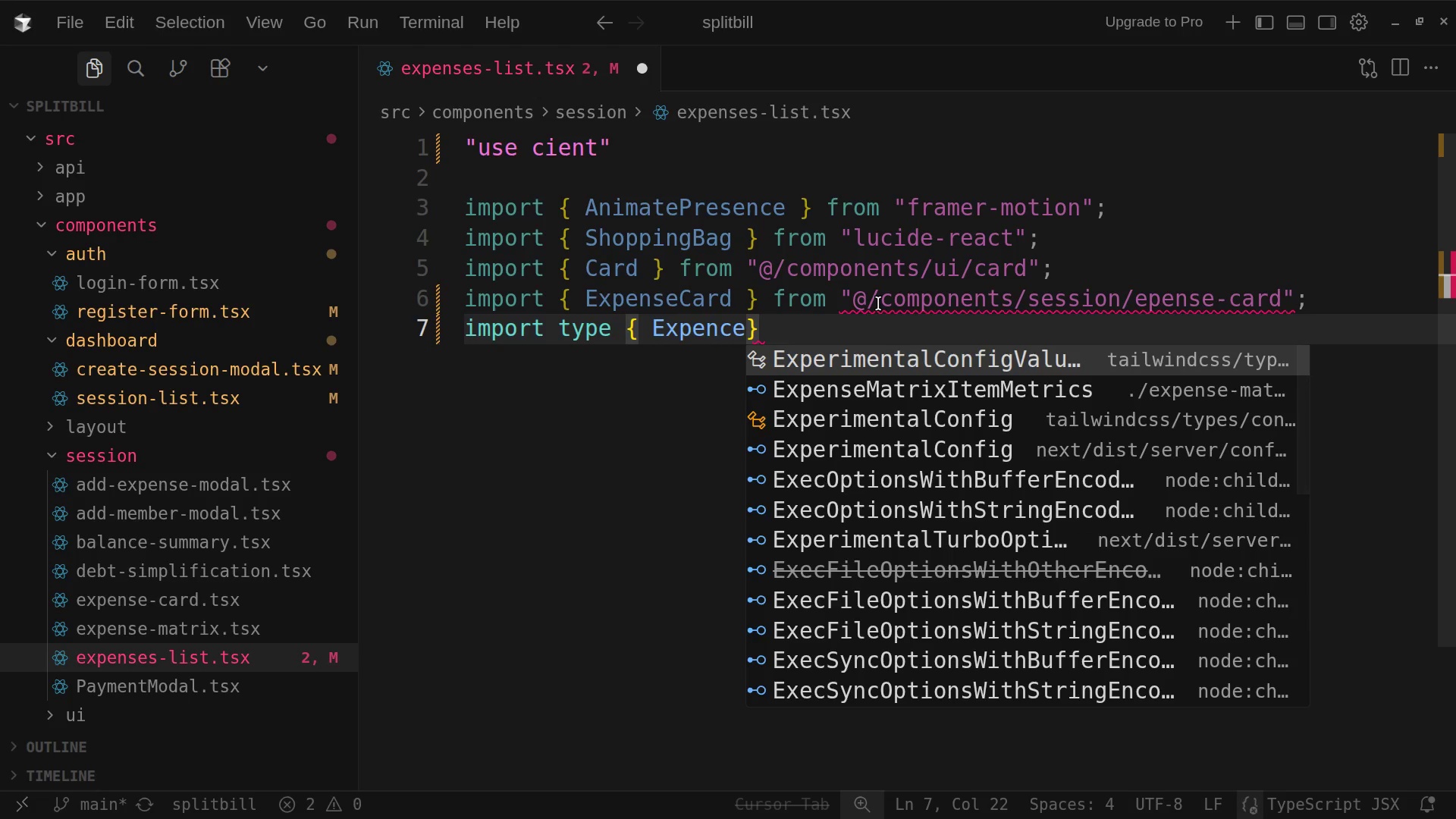 
type(;)
key(Backspace)
type(, SessionMem)
 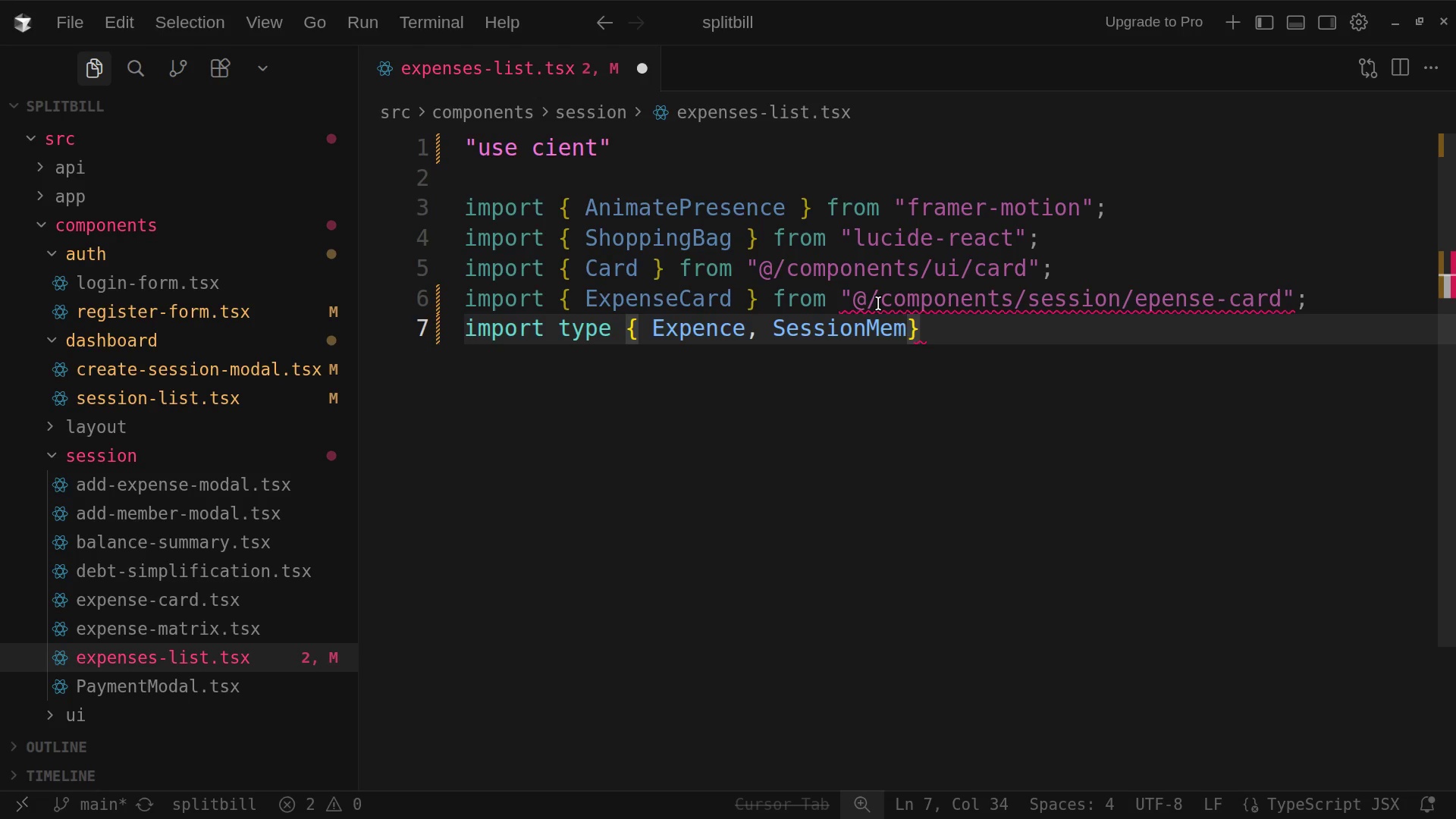 
type(ber )
 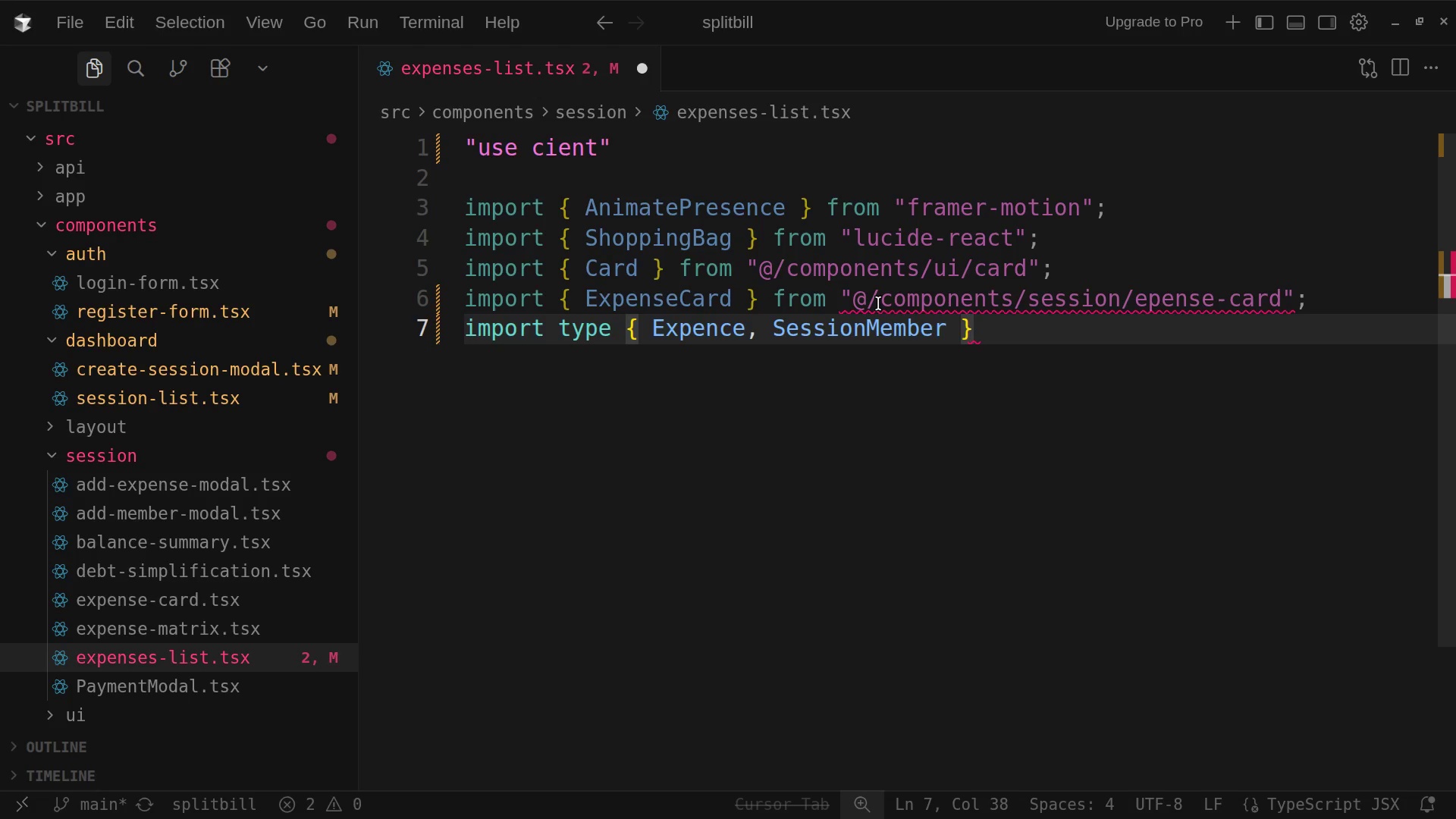 
key(ArrowRight)
 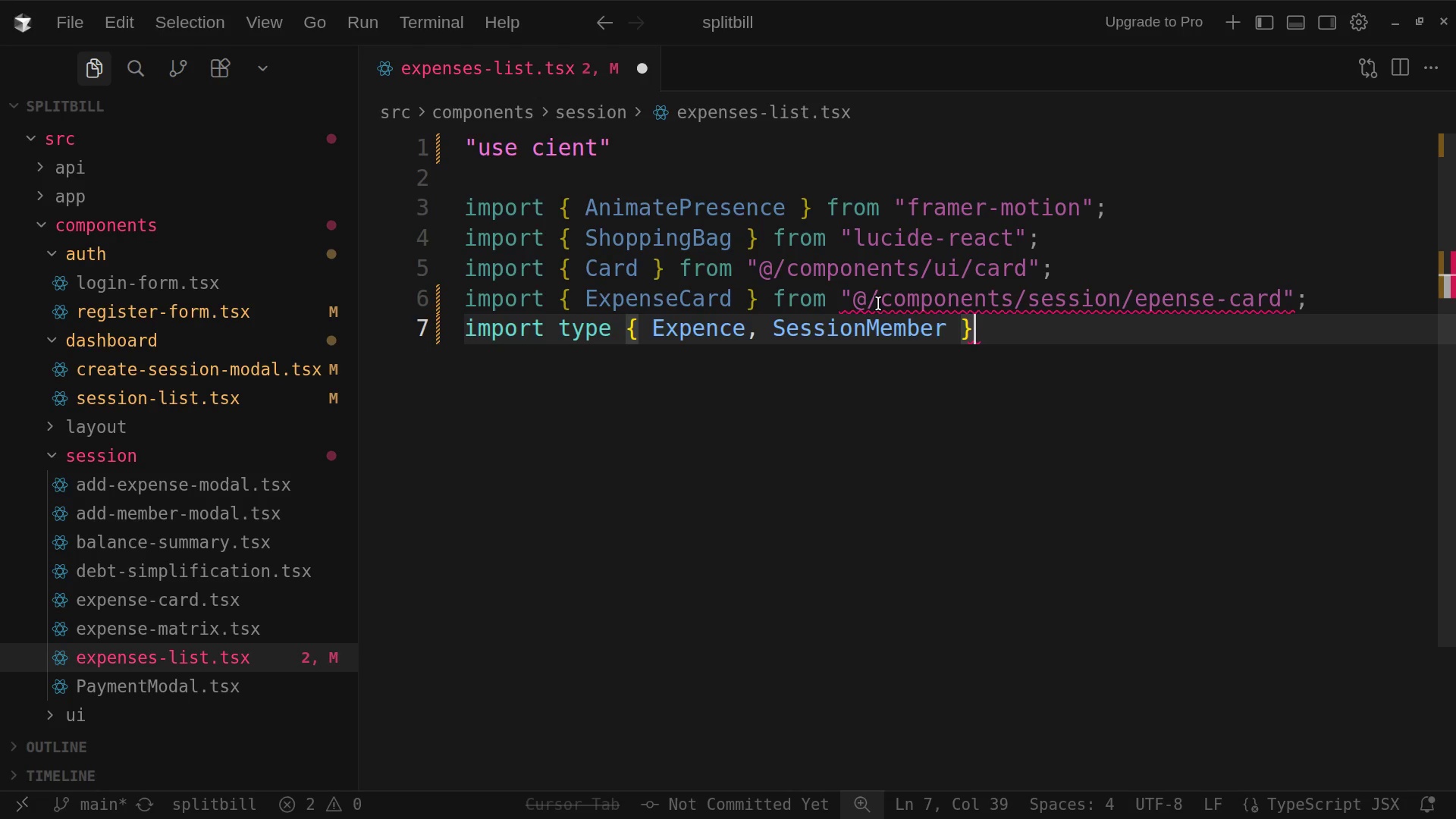 
type( from)
 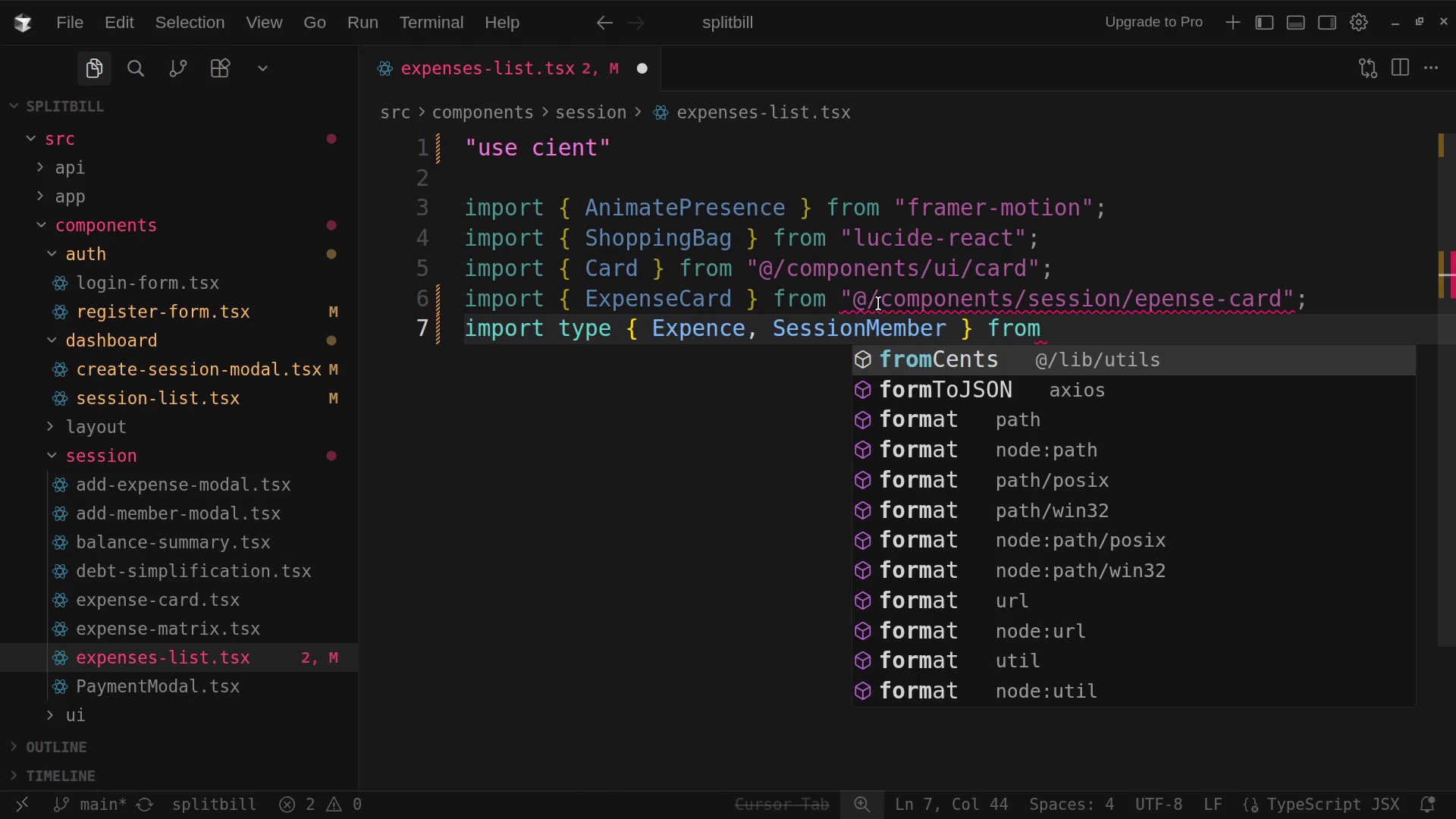 
key(Shift+2)
 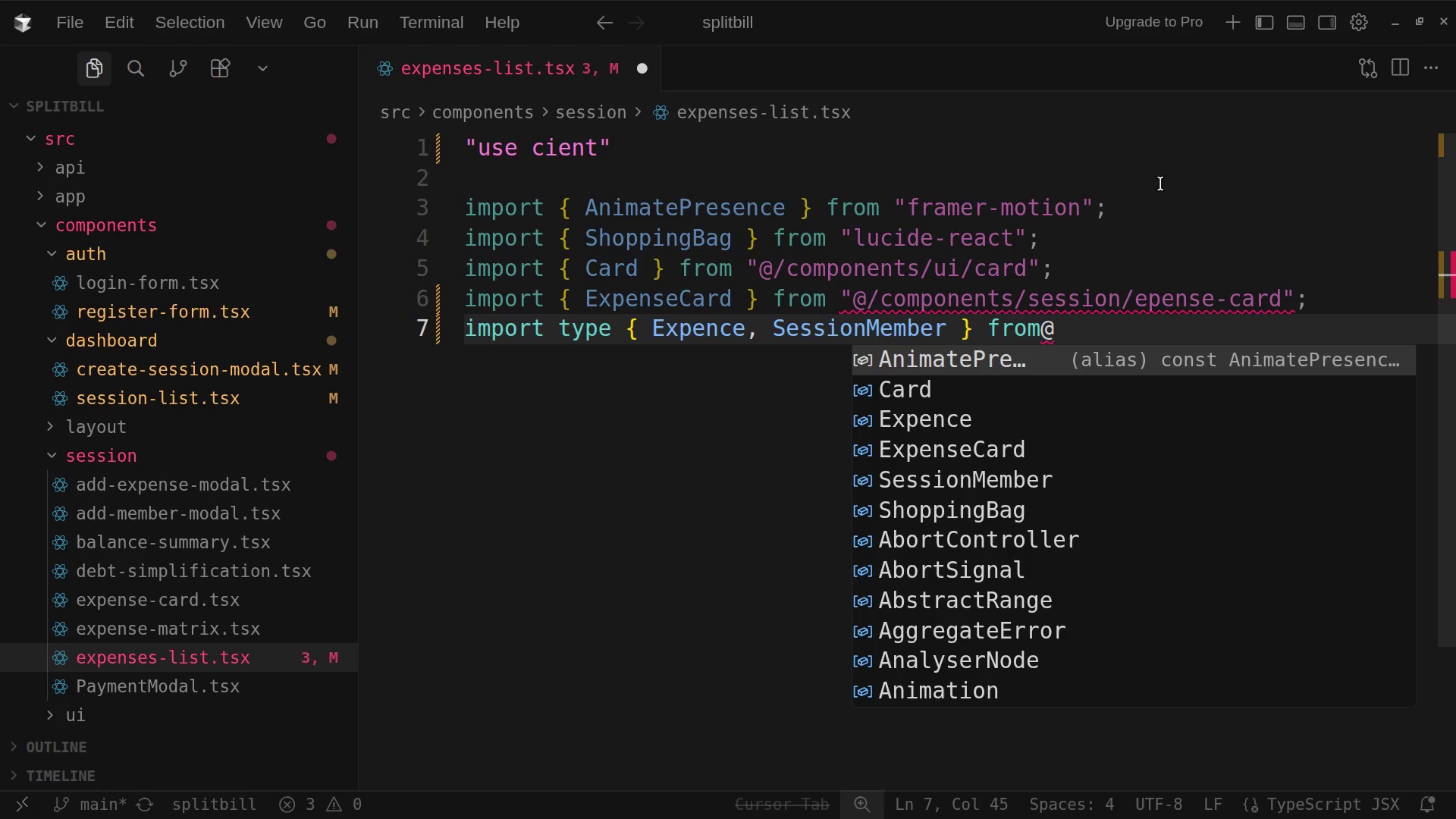 
wait(13.12)
 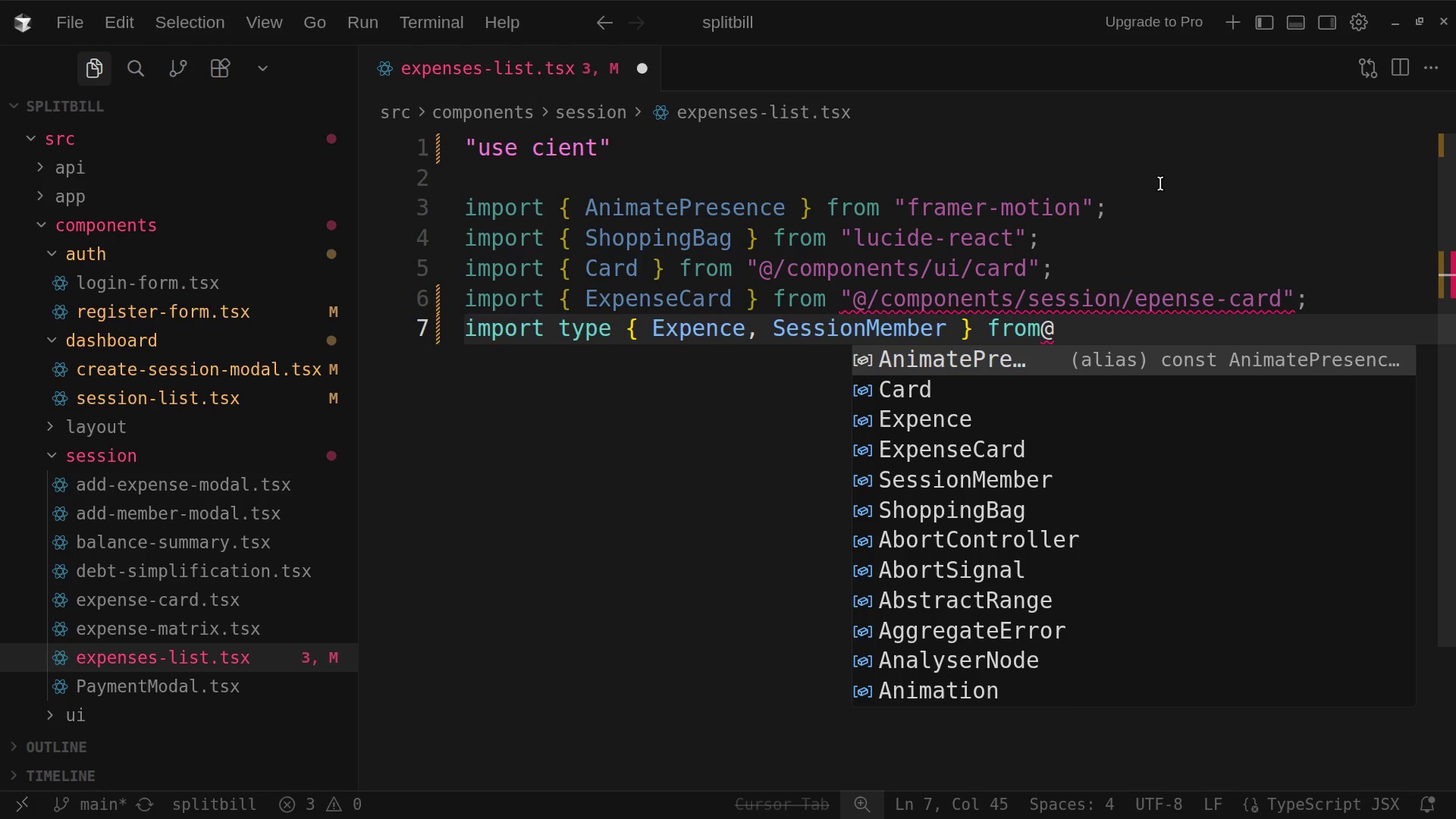 
left_click([1044, 325])
 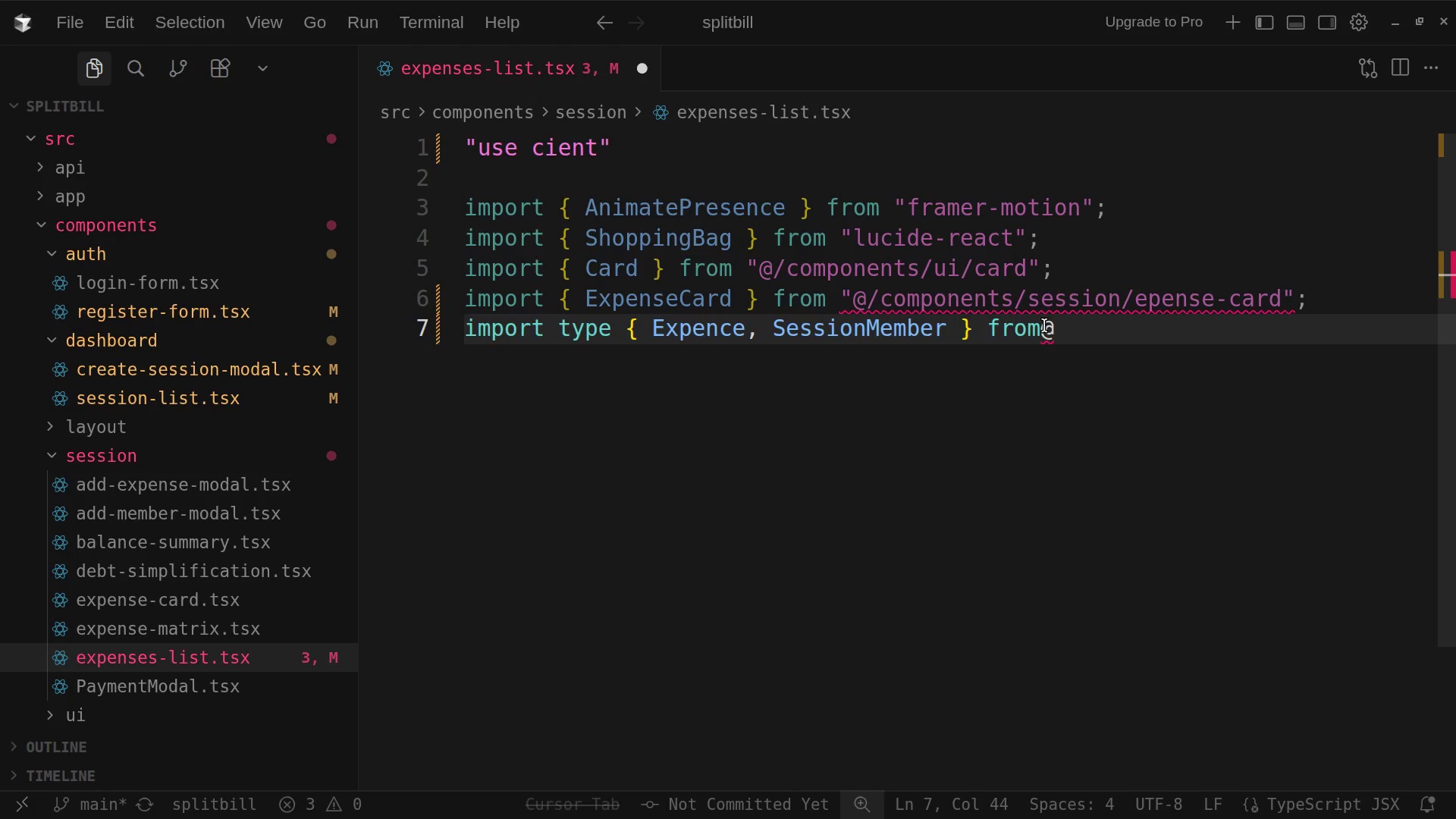 
key(Space)
 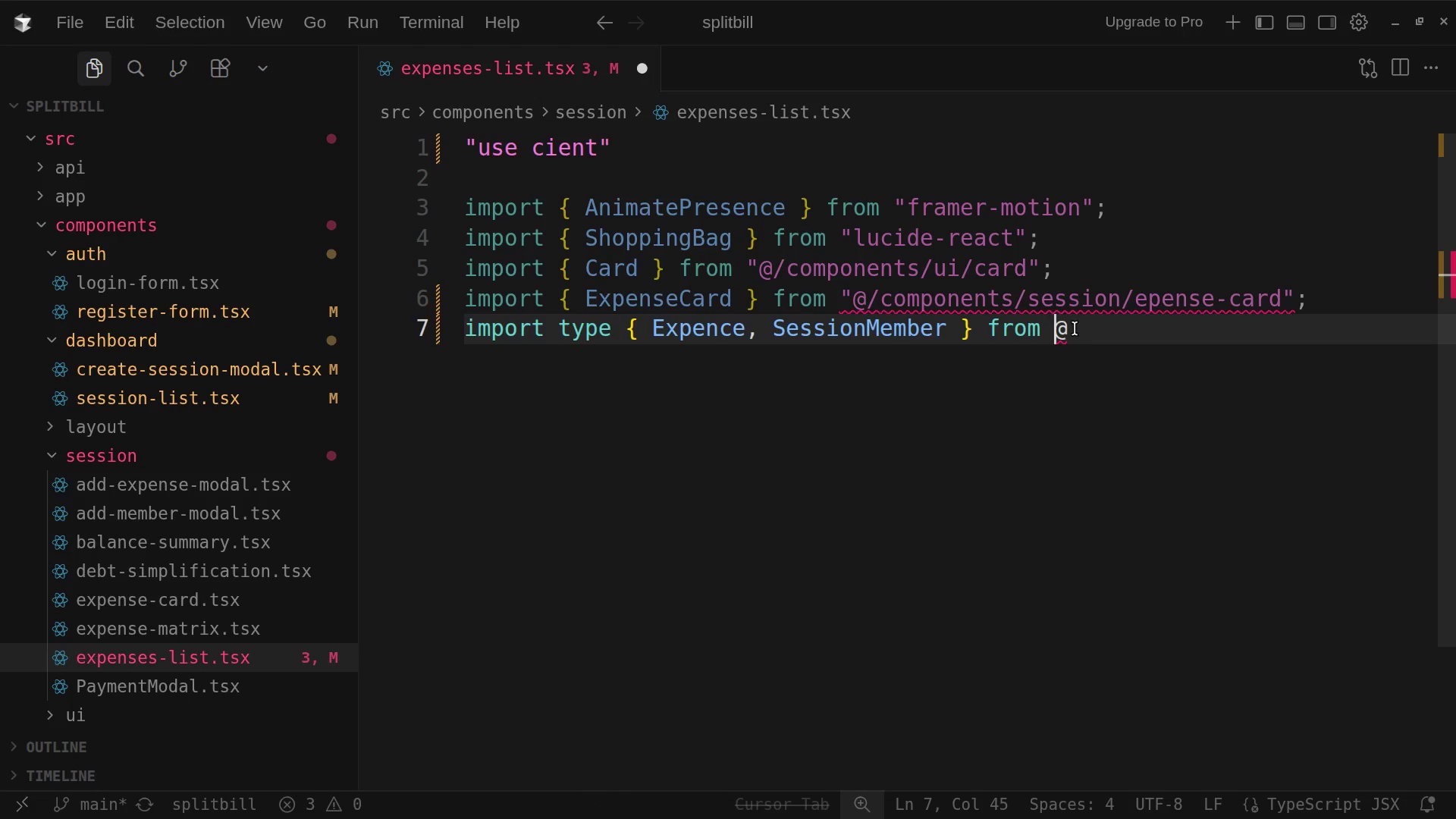 
left_click([1073, 327])
 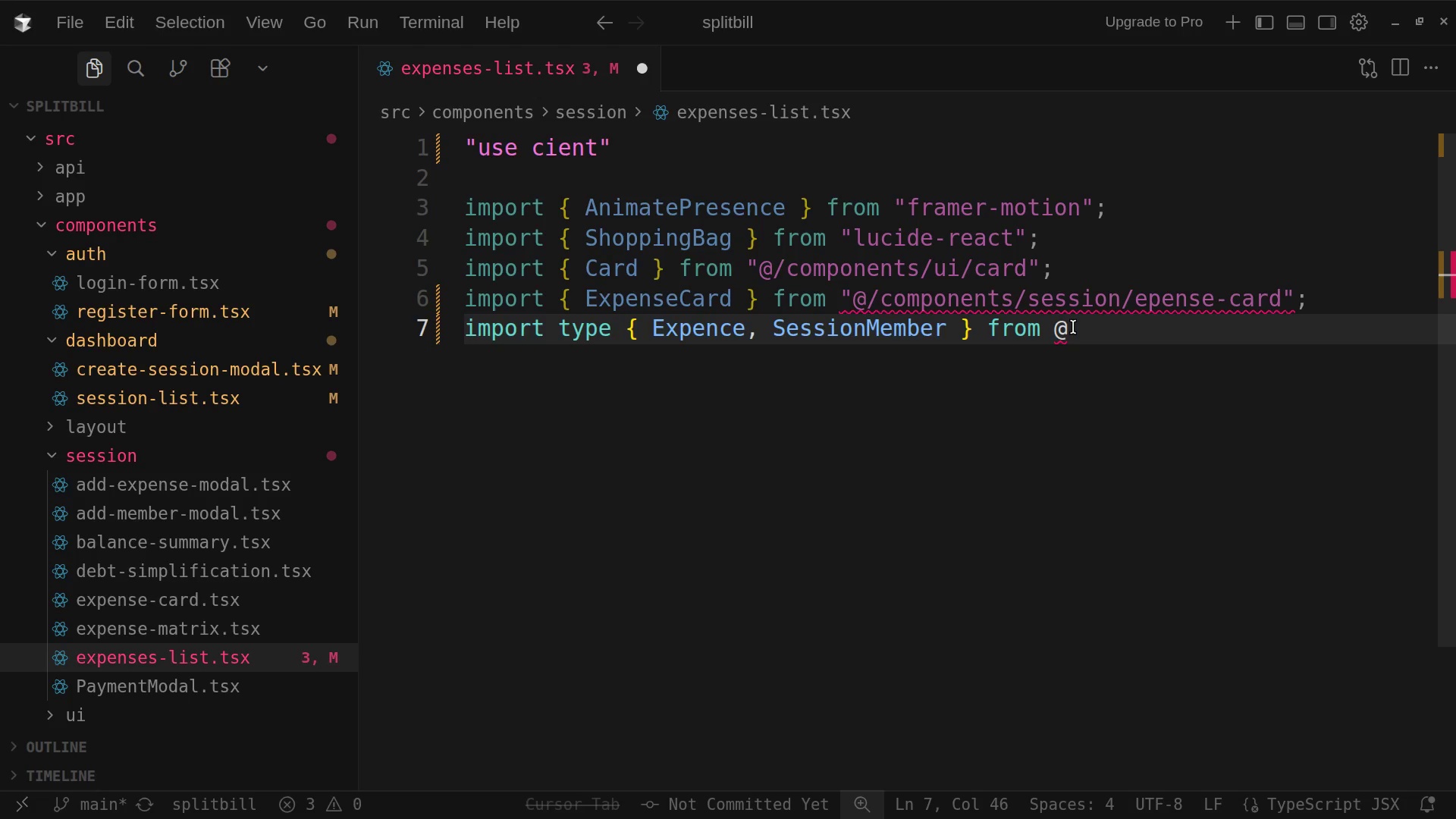 
wait(8.69)
 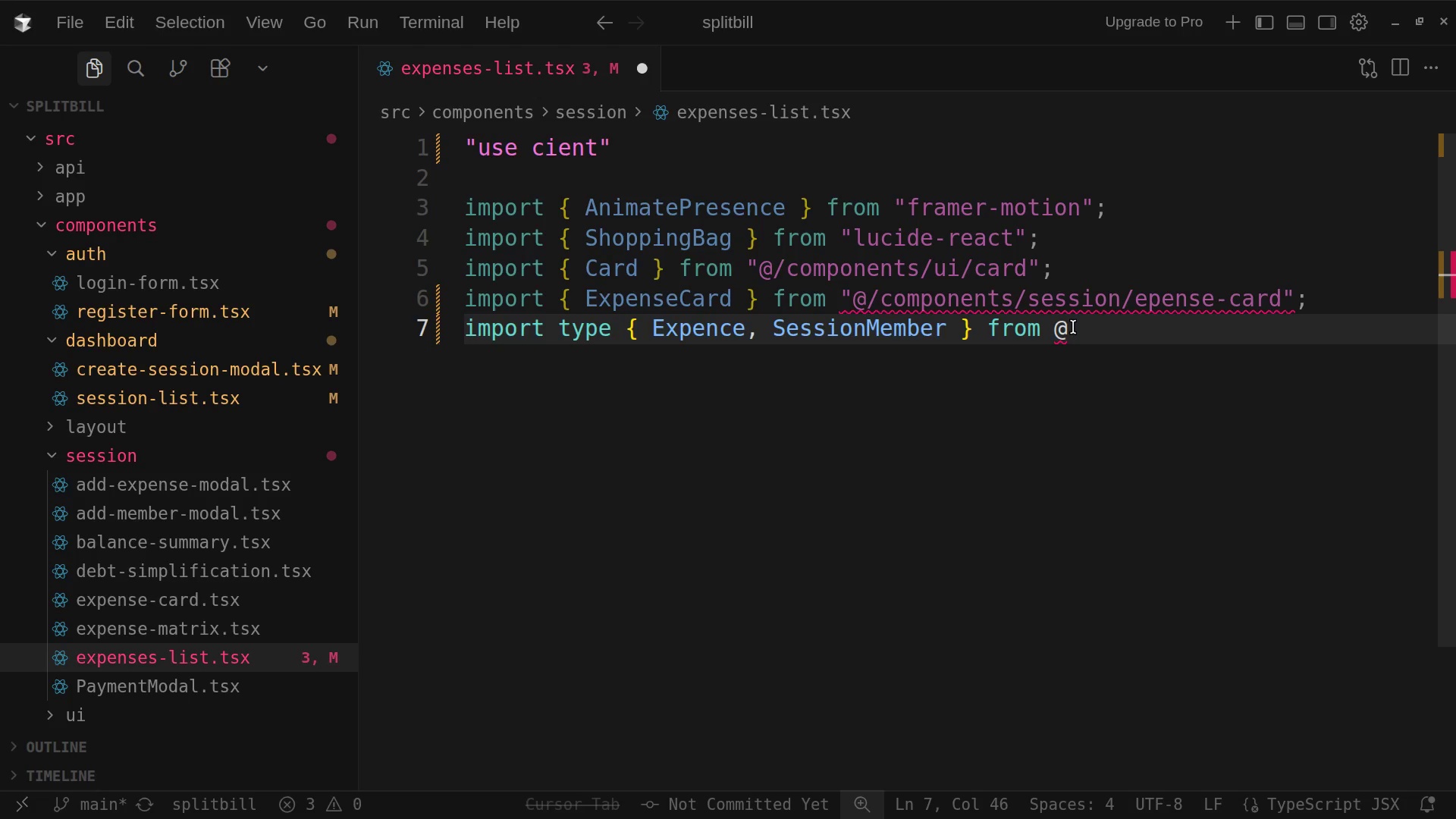 
key(Shift+Slash)
 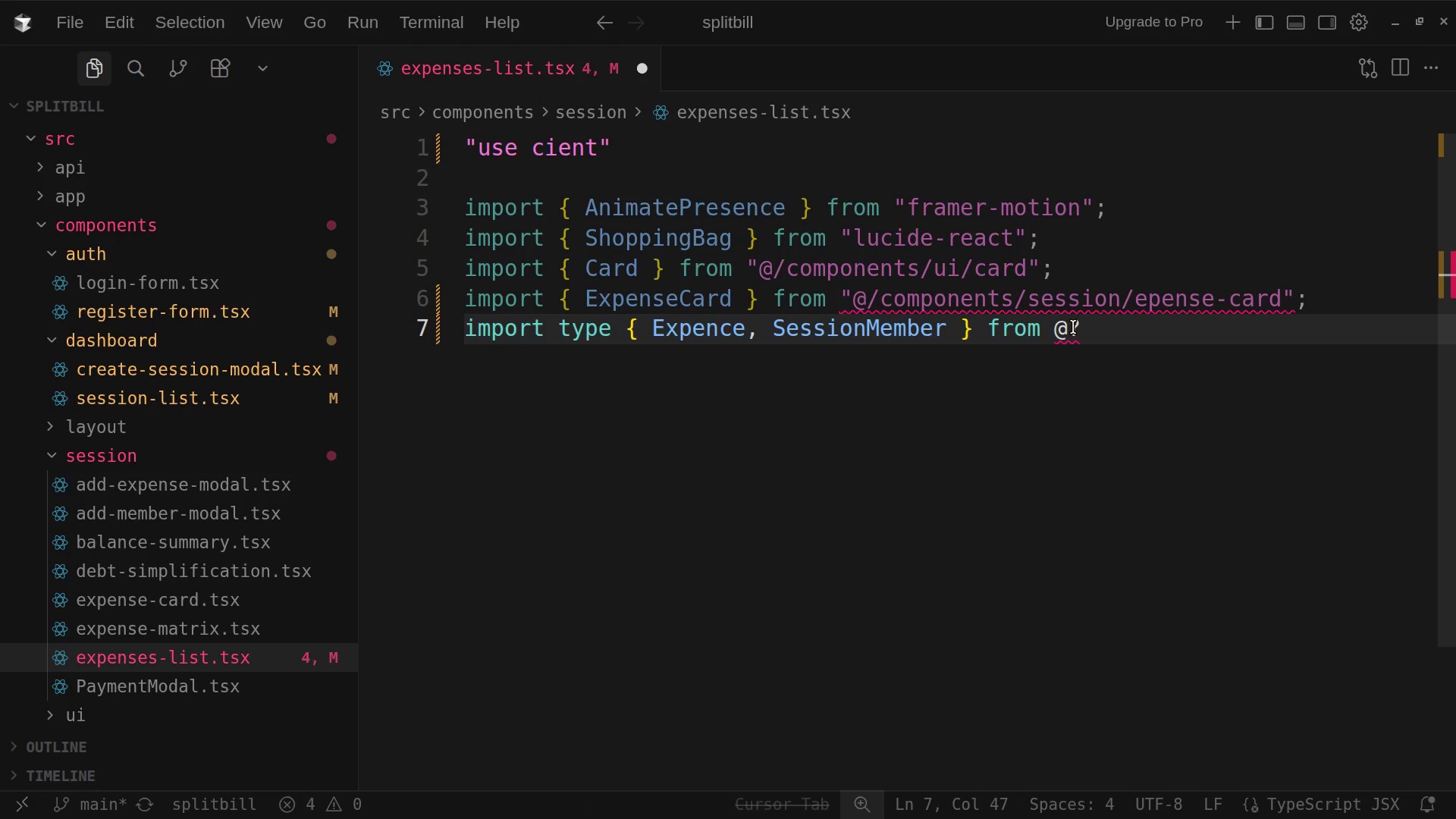 
key(Backspace)
 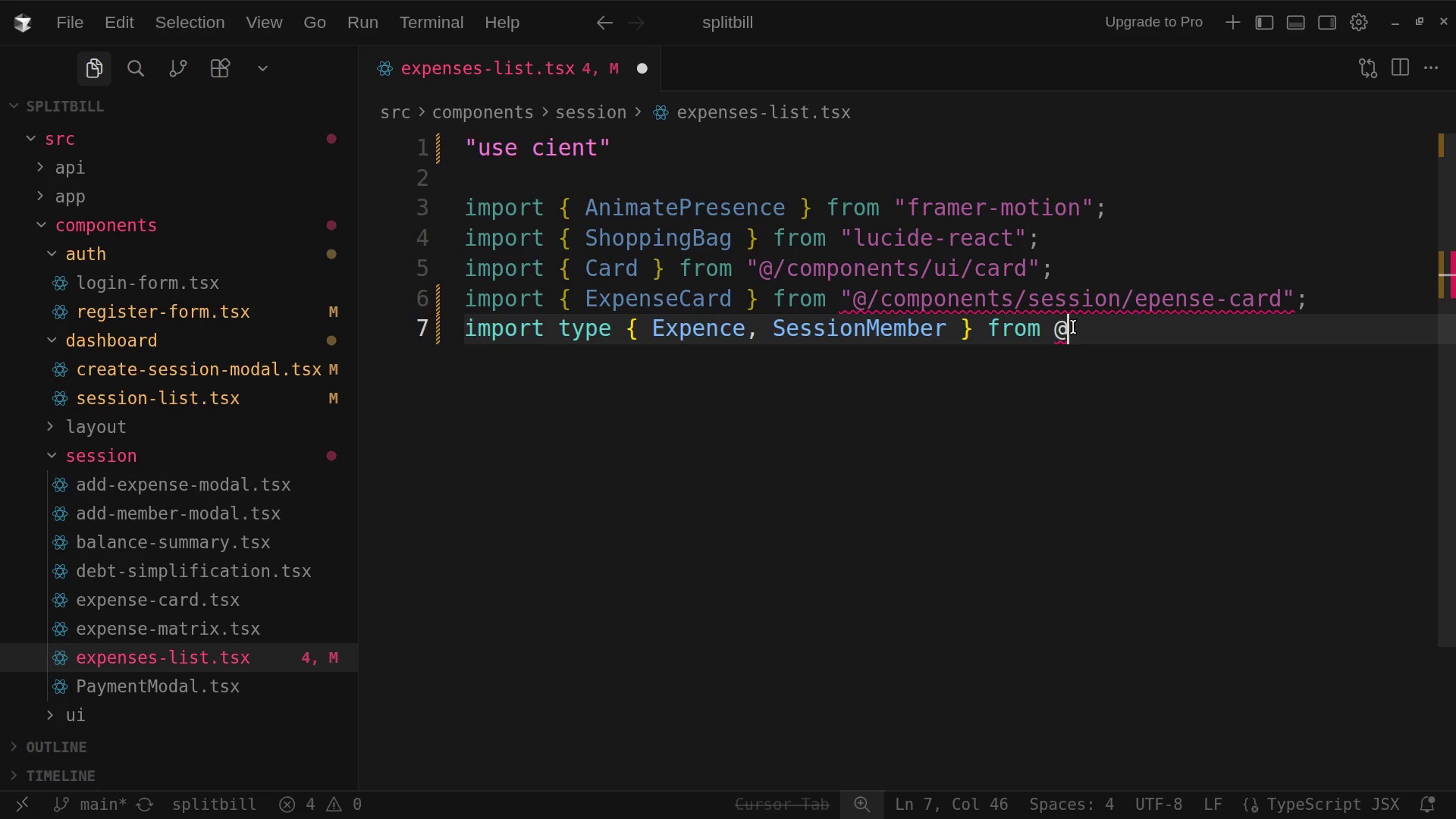 
key(Slash)
 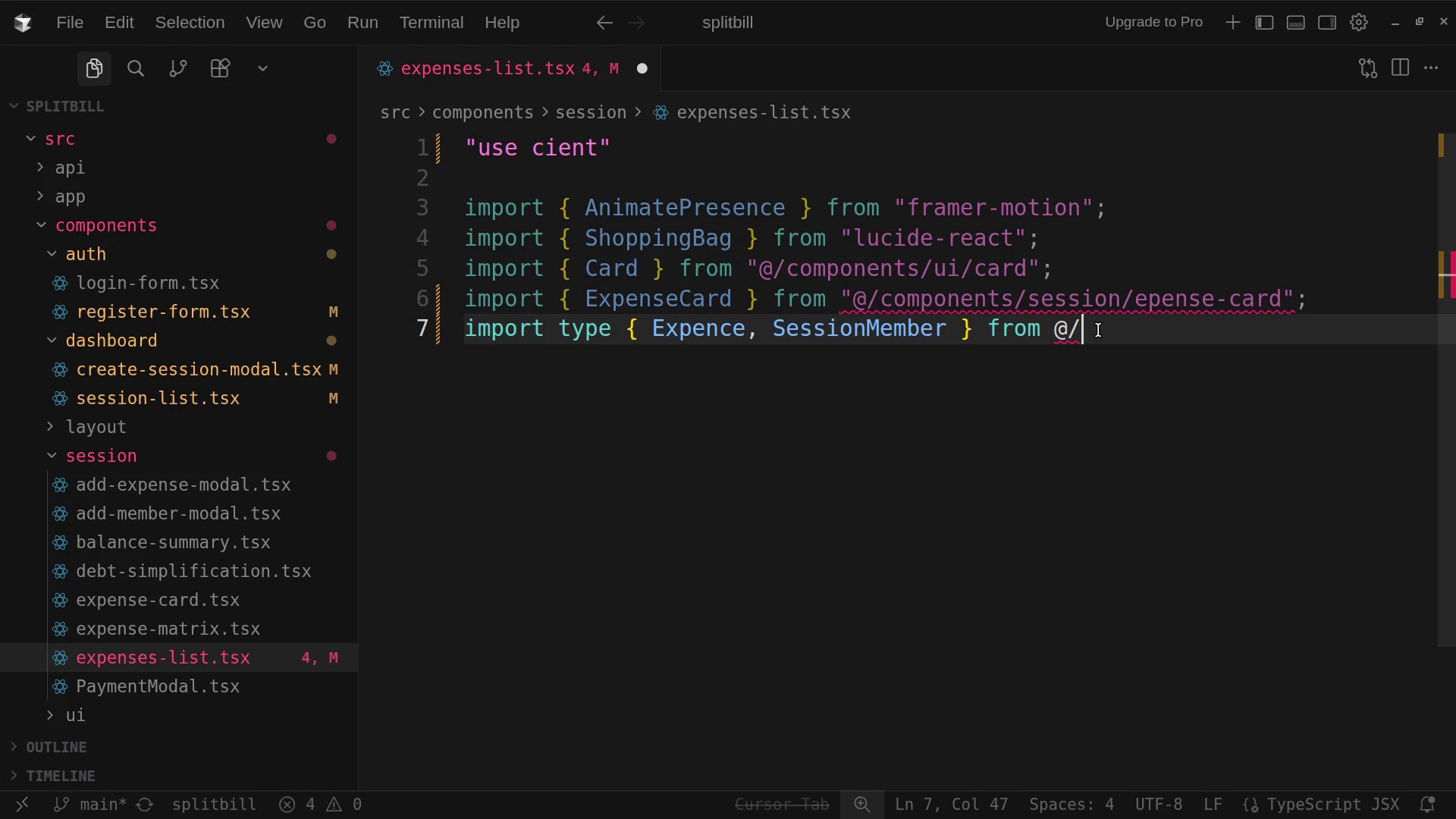 
left_click([1054, 325])
 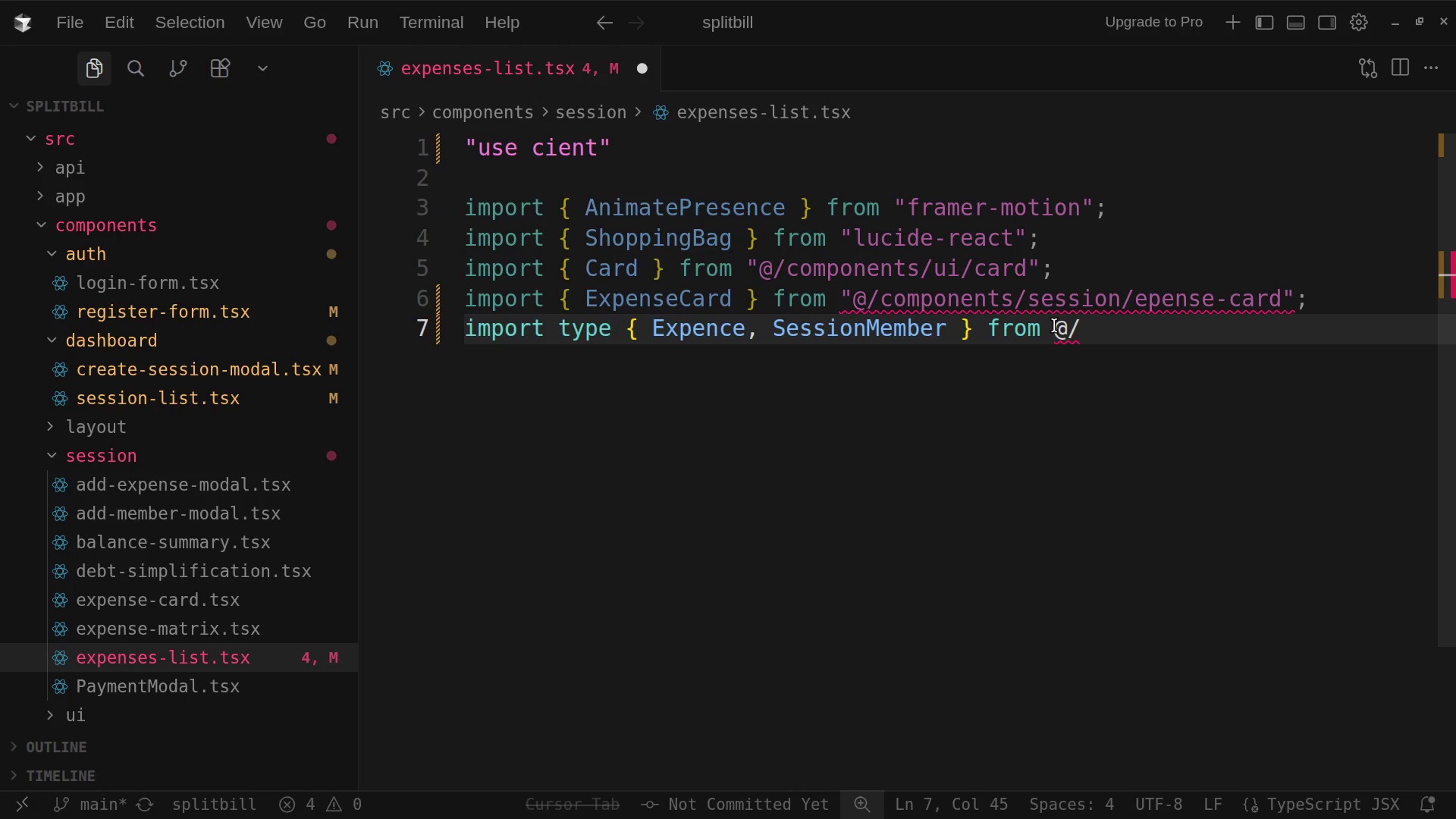 
wait(5.21)
 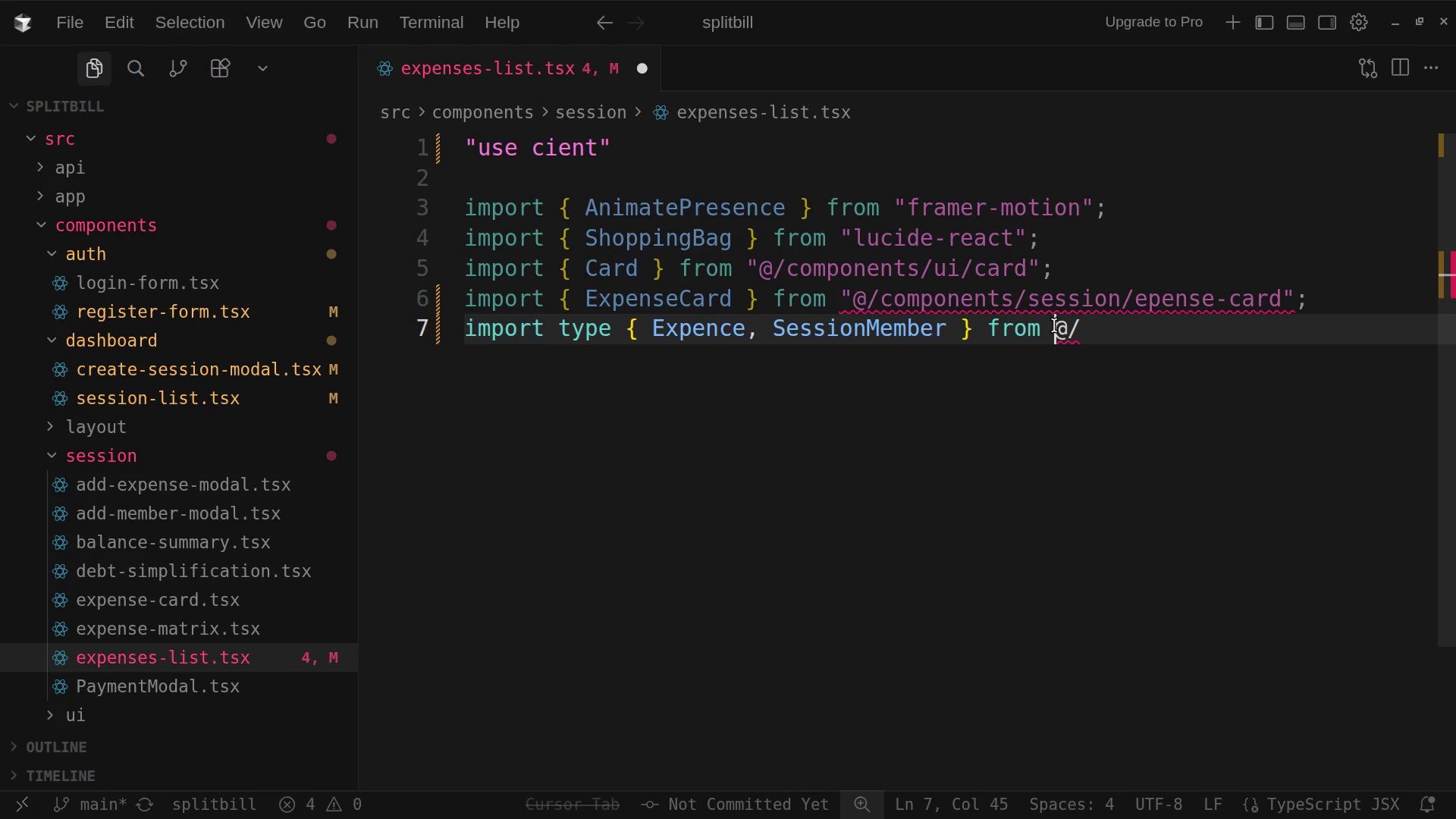 
key(Shift+Quote)
 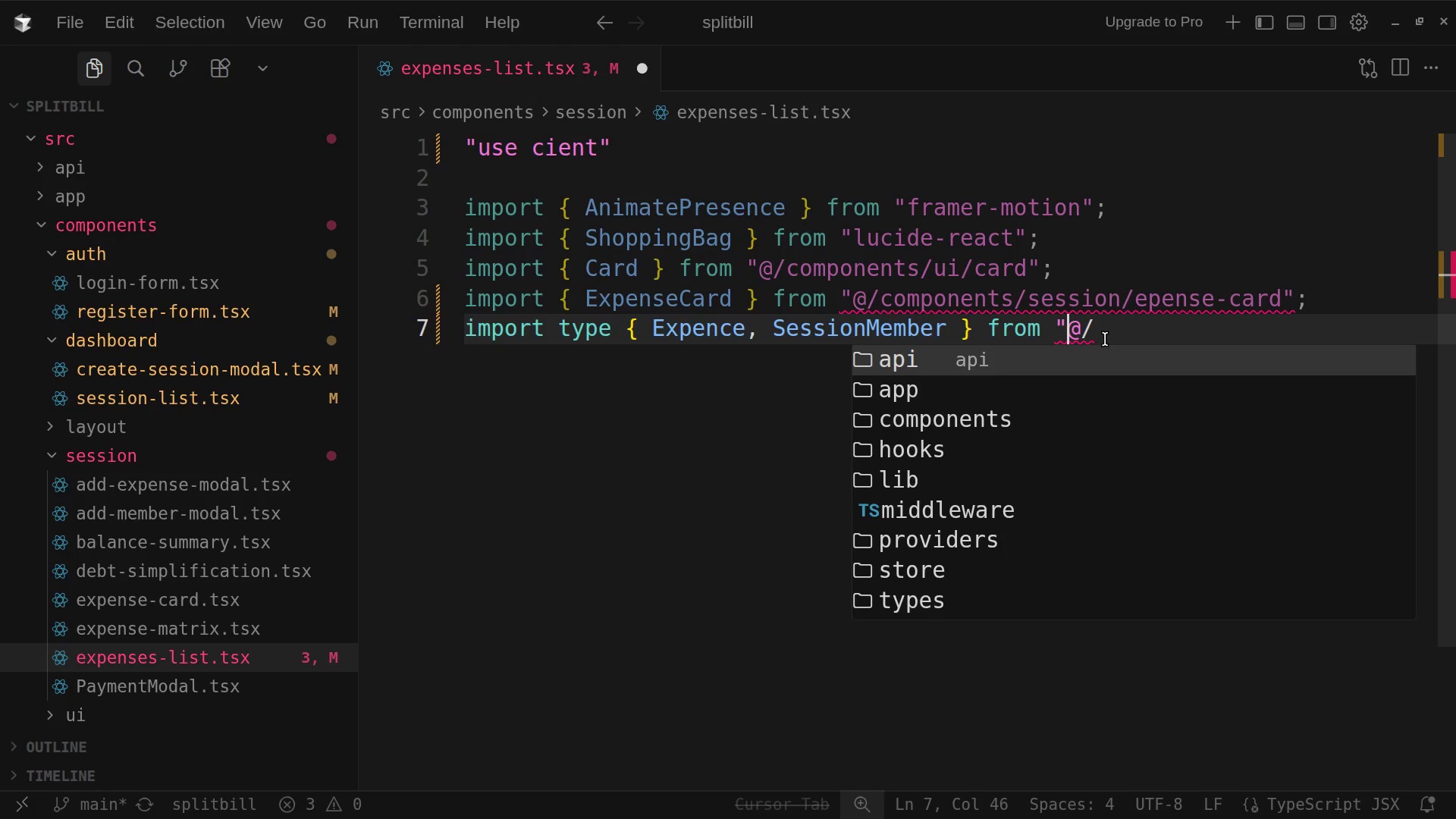 
left_click([1103, 337])
 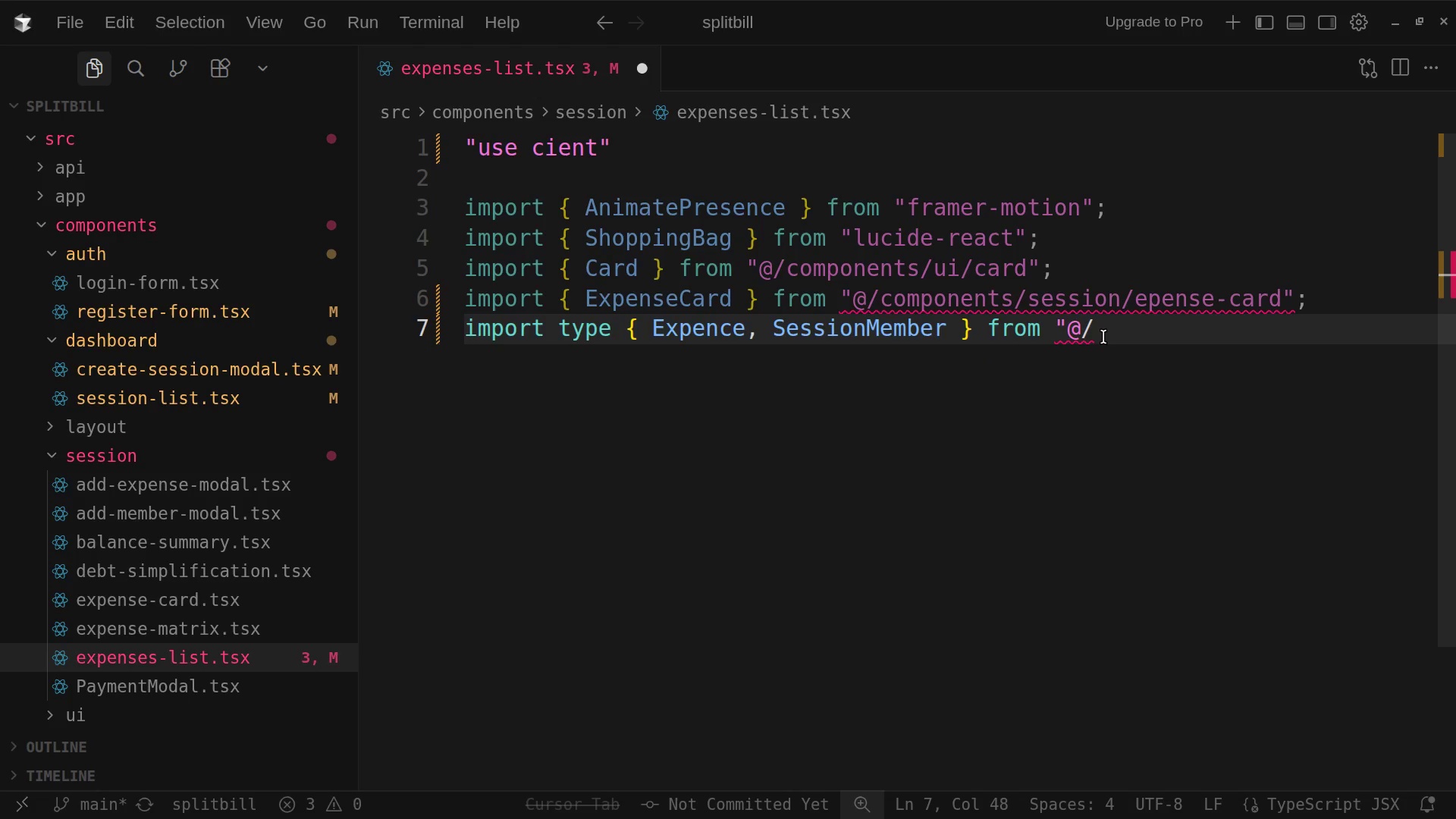 
type(types")
 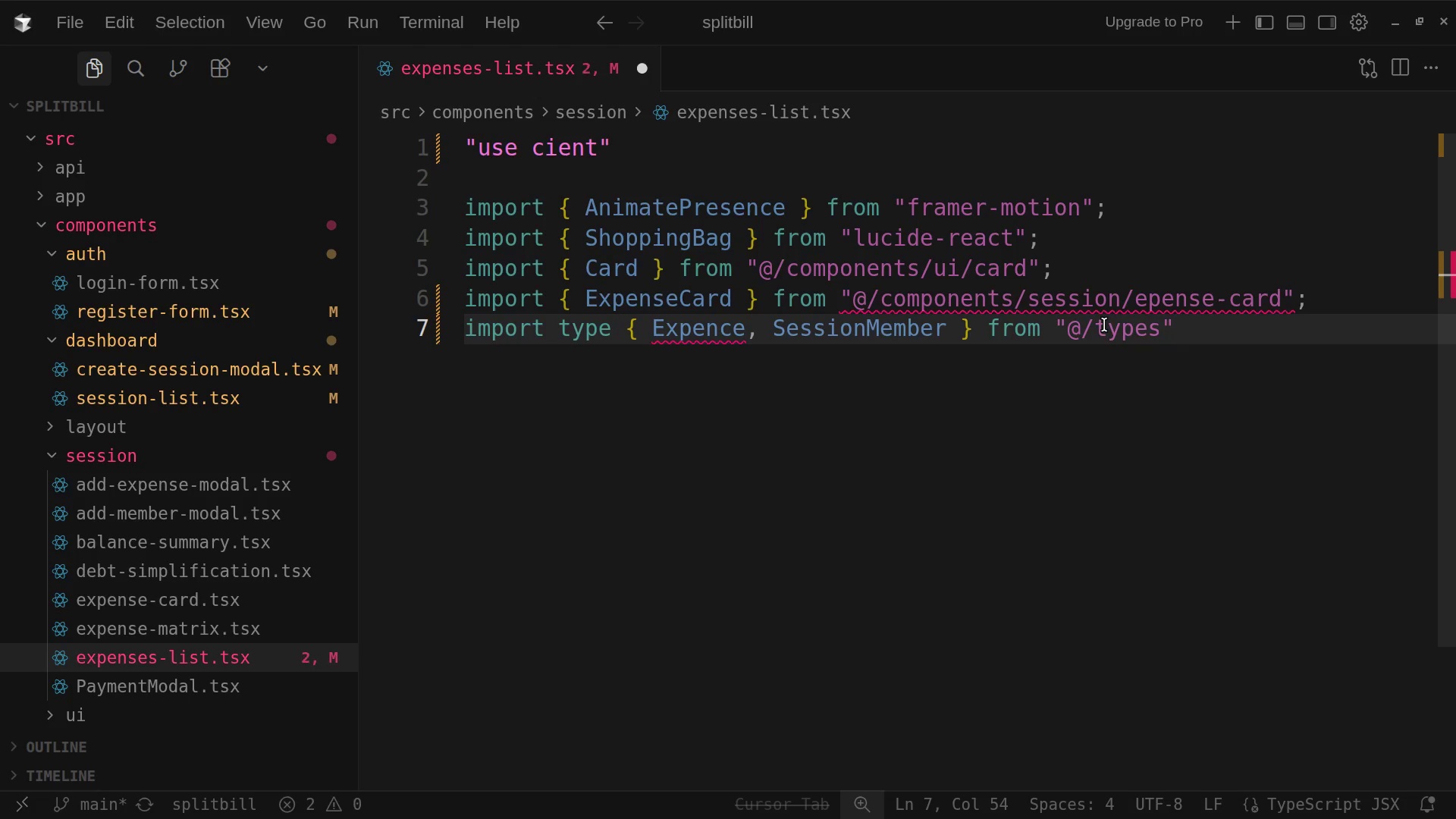 
key(Semicolon)
 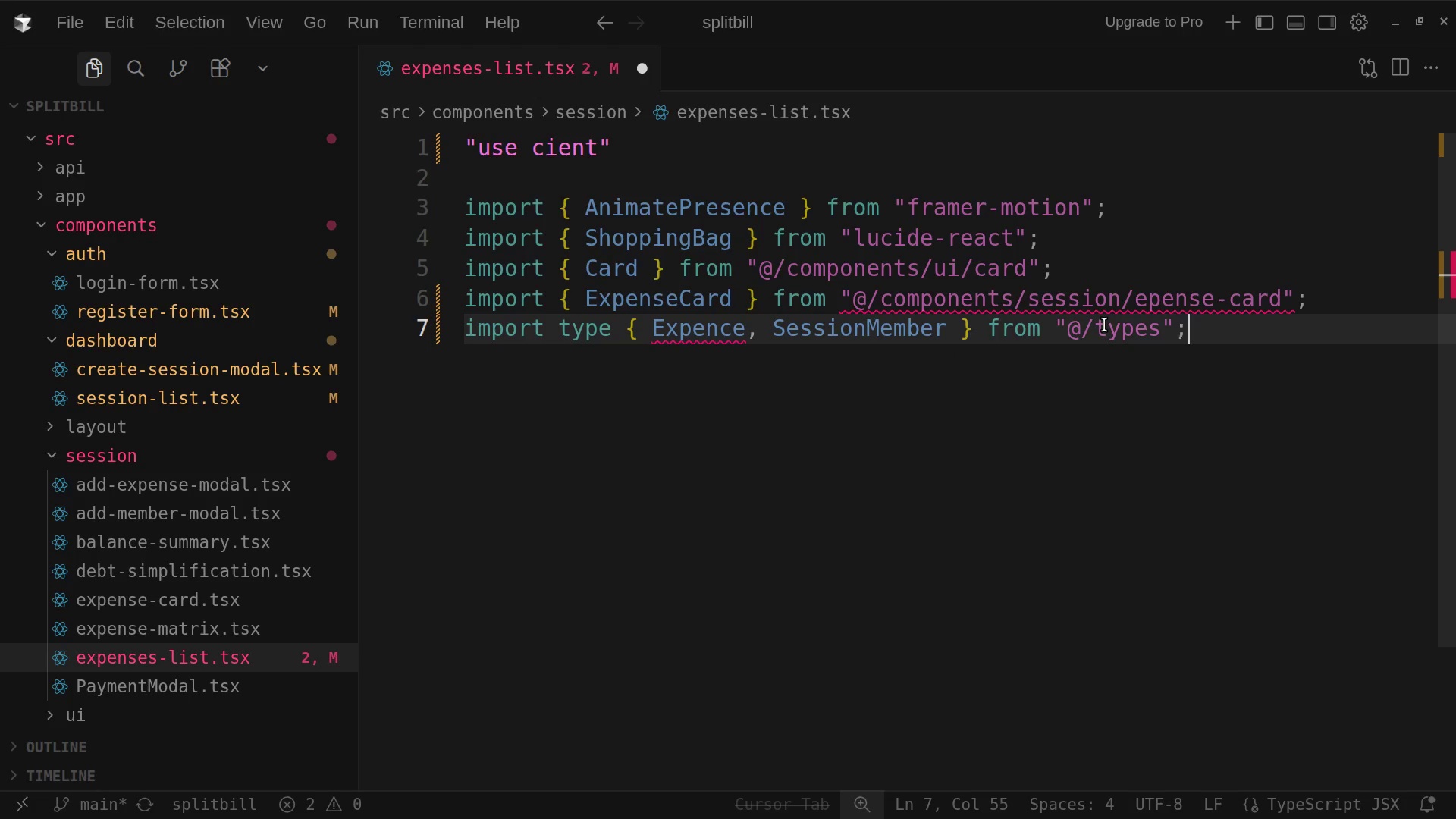 
key(Enter)
 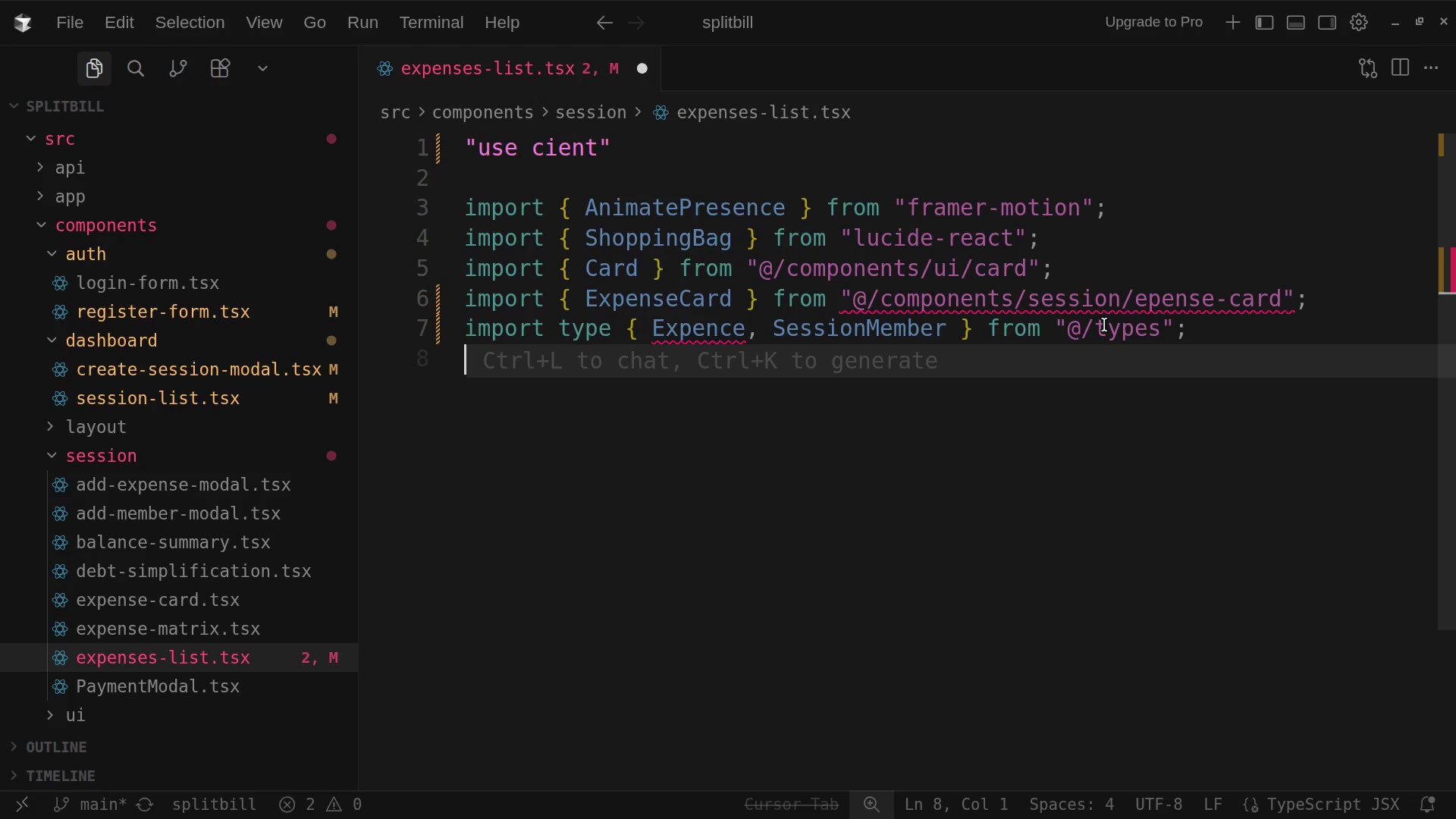 
key(Enter)
 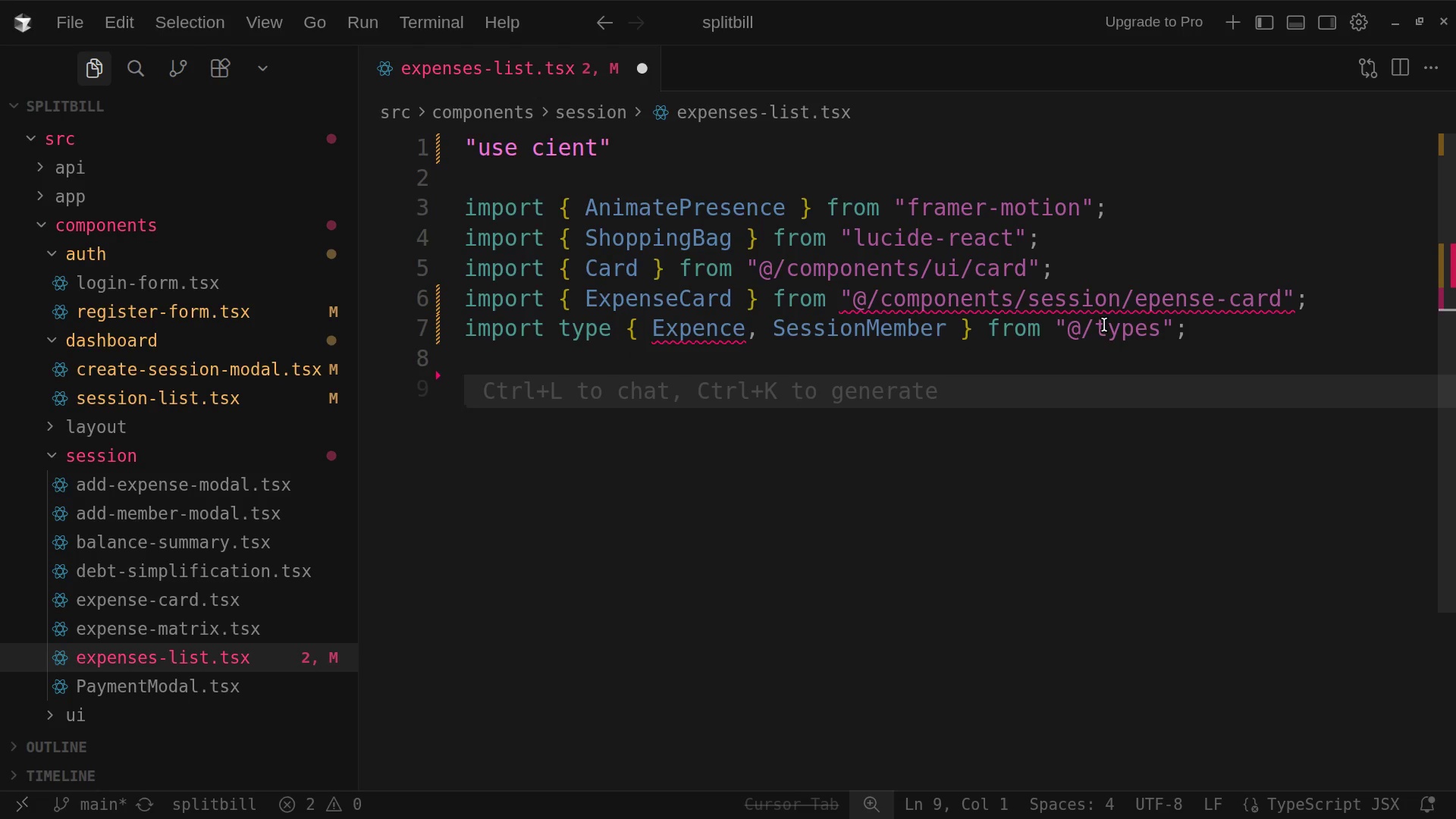 
type(in)
key(Backspace)
type(nter)
 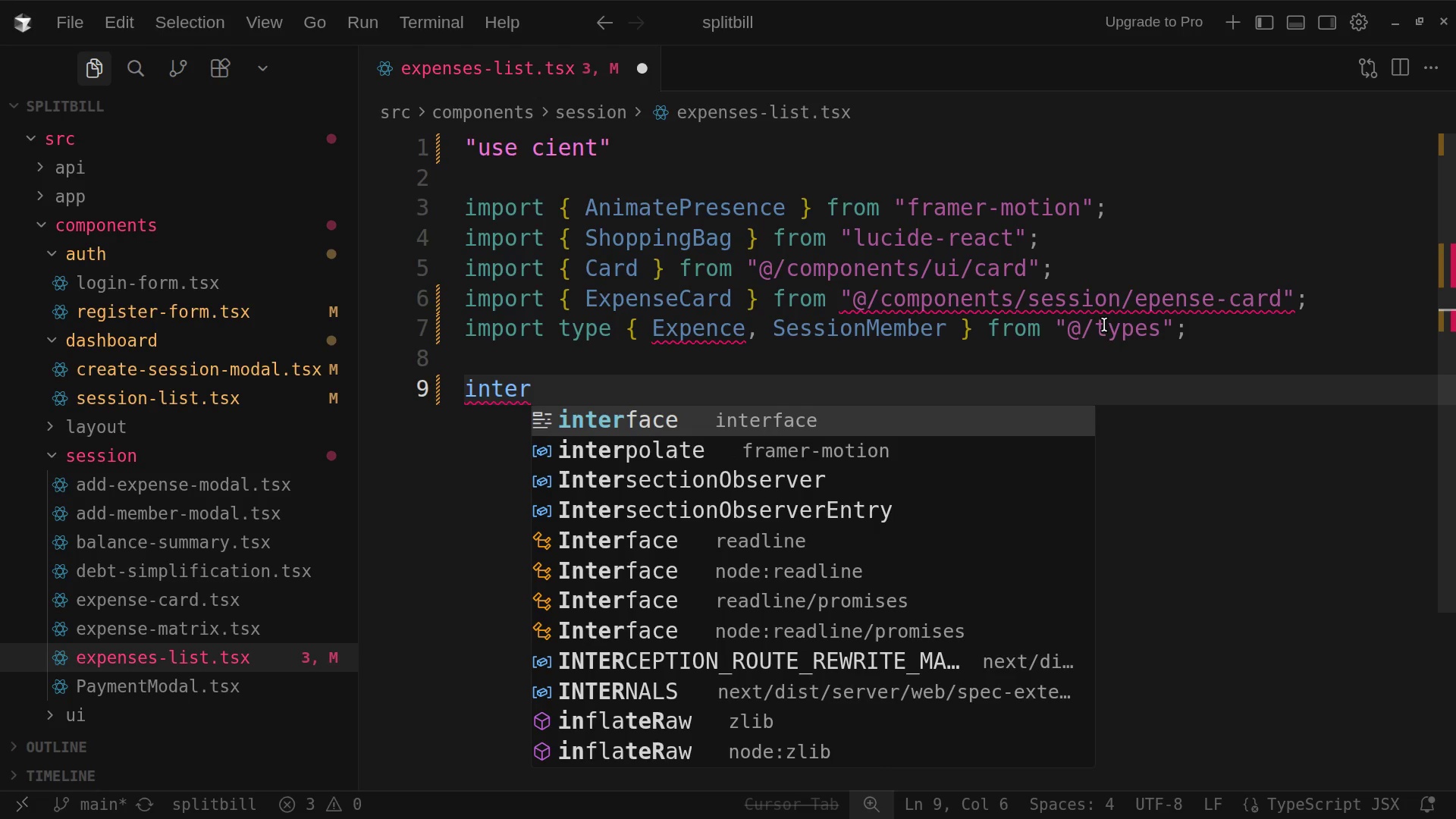 
type(face)
 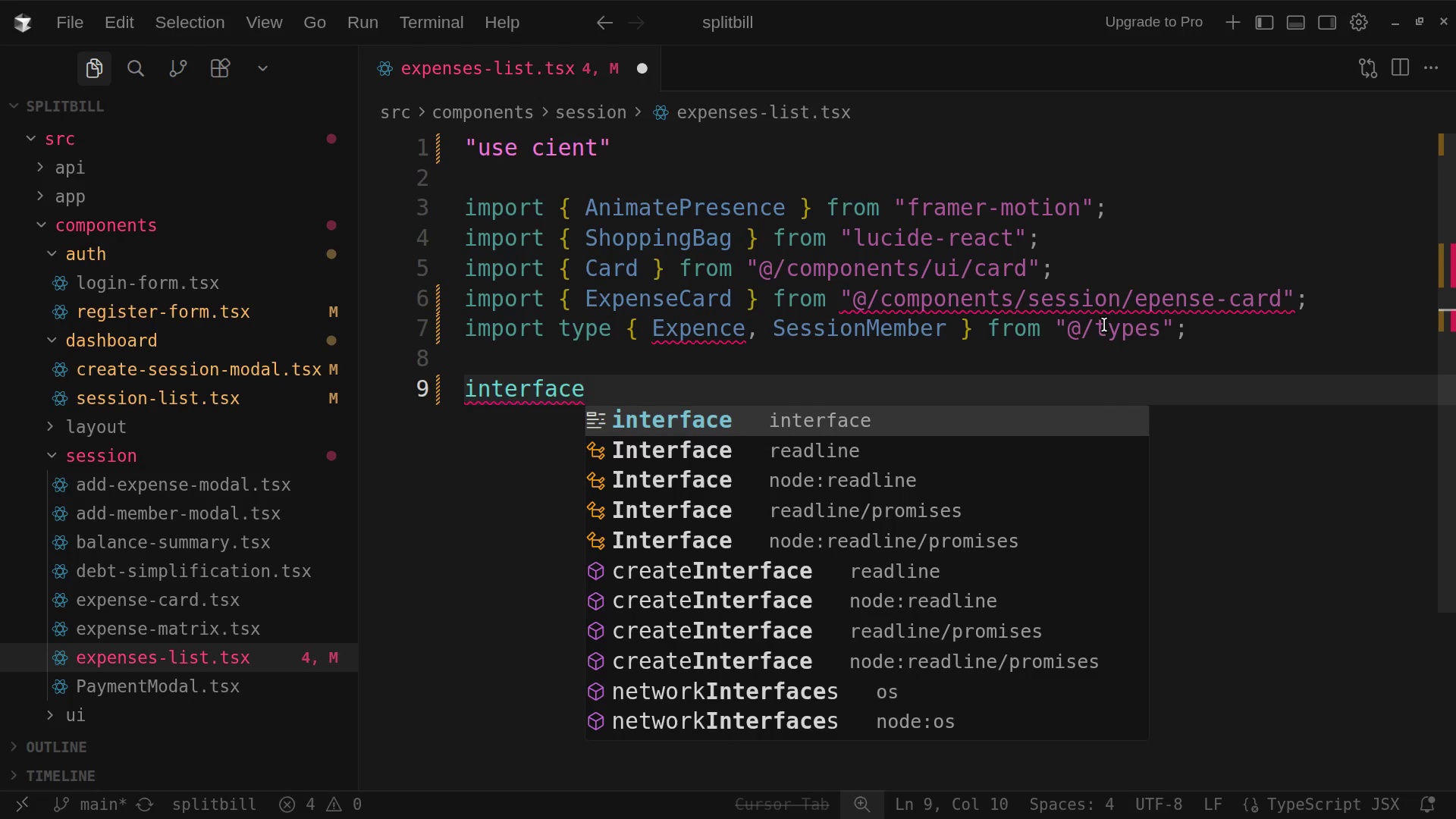 
type( props)
 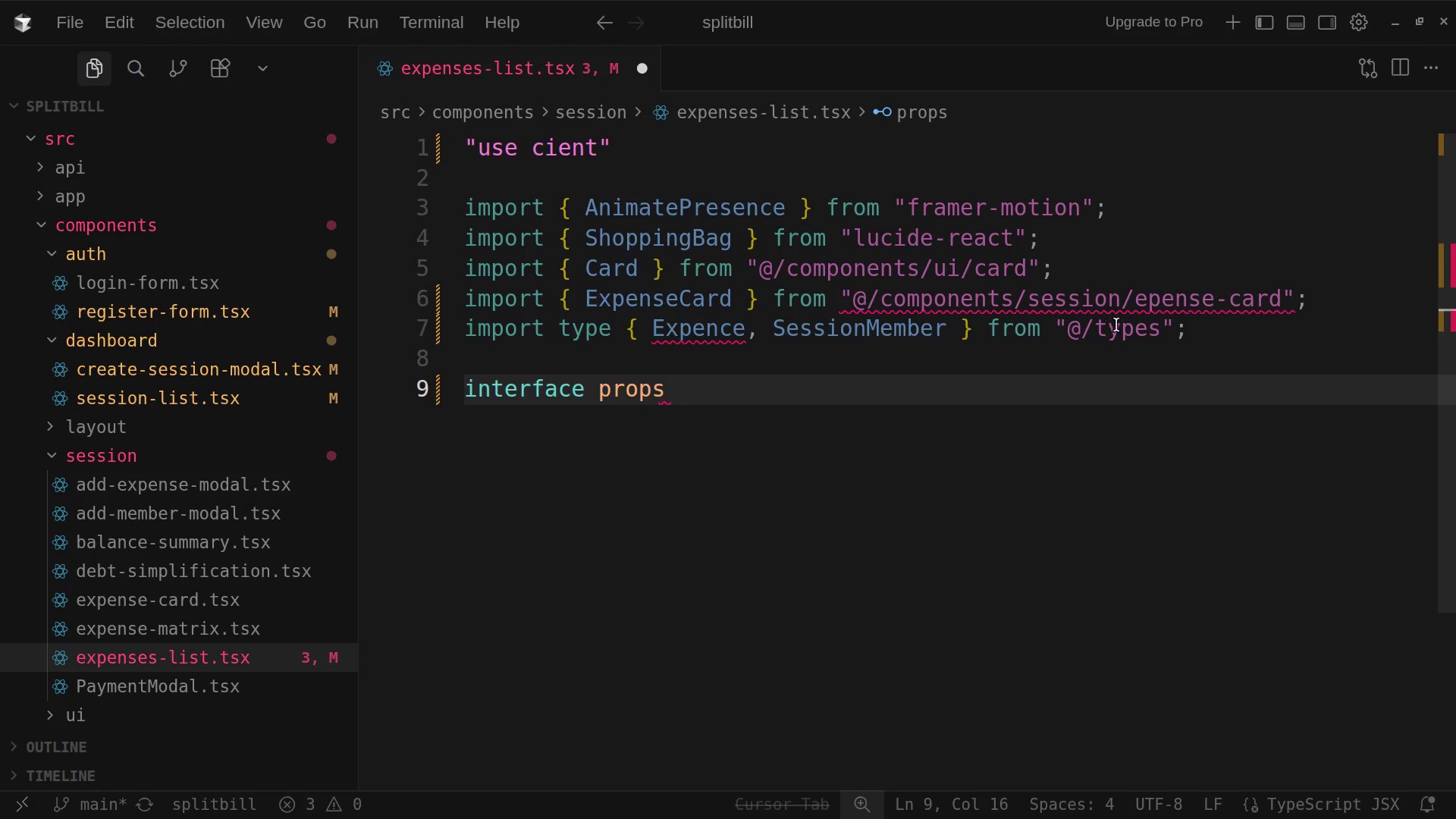 
key(Shift+BracketLeft)
 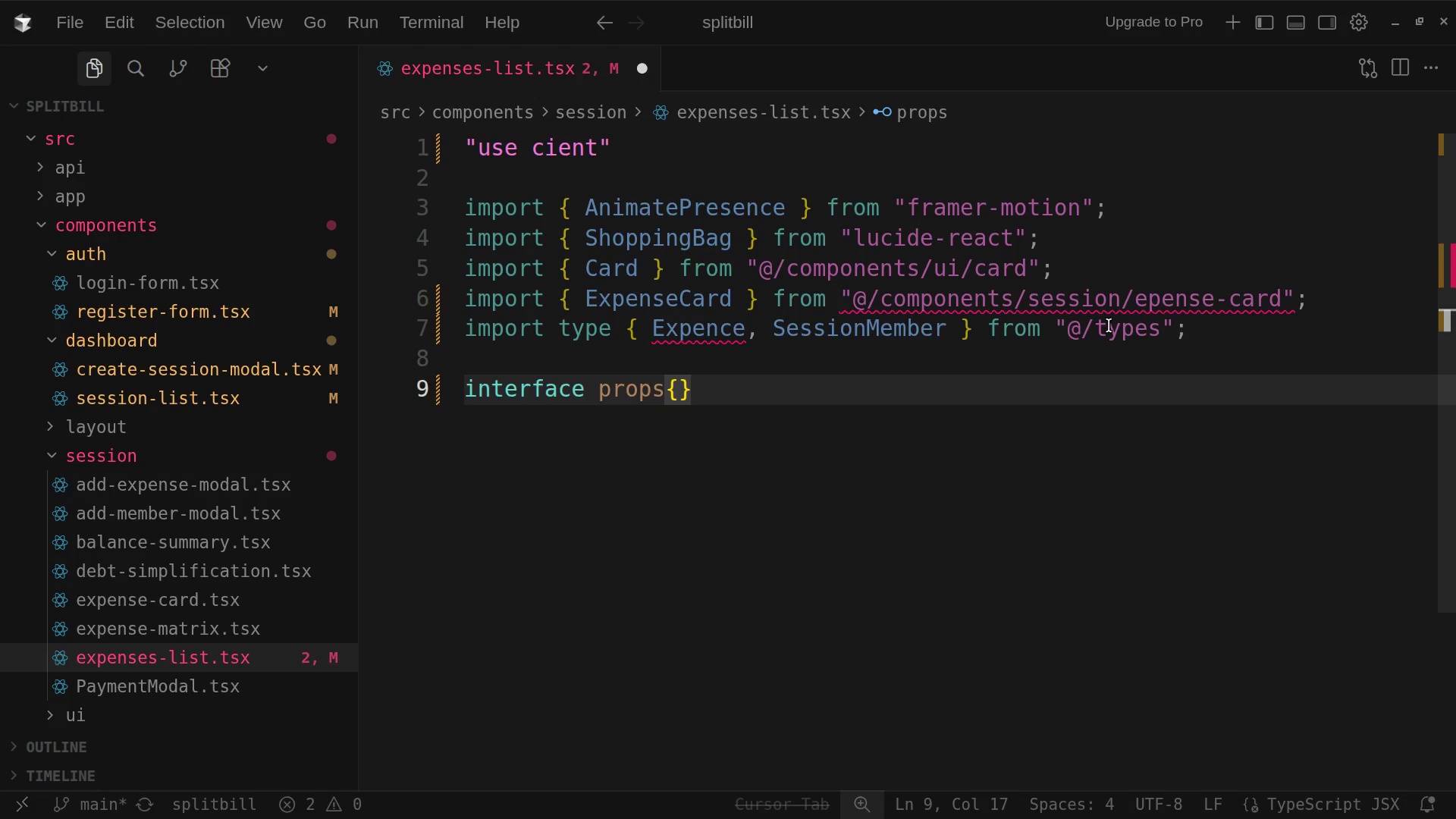 
key(Enter)
 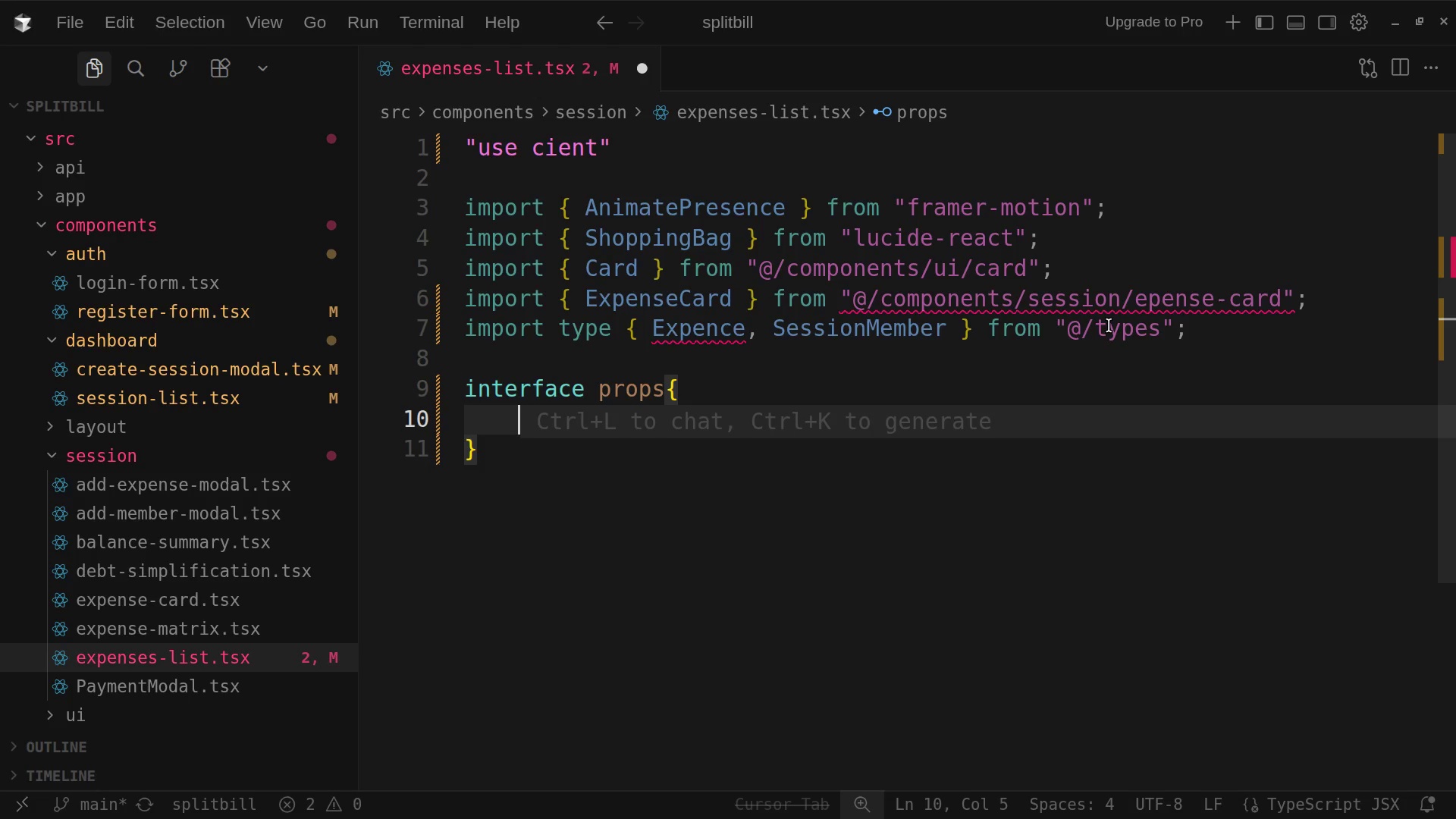 
type(expence)
 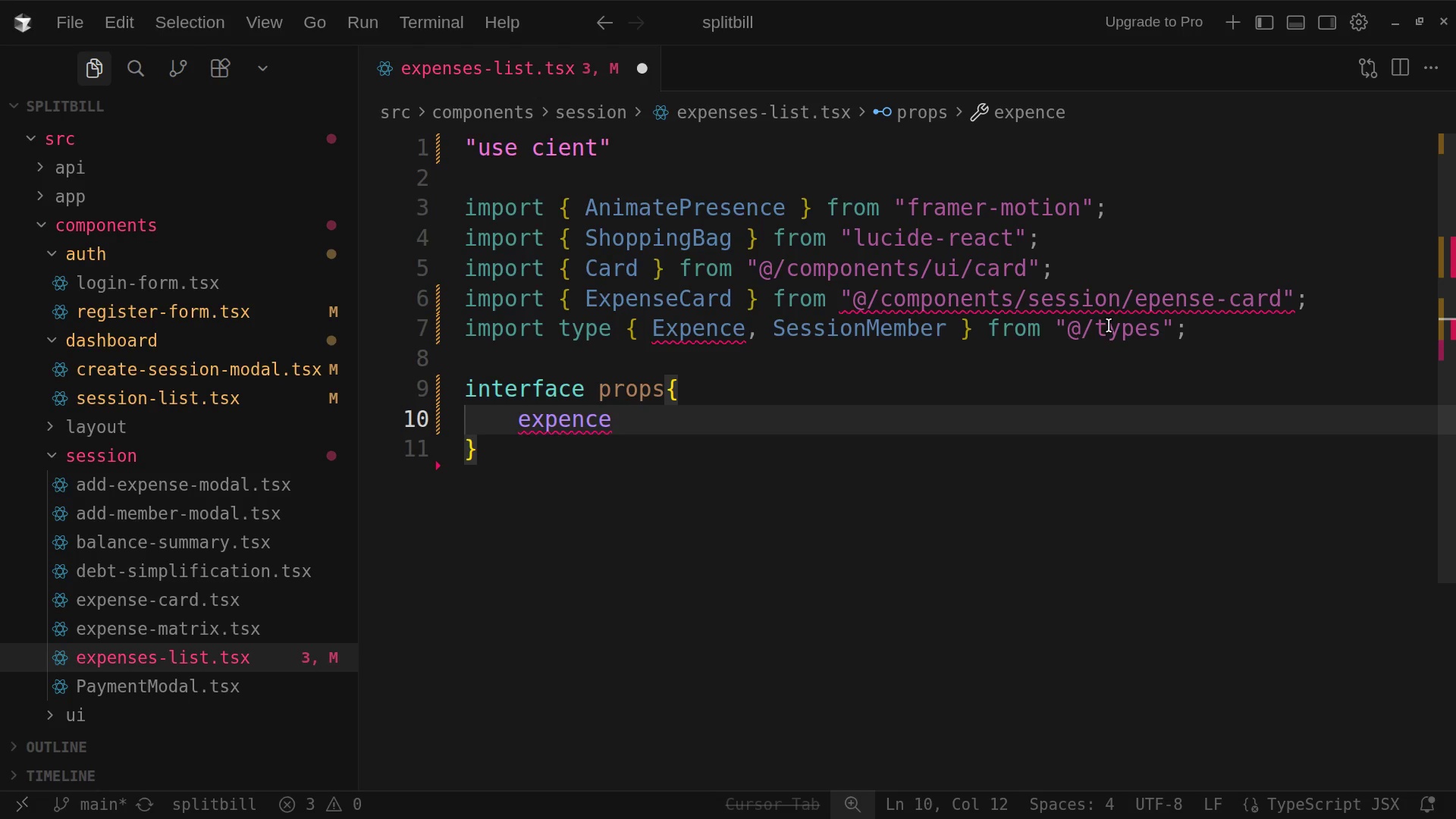 
wait(6.18)
 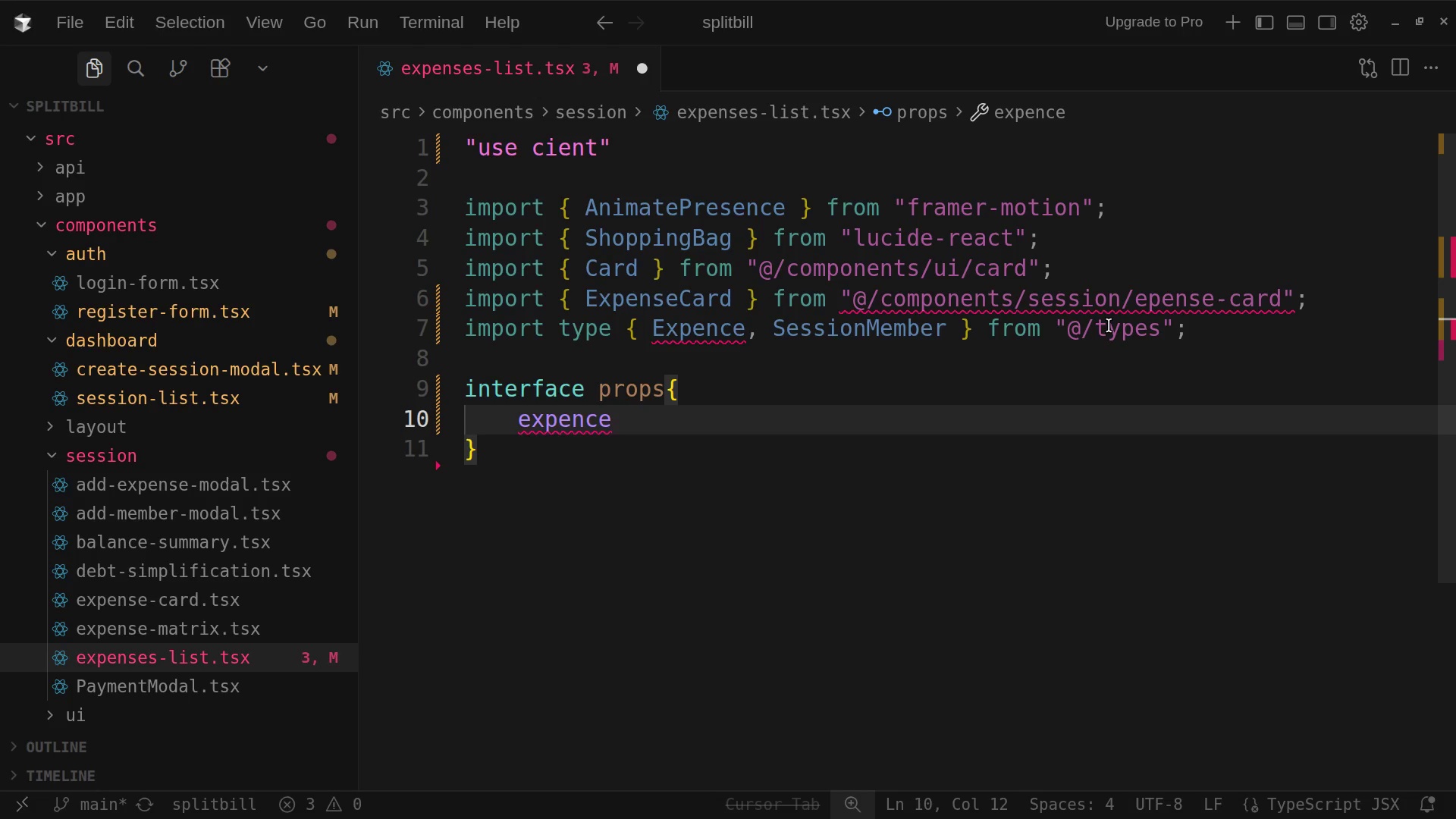 
key(Backspace)
key(Backspace)
type(ses)
 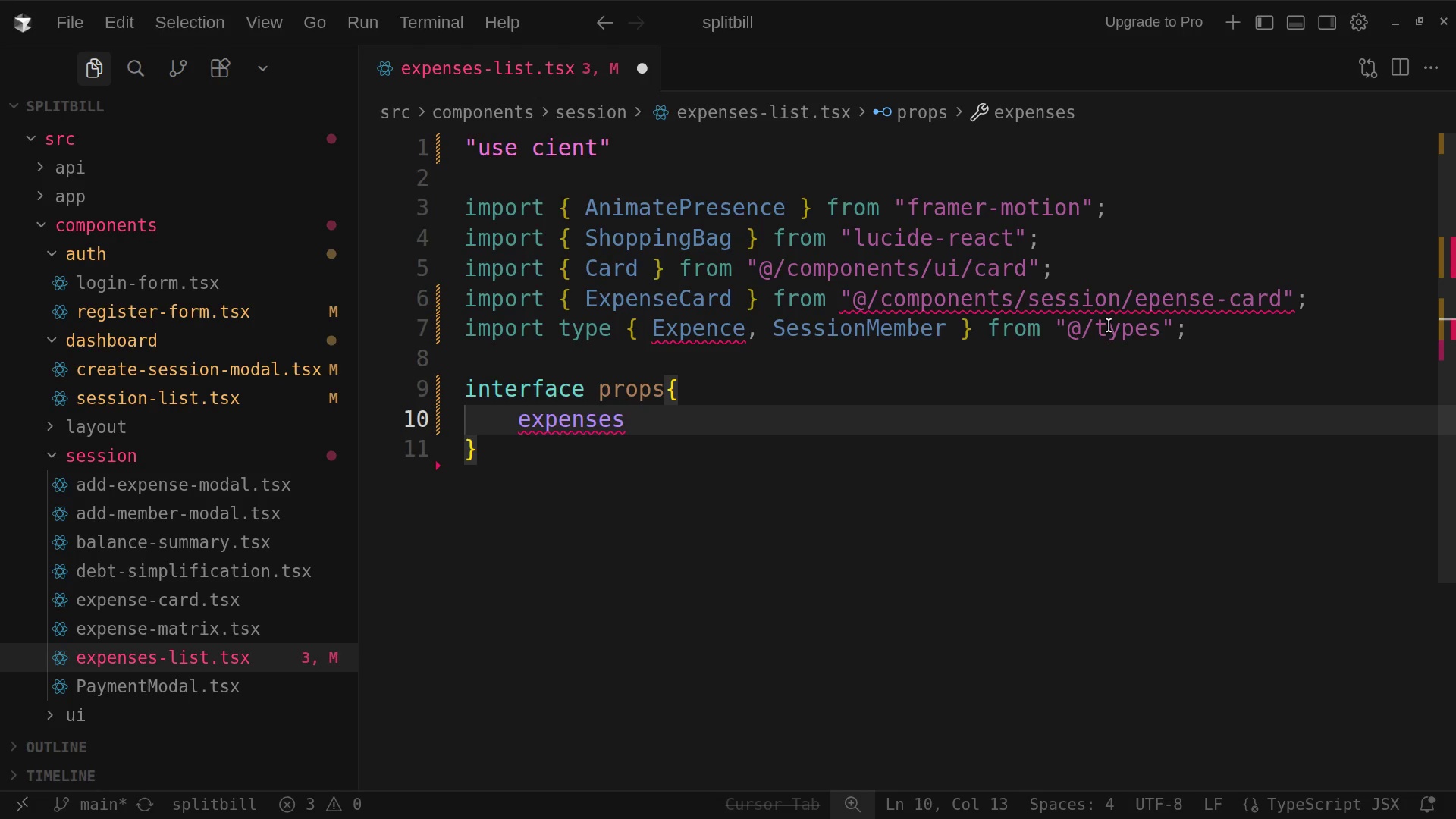 
key(Shift+Semicolon)
 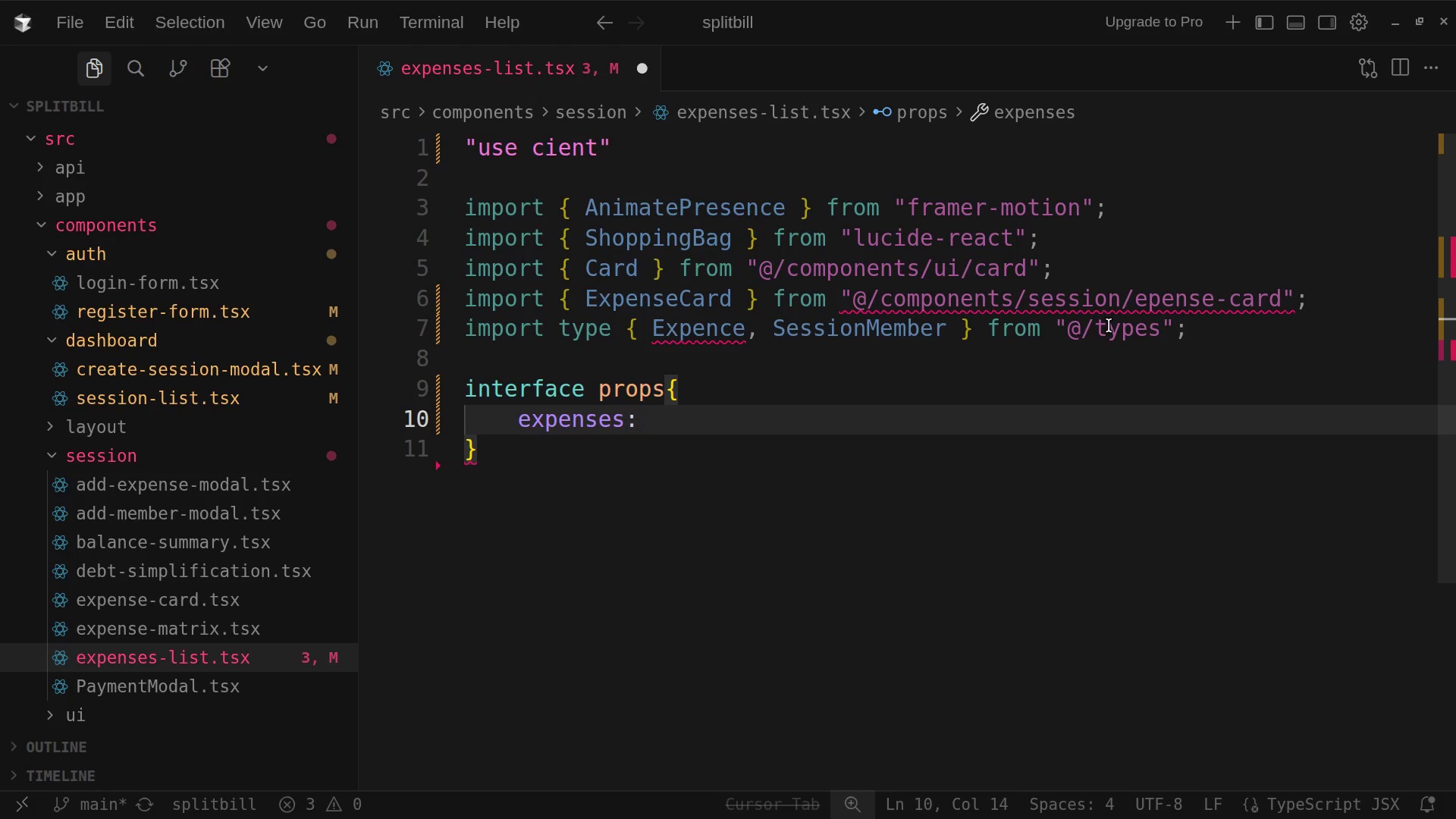 
wait(6.05)
 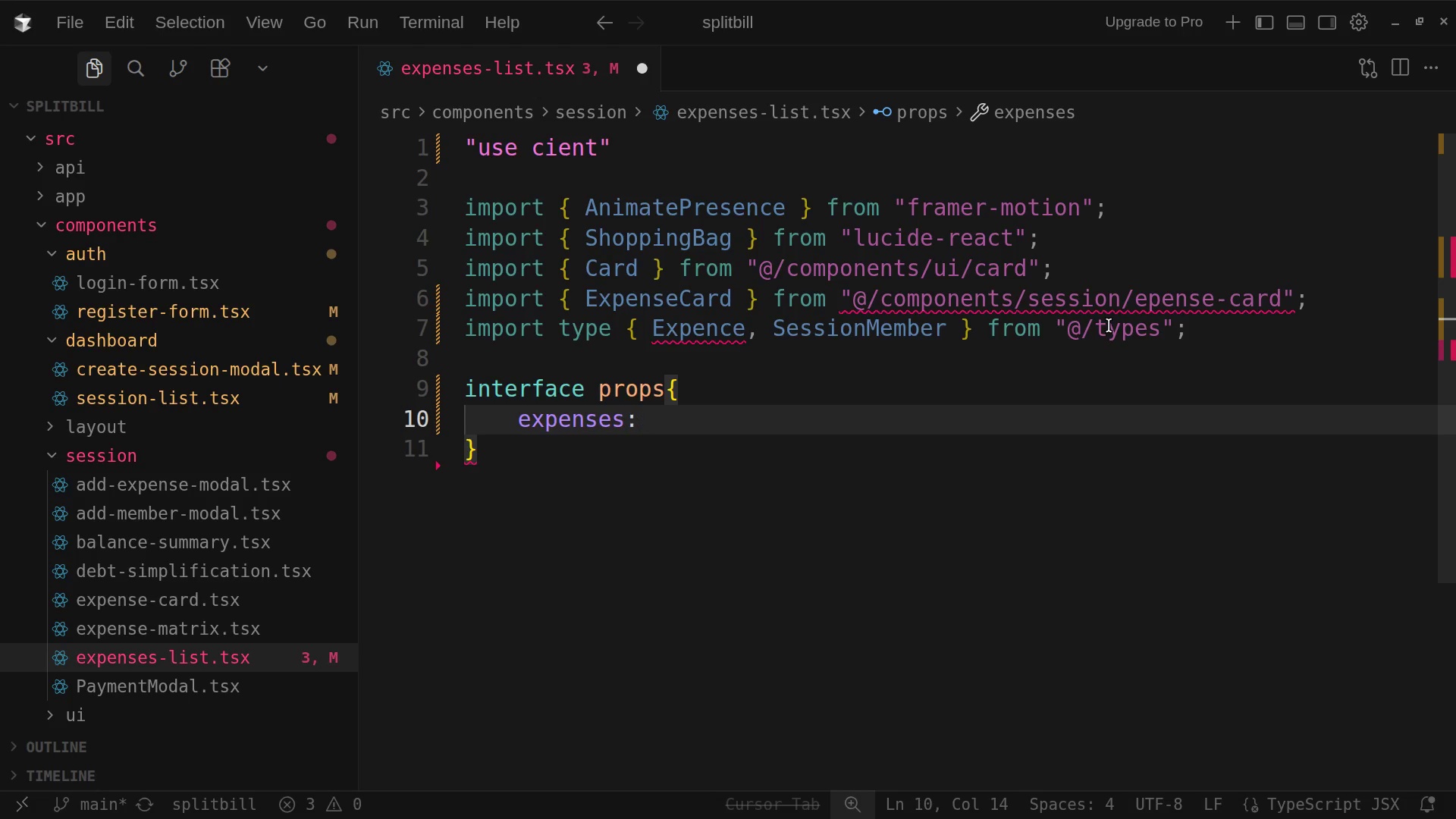 
type(expense{)
key(Backspace)
type([)
 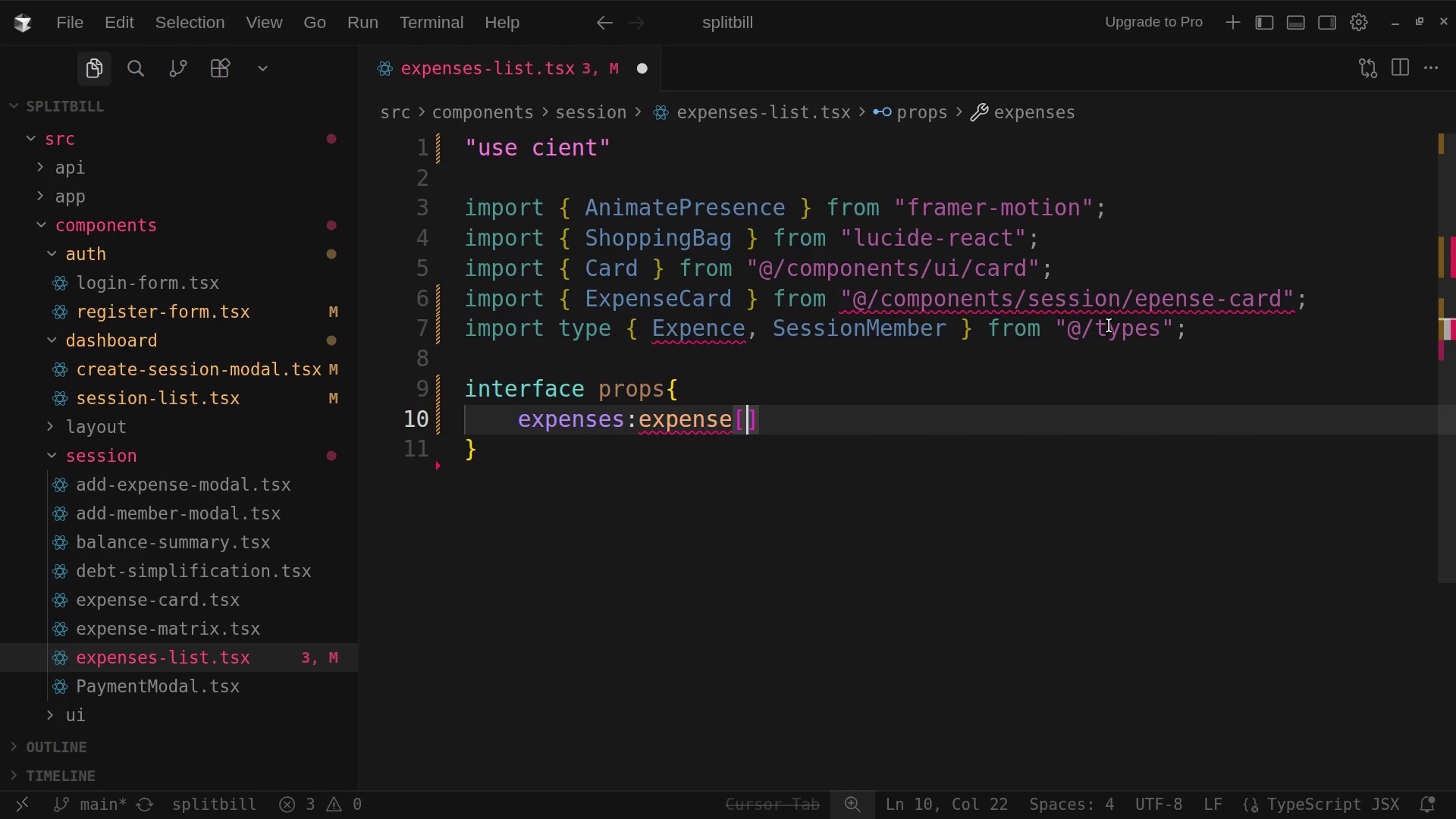 
key(ArrowRight)
 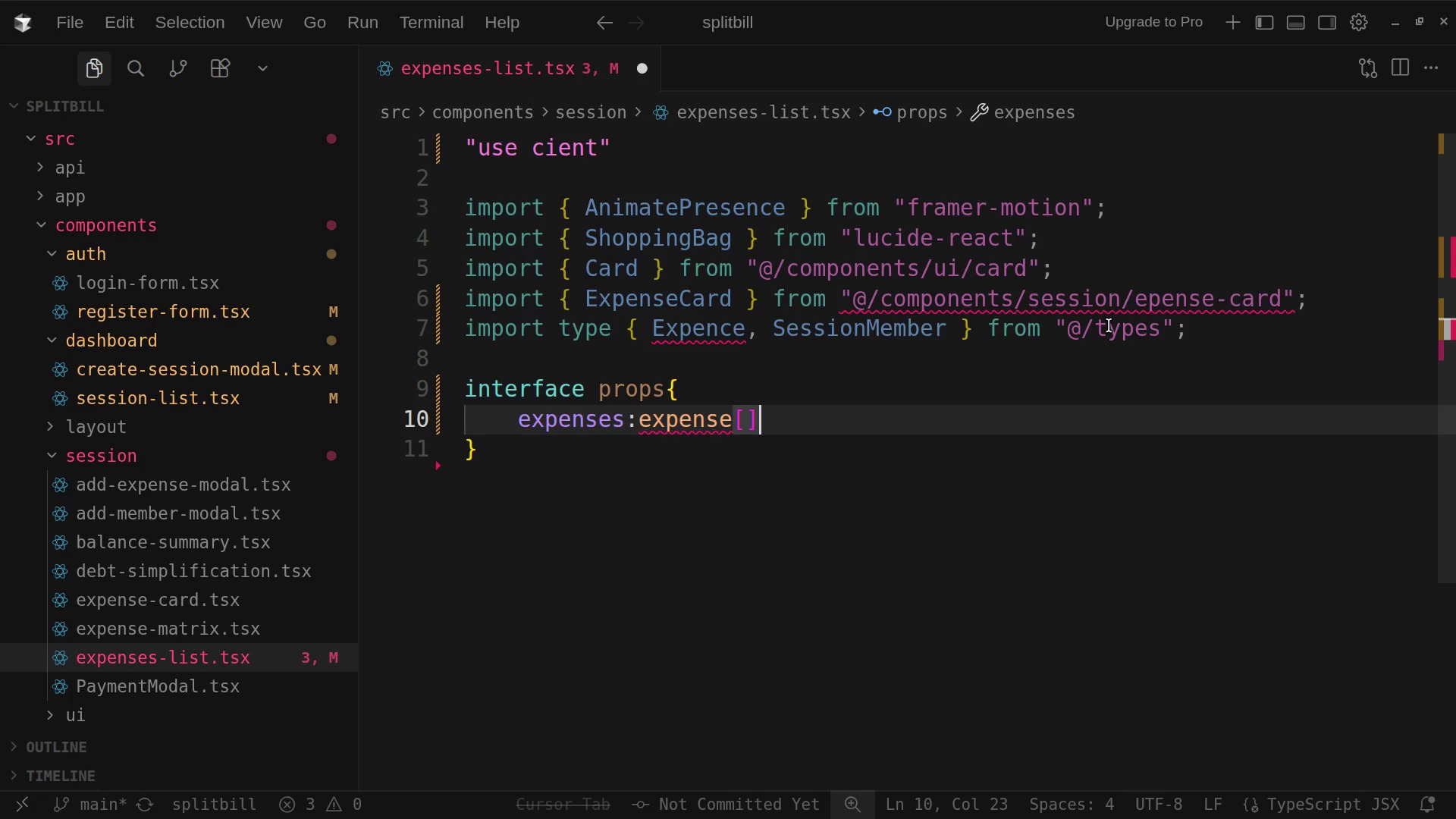 
key(Semicolon)
 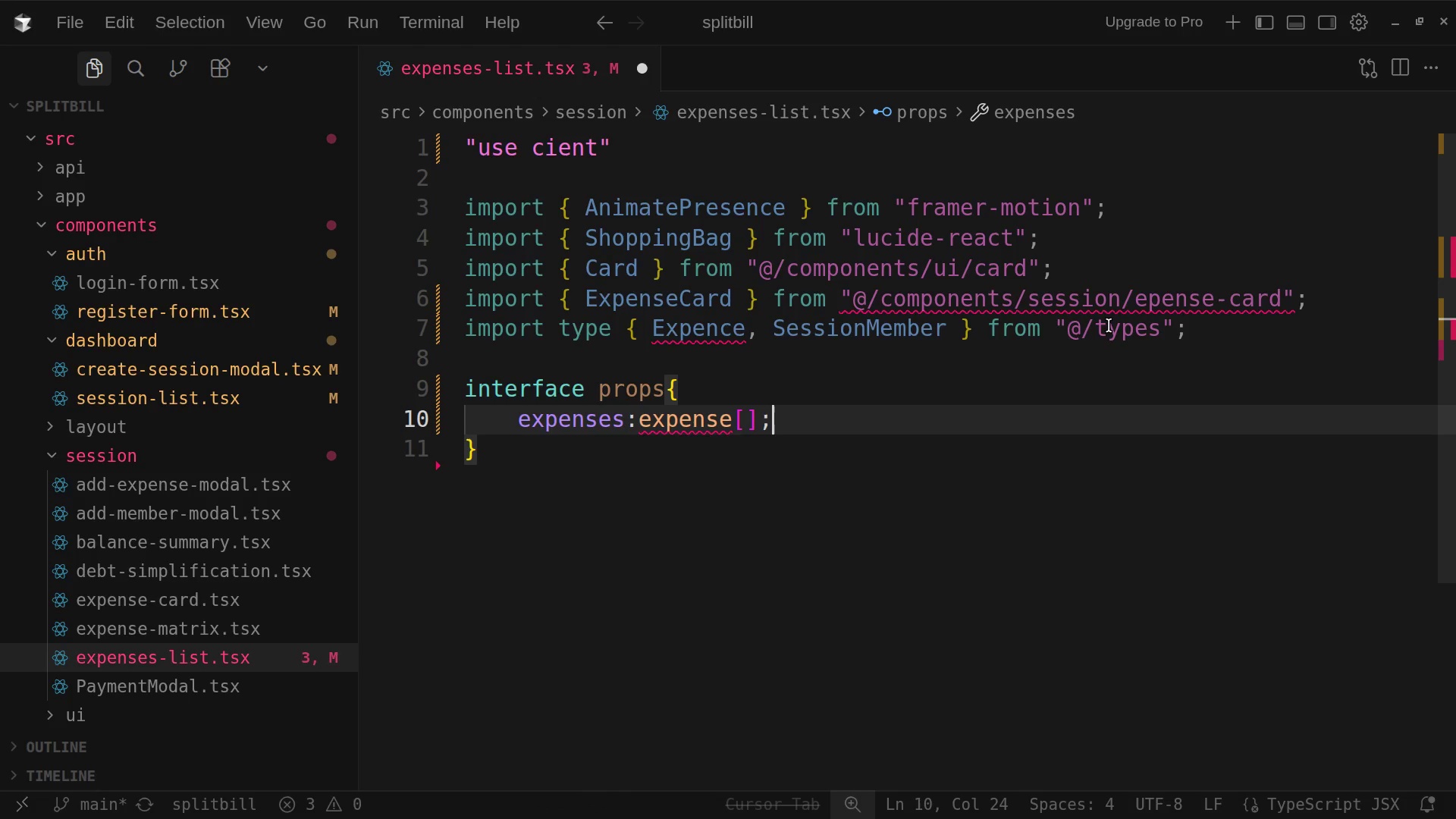 
key(Enter)
 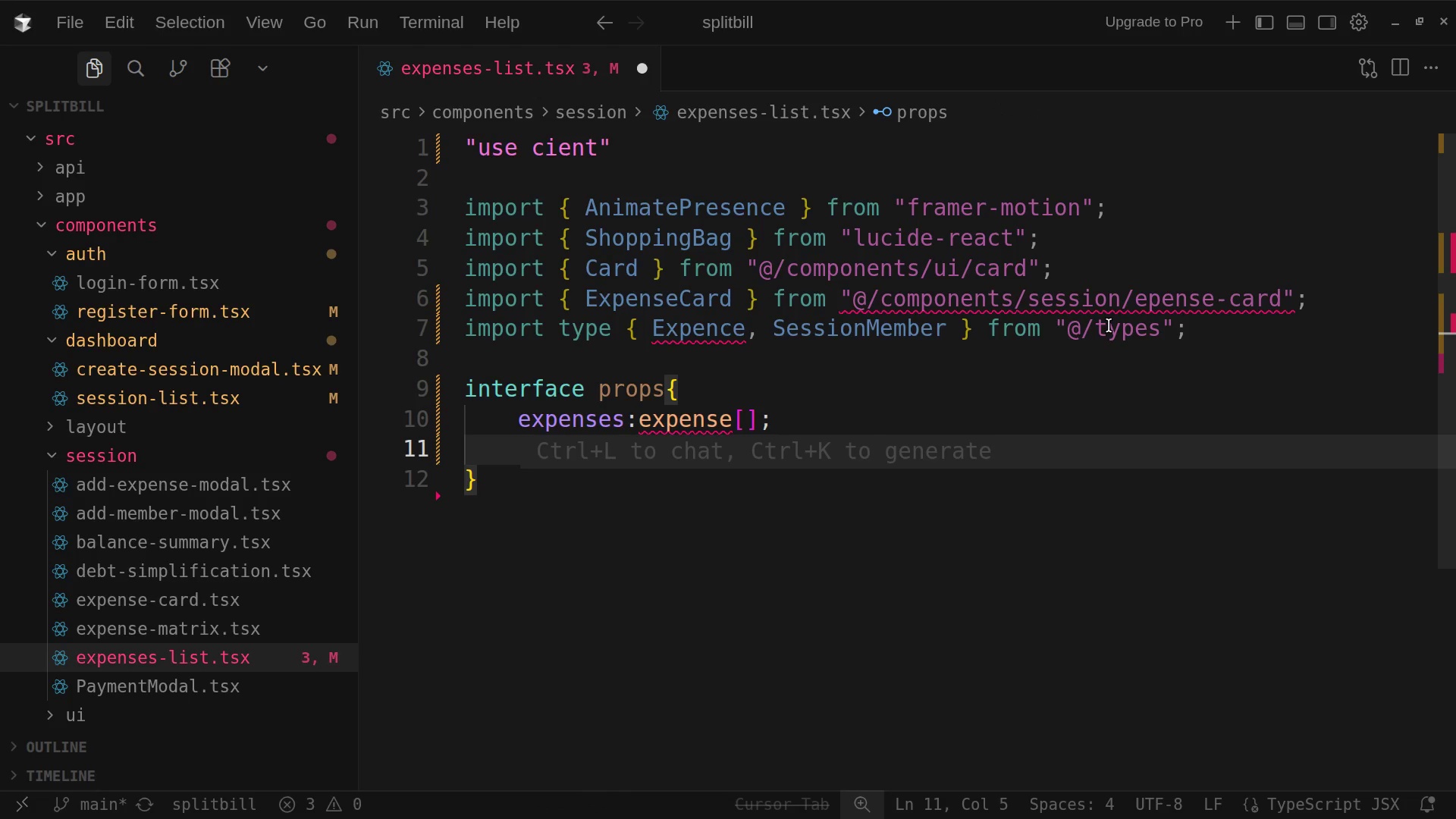 
type(memb)
 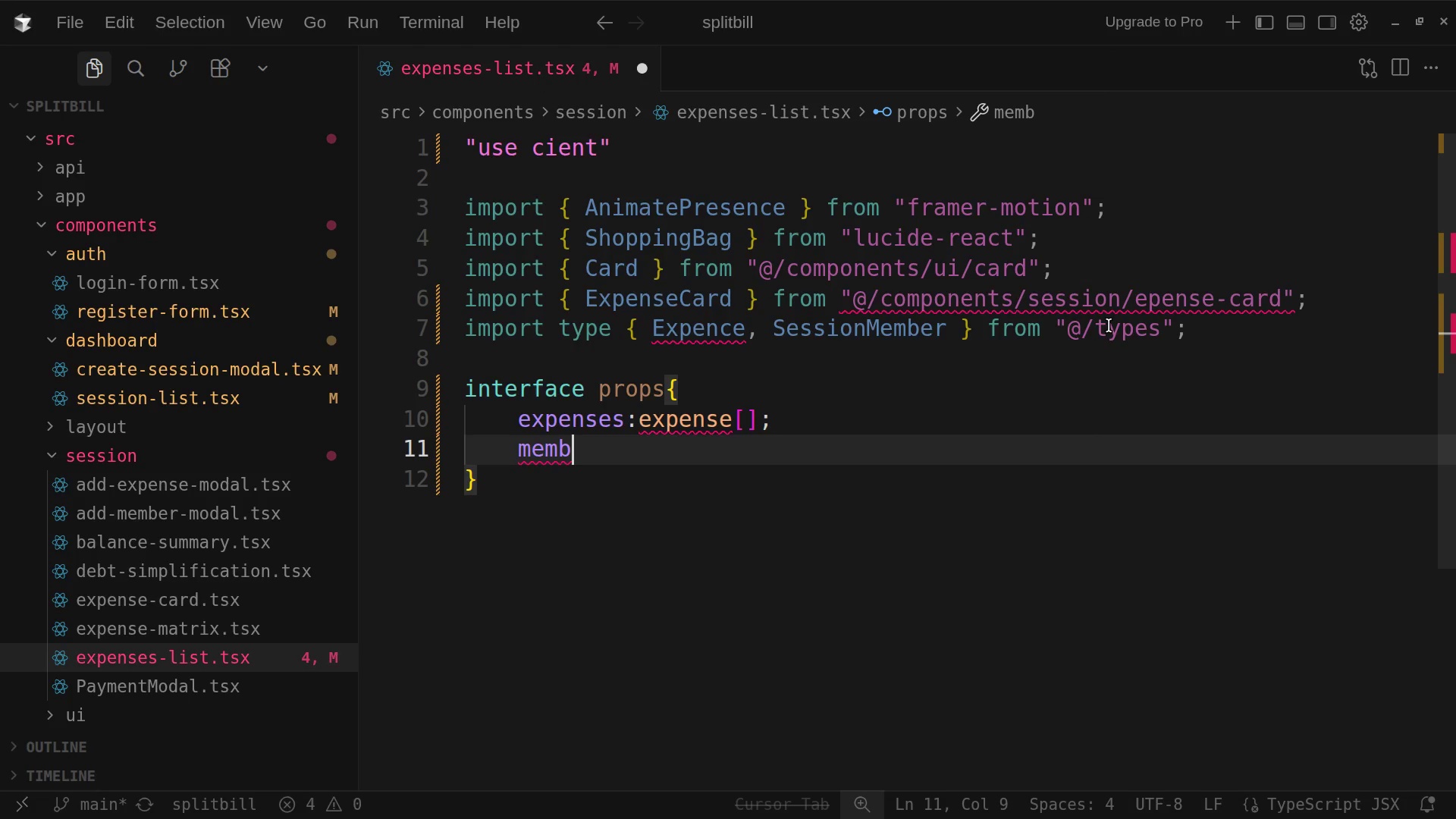 
type(ers)
 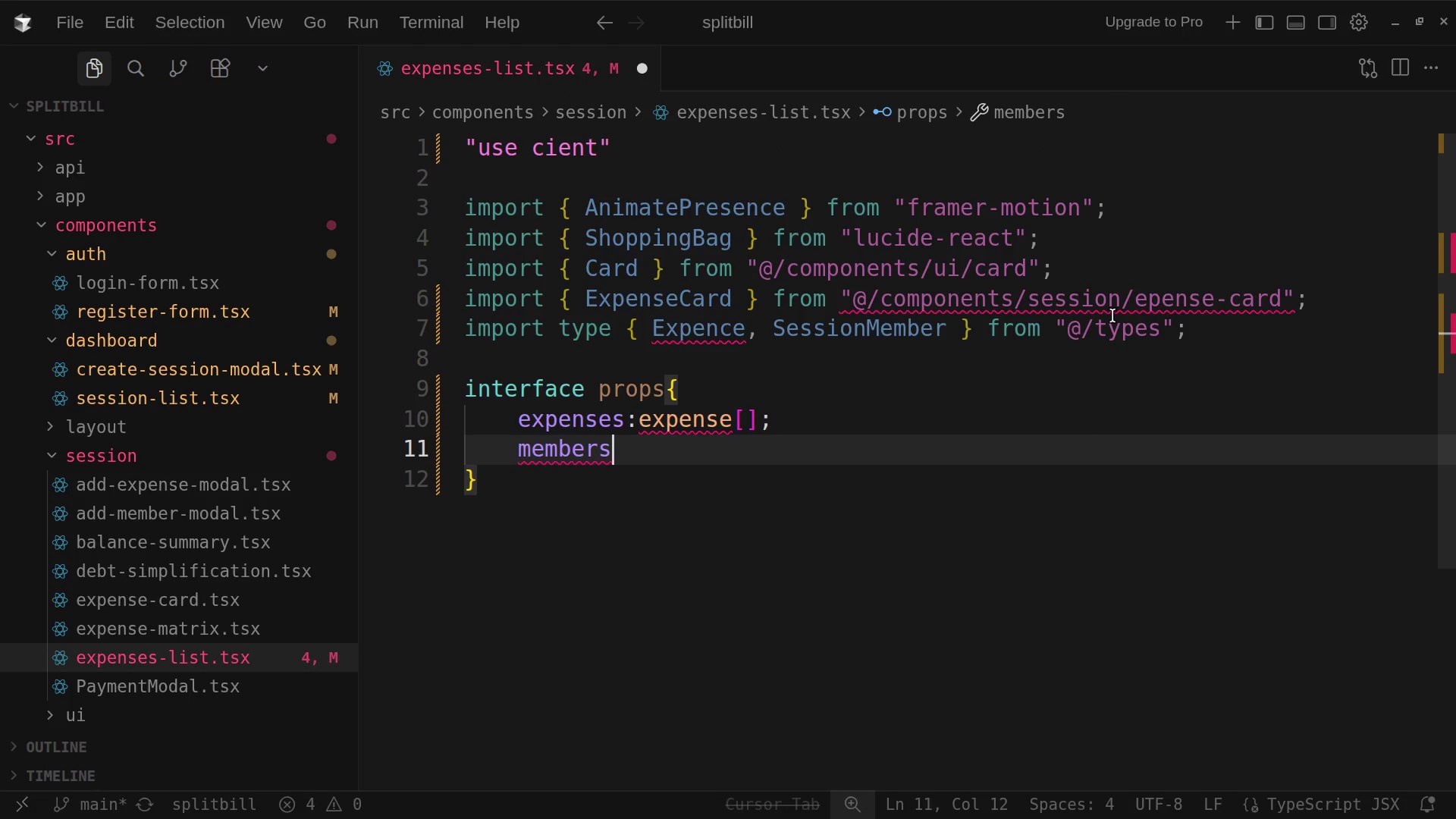 
key(Shift+Semicolon)
 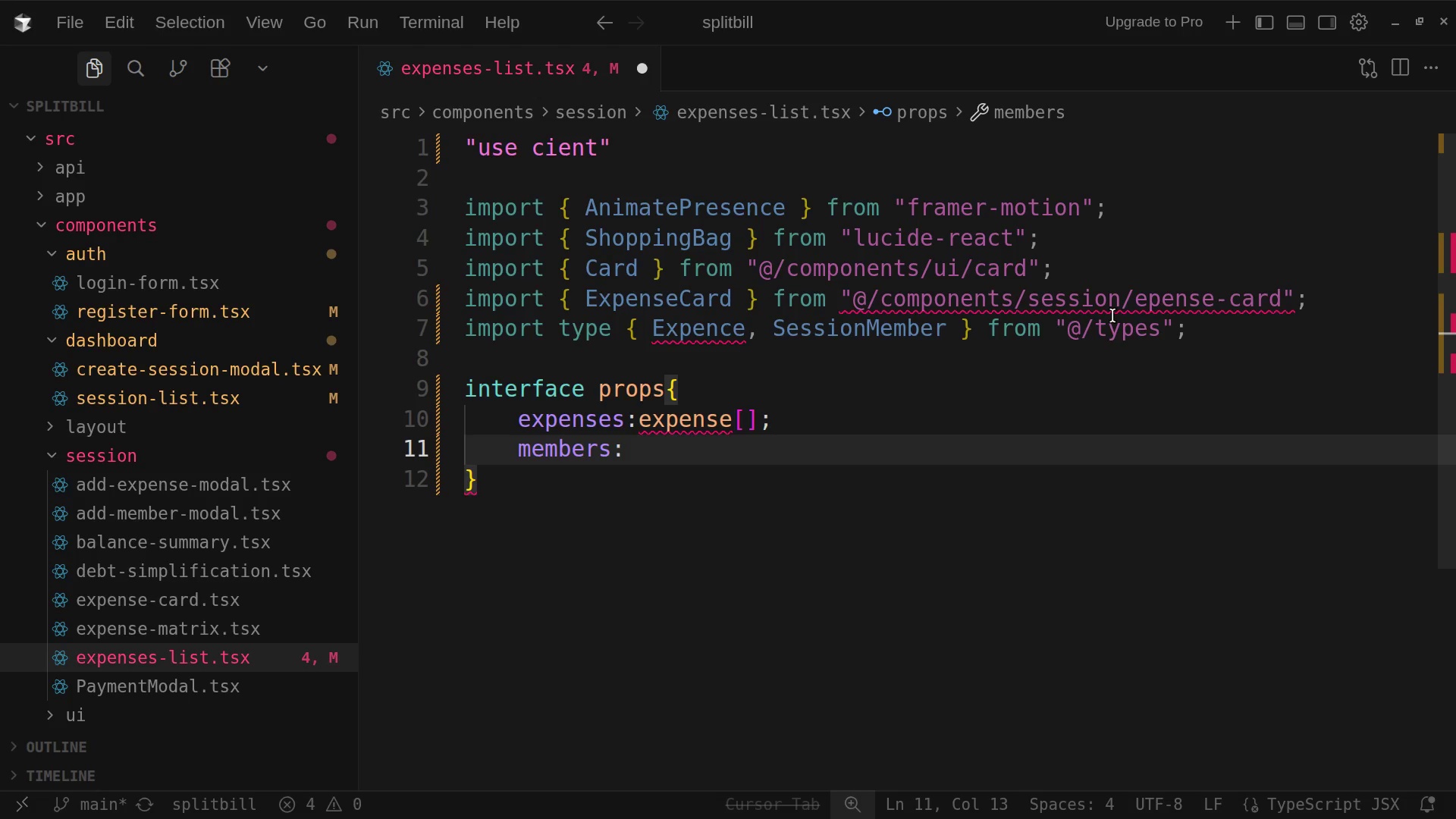 
wait(5.25)
 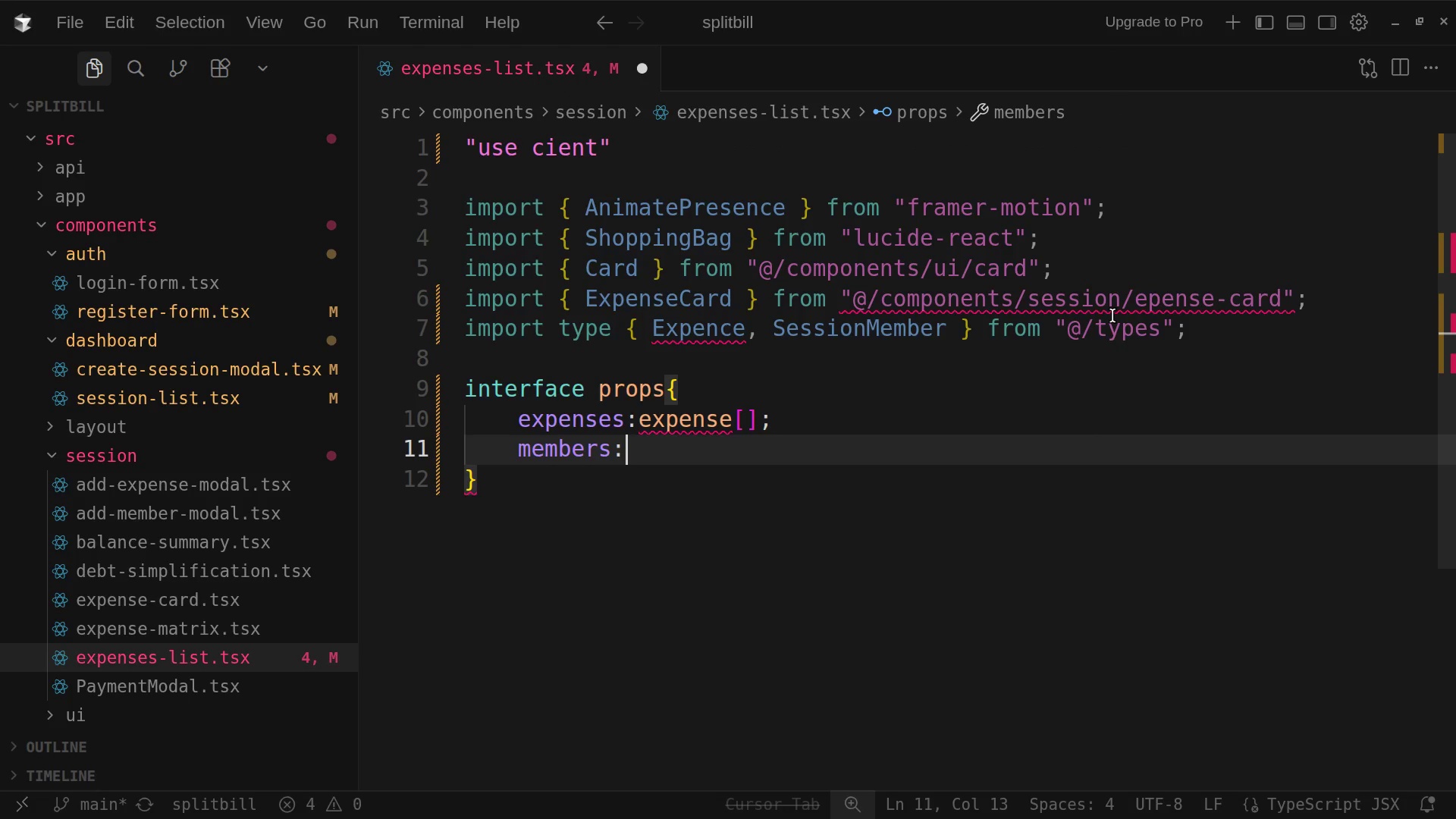 
type(sessionMbe)
key(Backspace)
key(Backspace)
type(ember)
 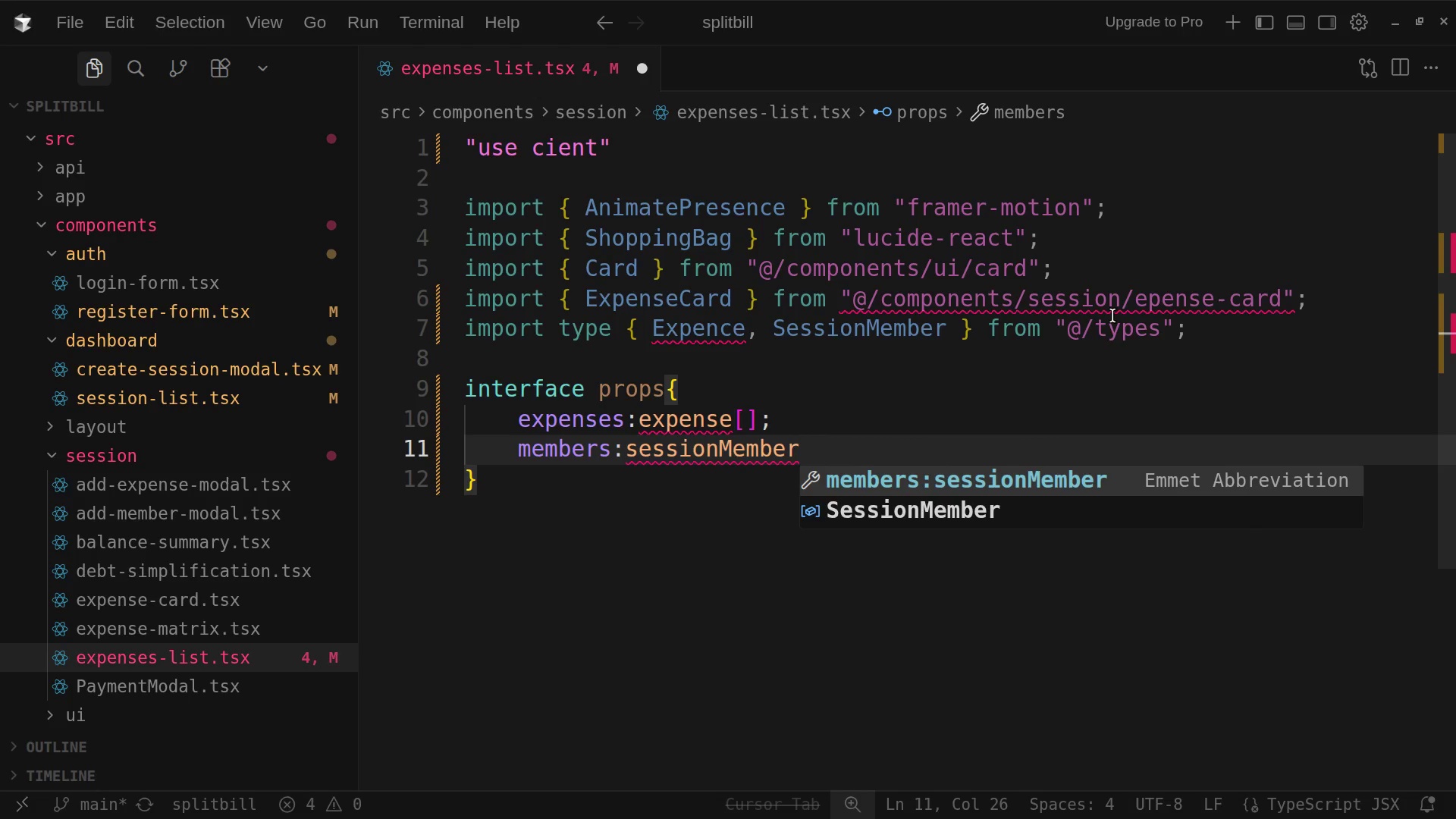 
hold_key(key=ShiftRight, duration=0.74)
 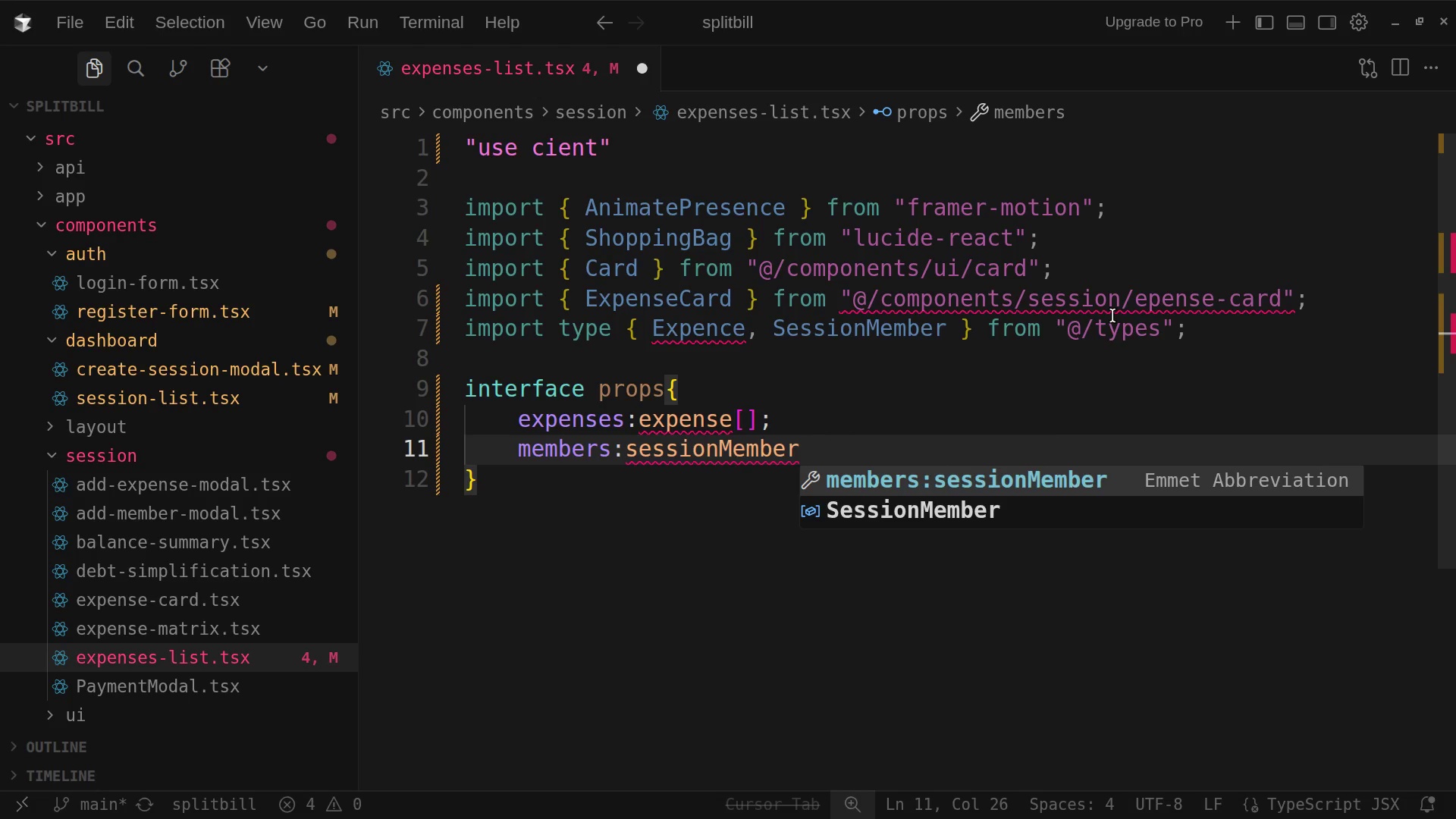 
key(BracketLeft)
 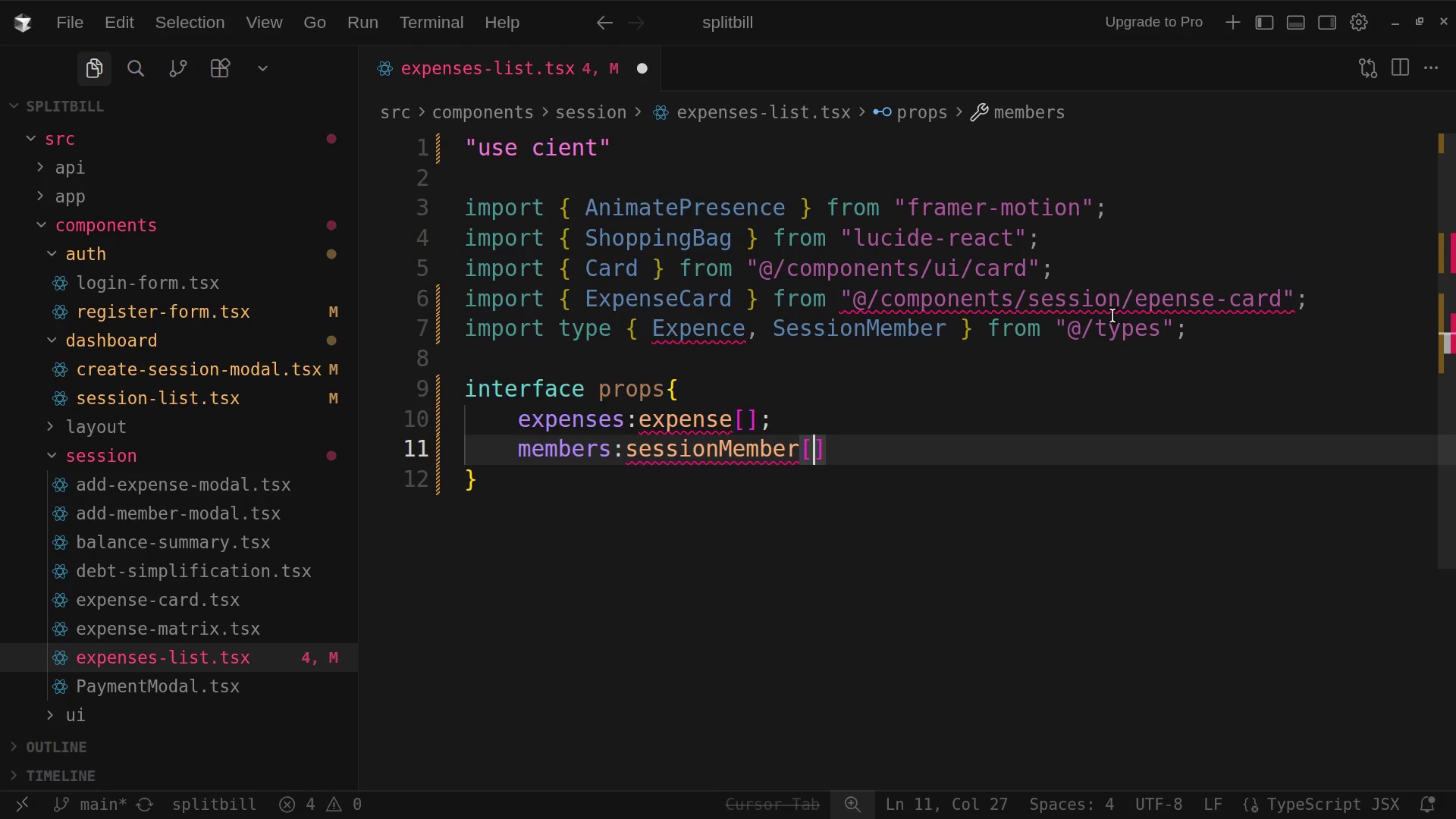 
key(ArrowRight)
 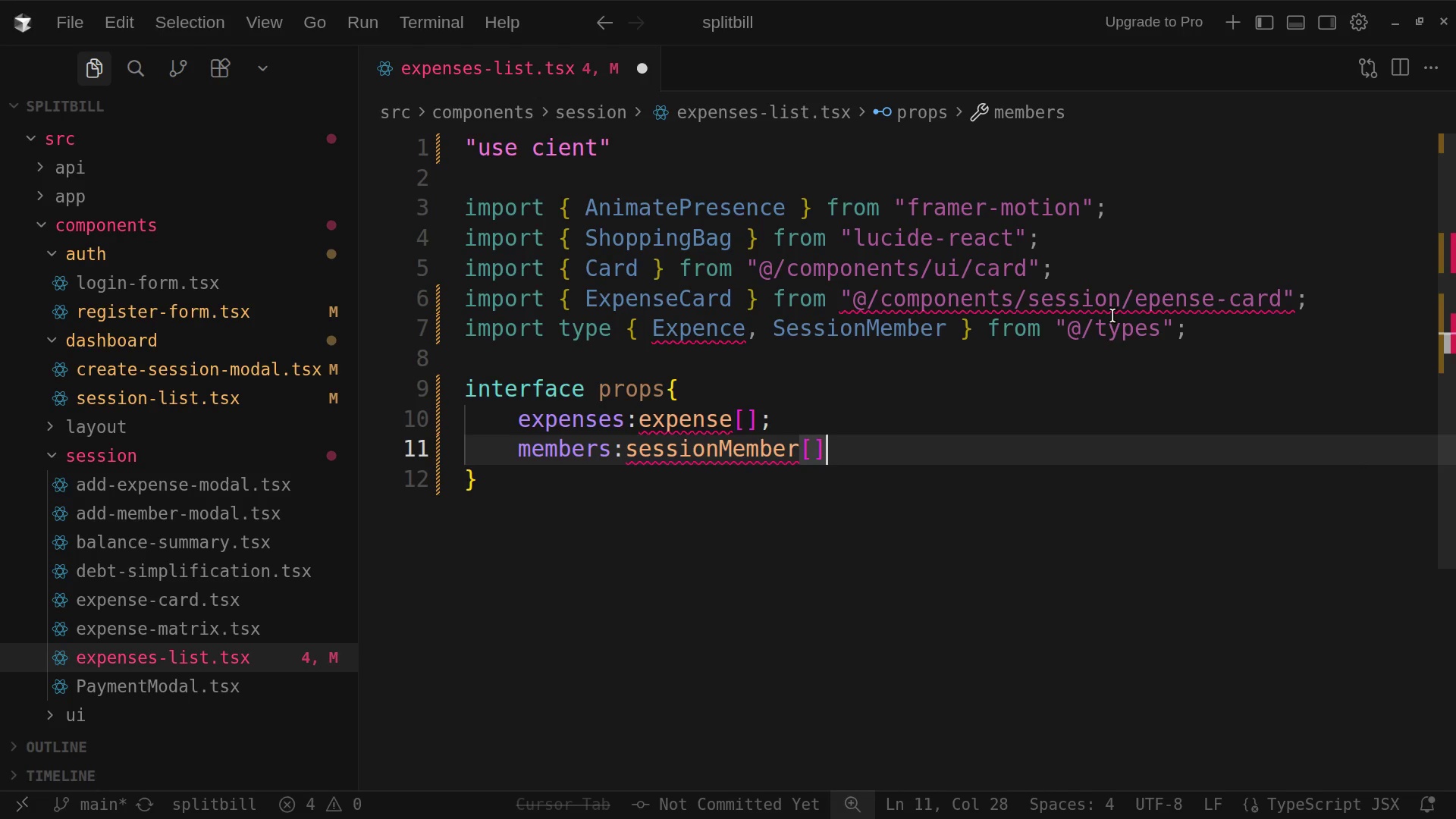 
key(Semicolon)
 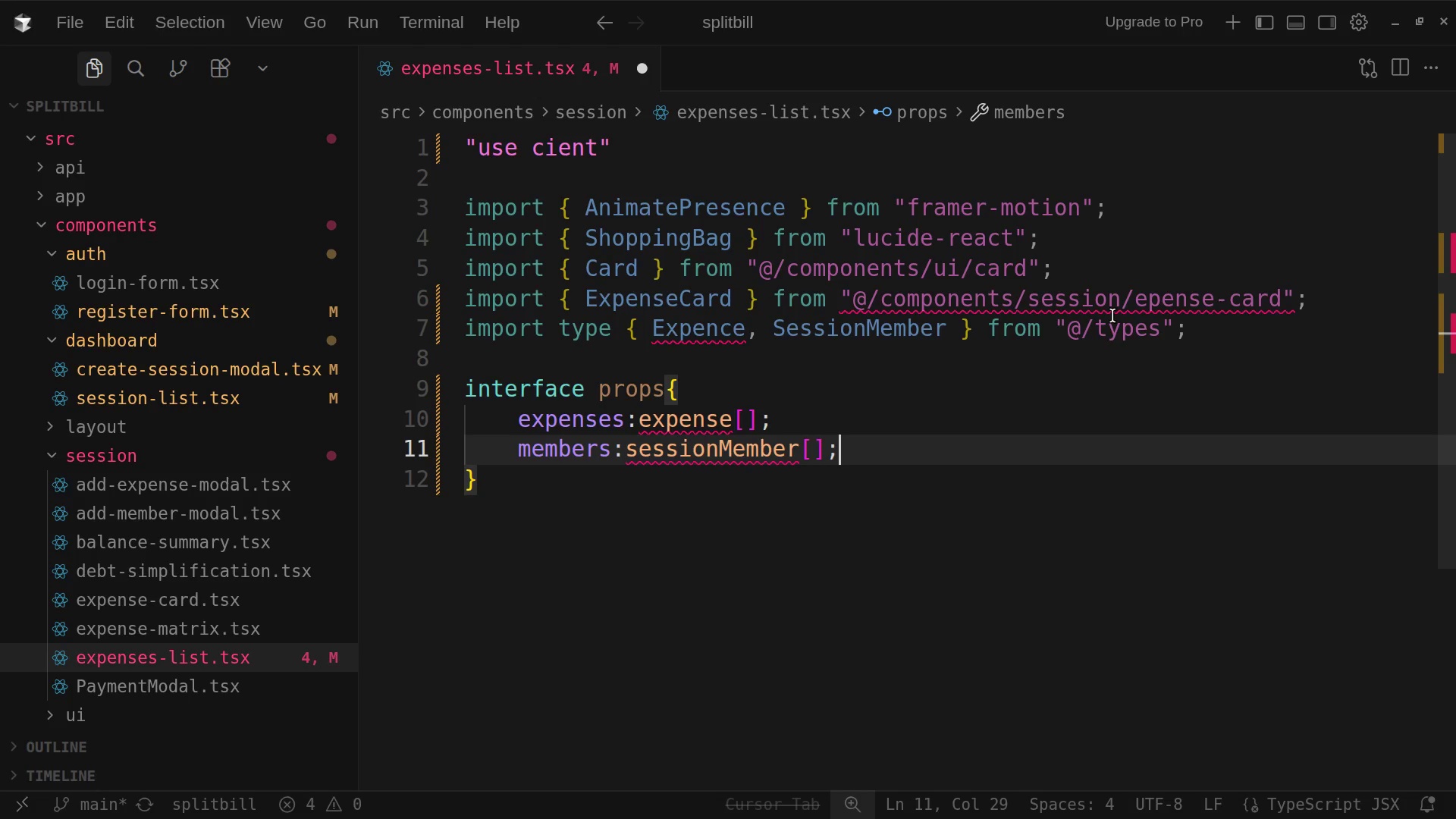 
key(Enter)
 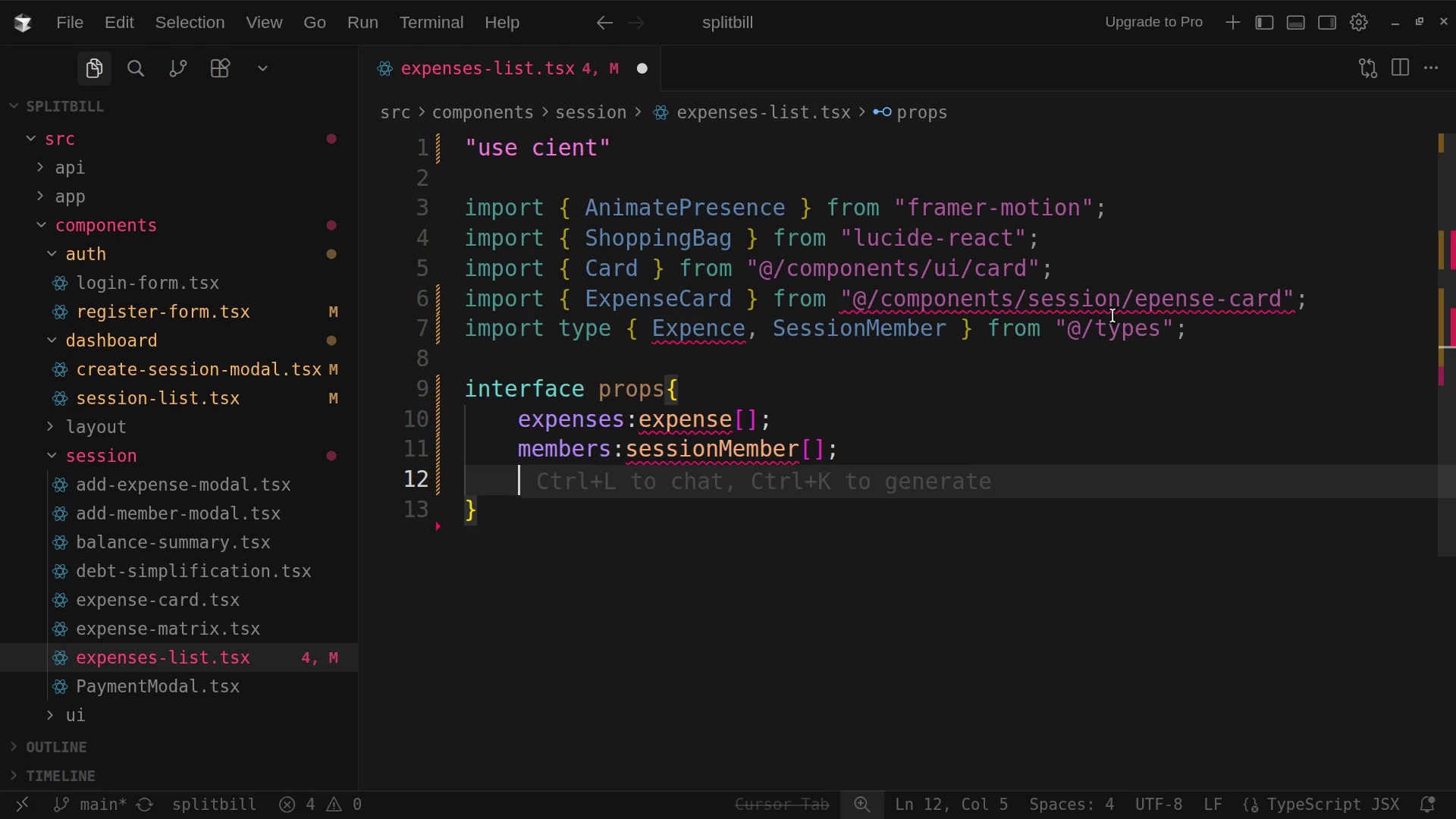 
type(session )
 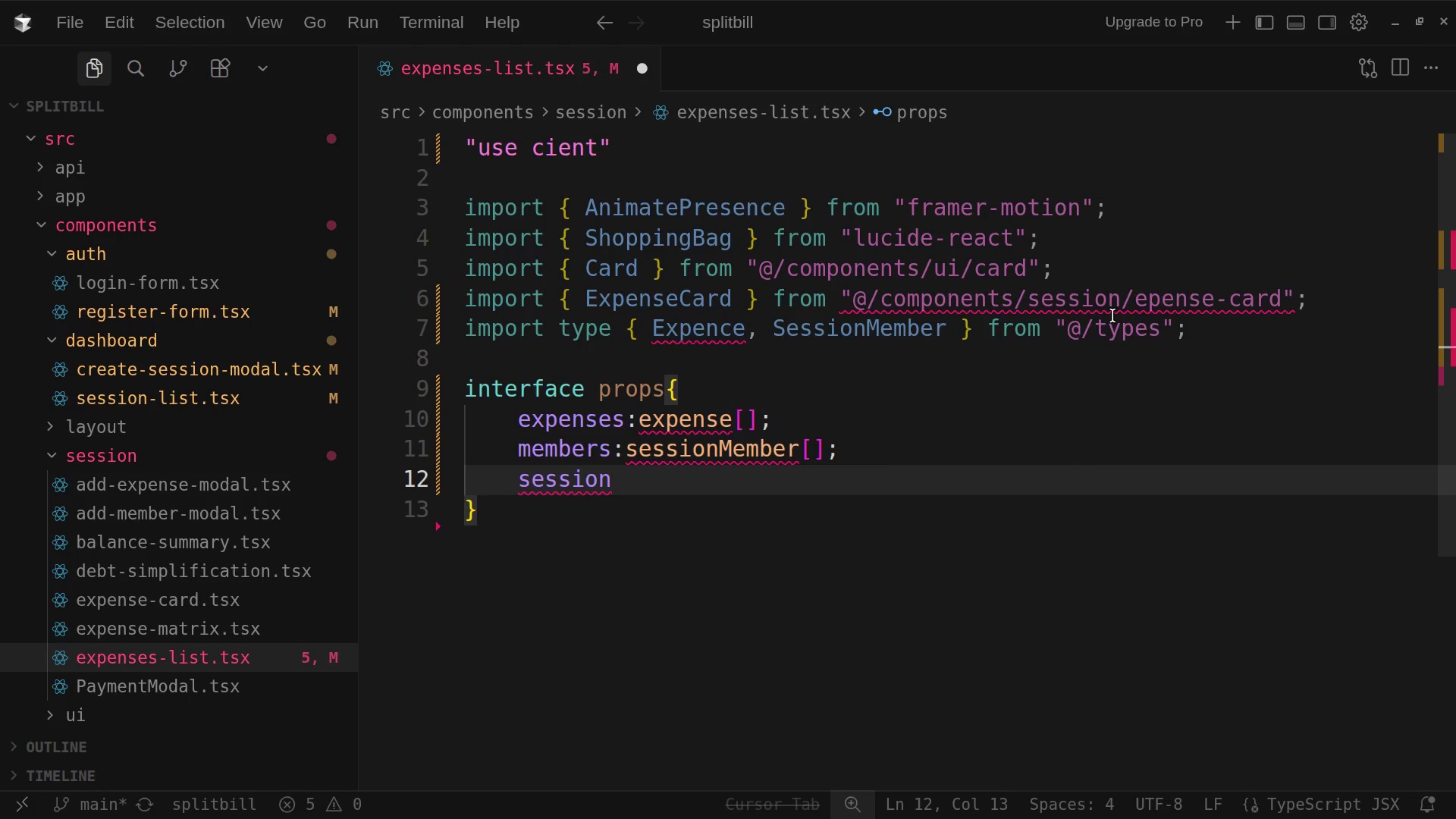 
key(Shift+I)
 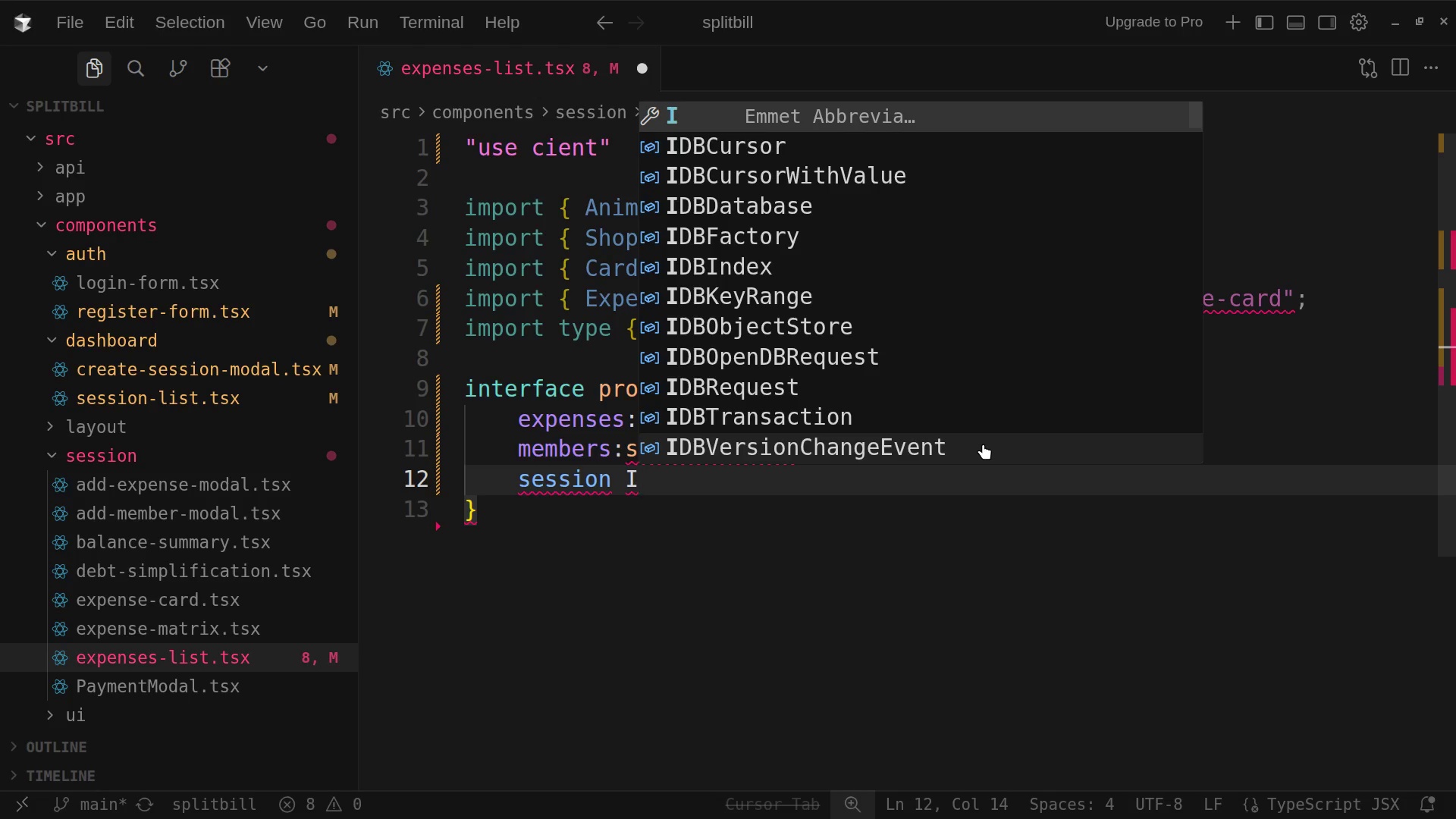 
wait(34.65)
 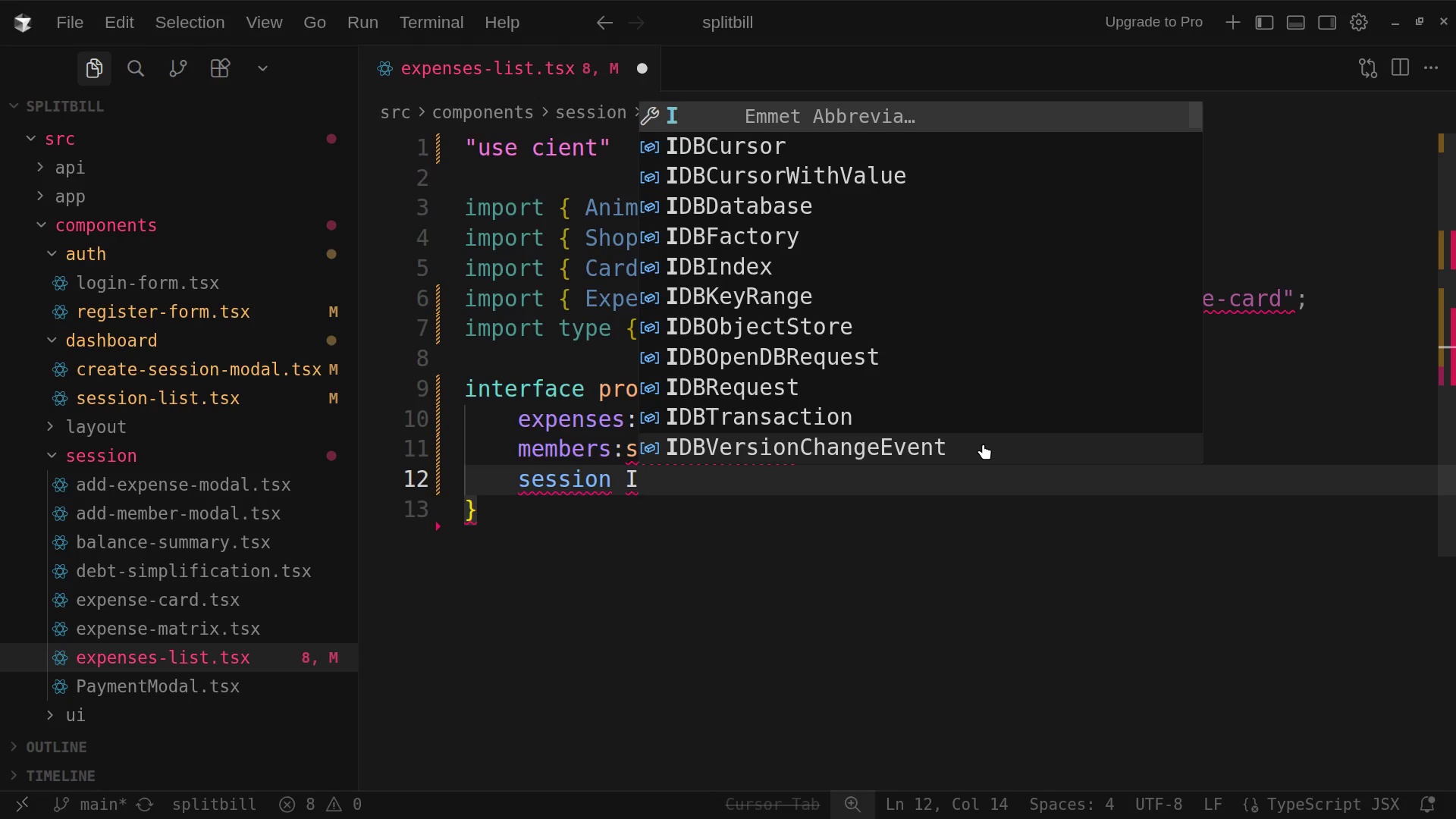 
left_click([621, 488])
 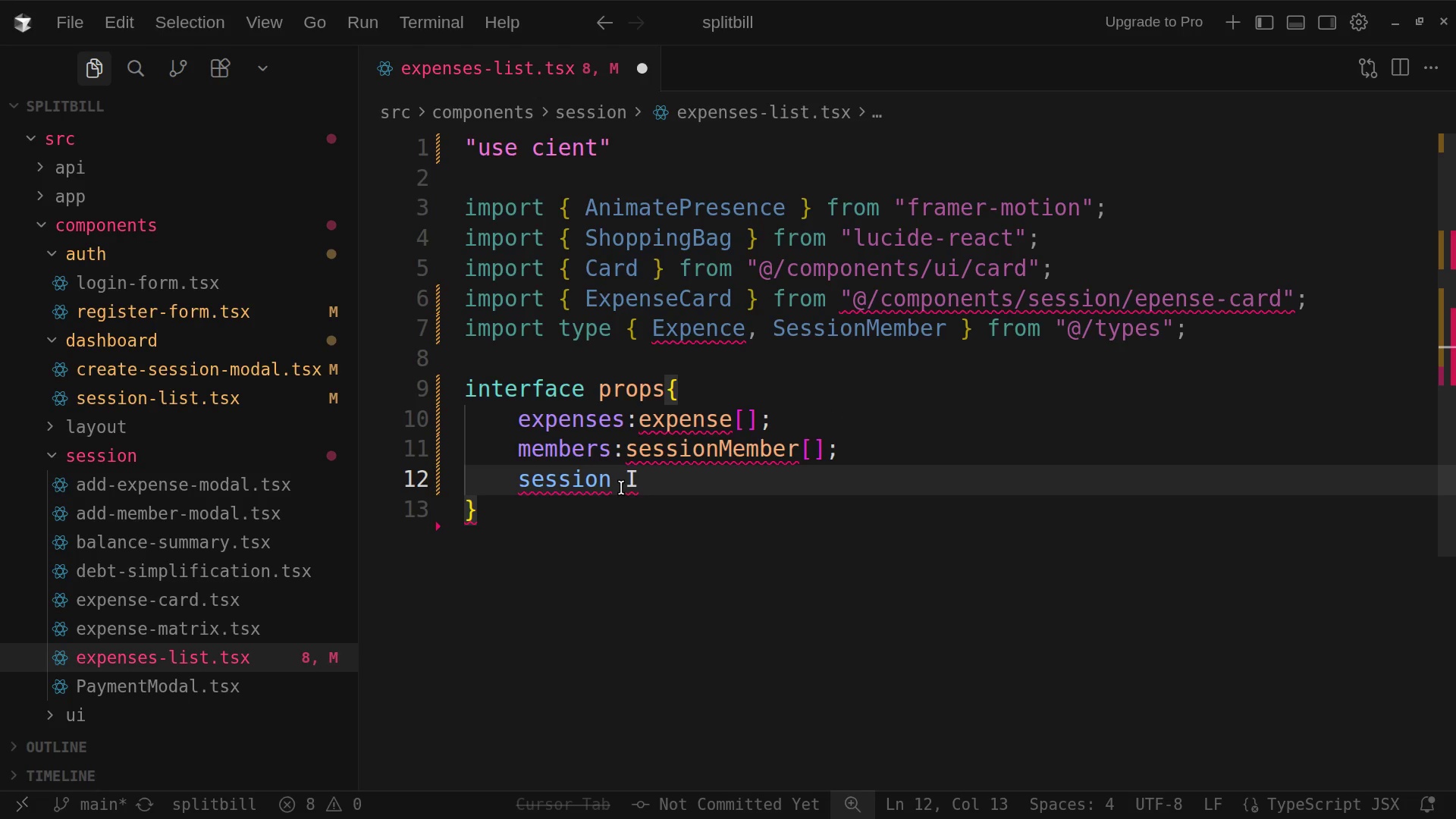 
key(Backspace)
 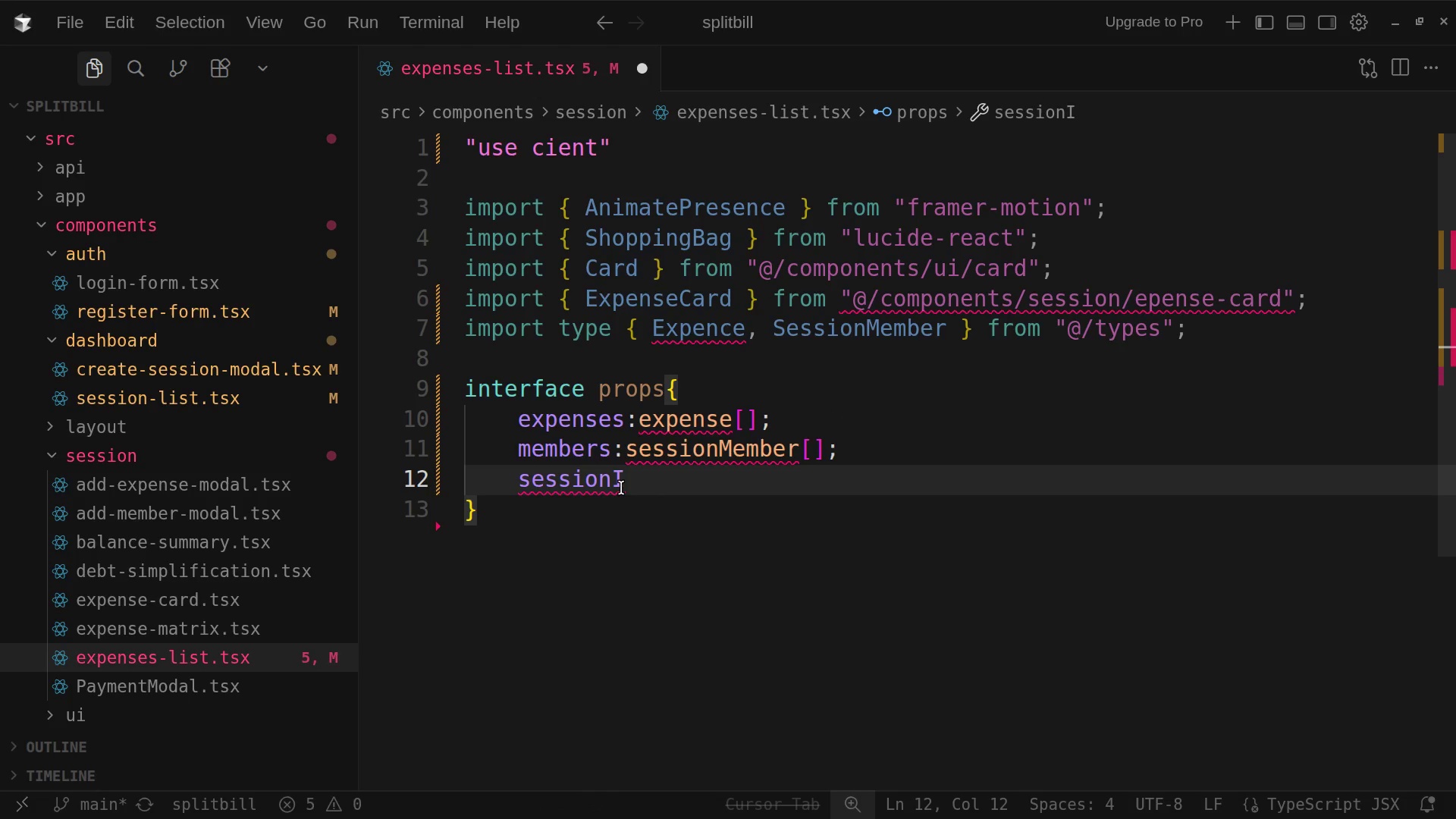 
key(D)
 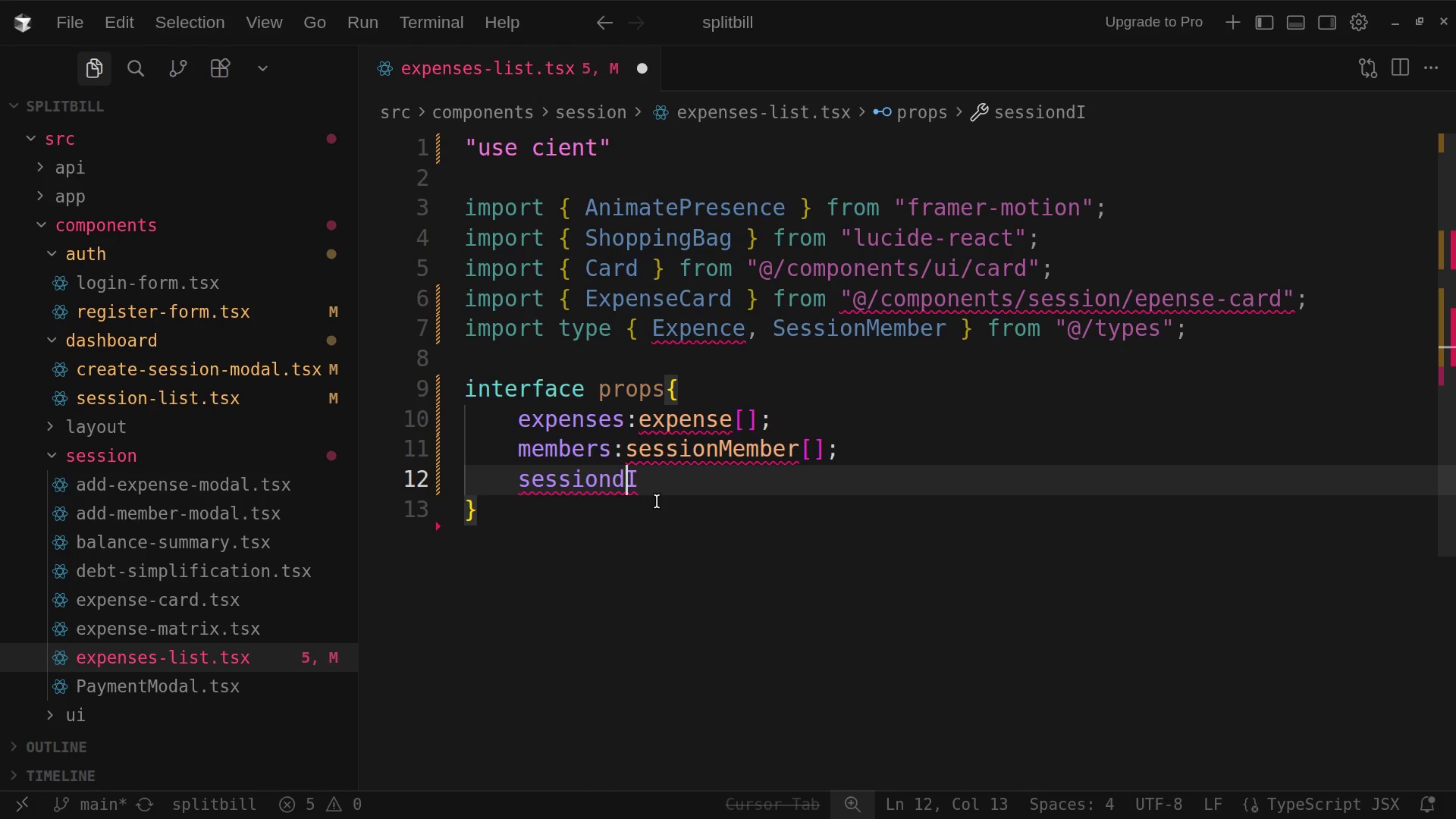 
key(Backspace)
 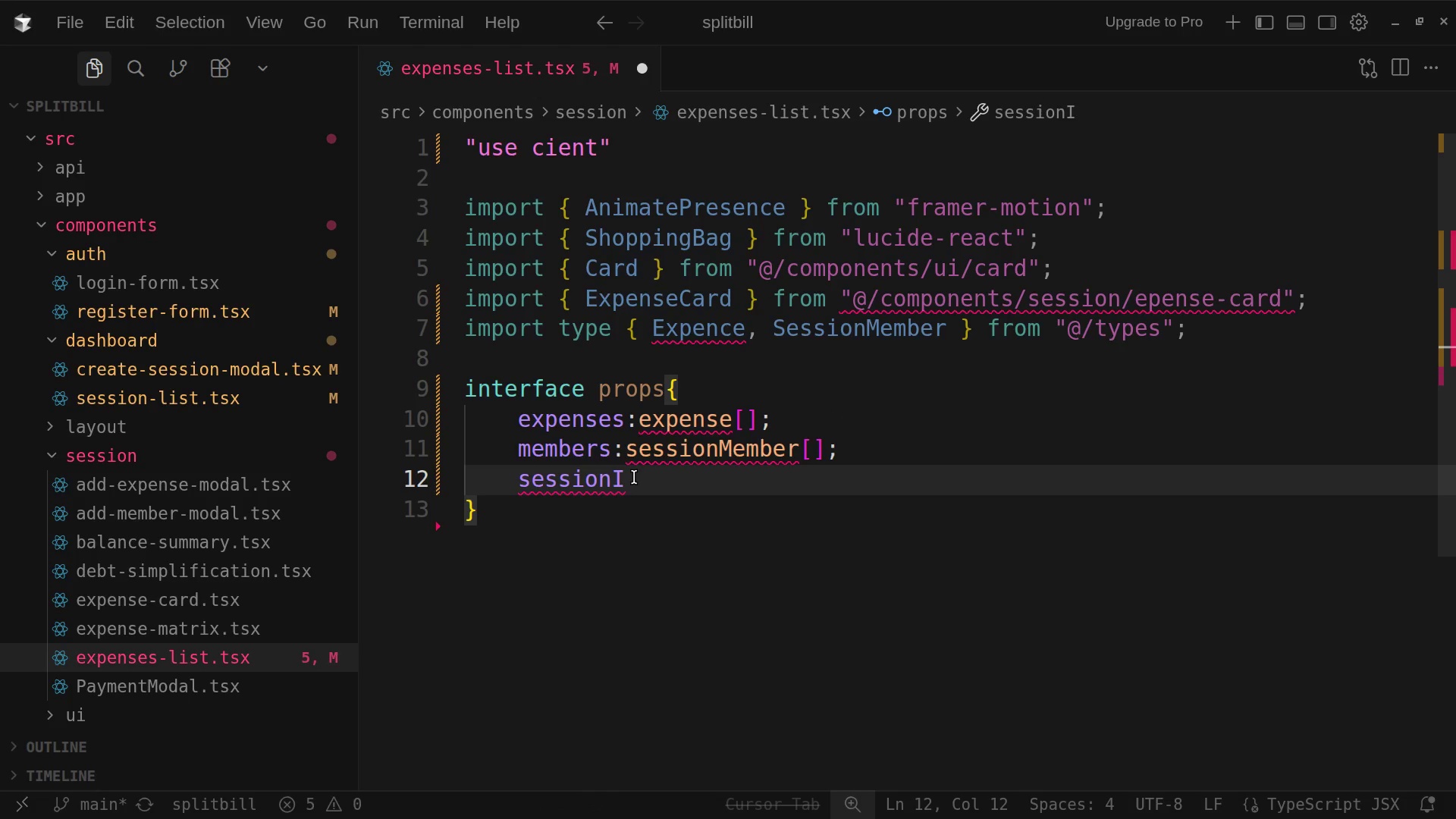 
left_click([633, 477])
 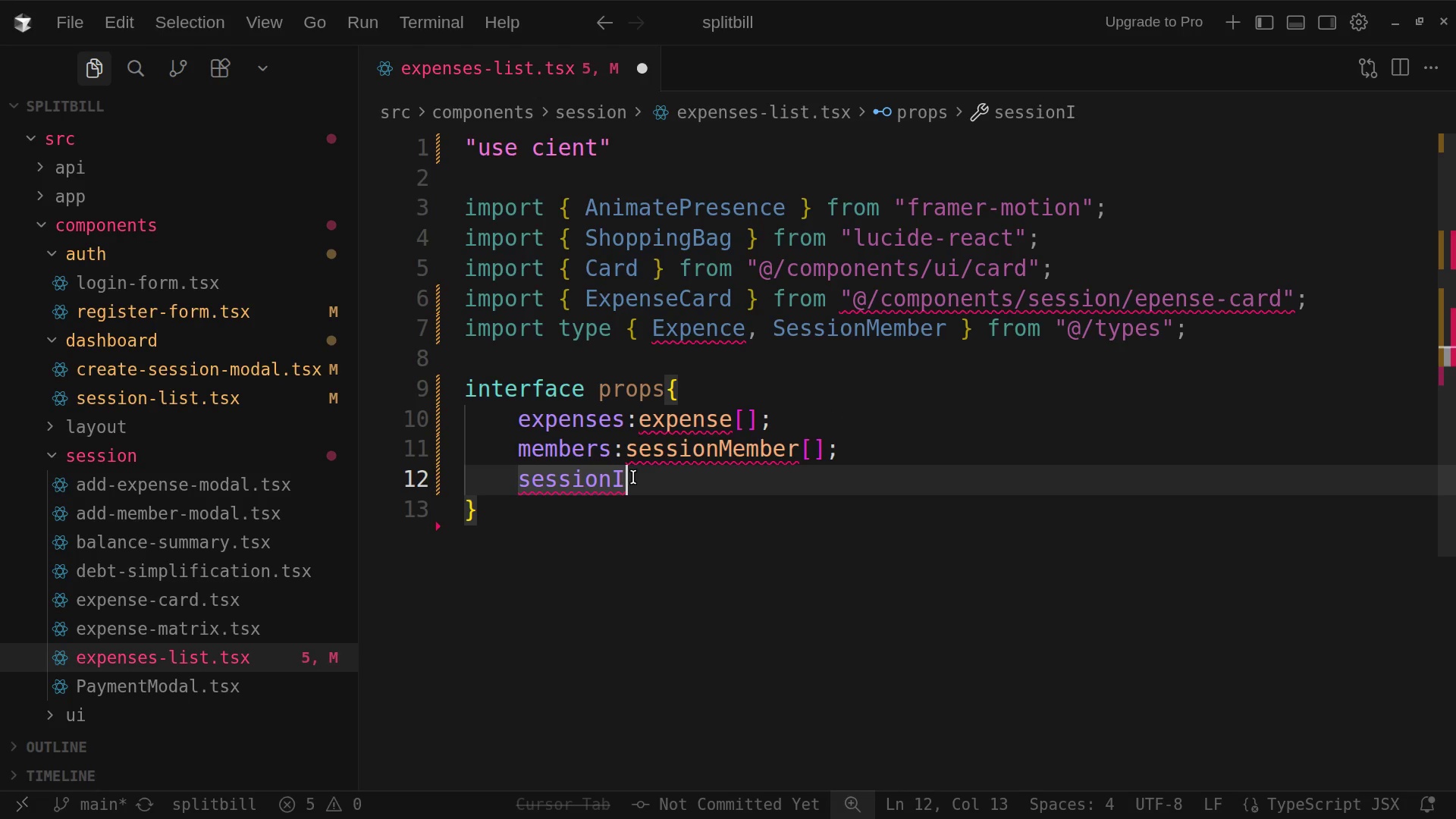 
type(d: String)
 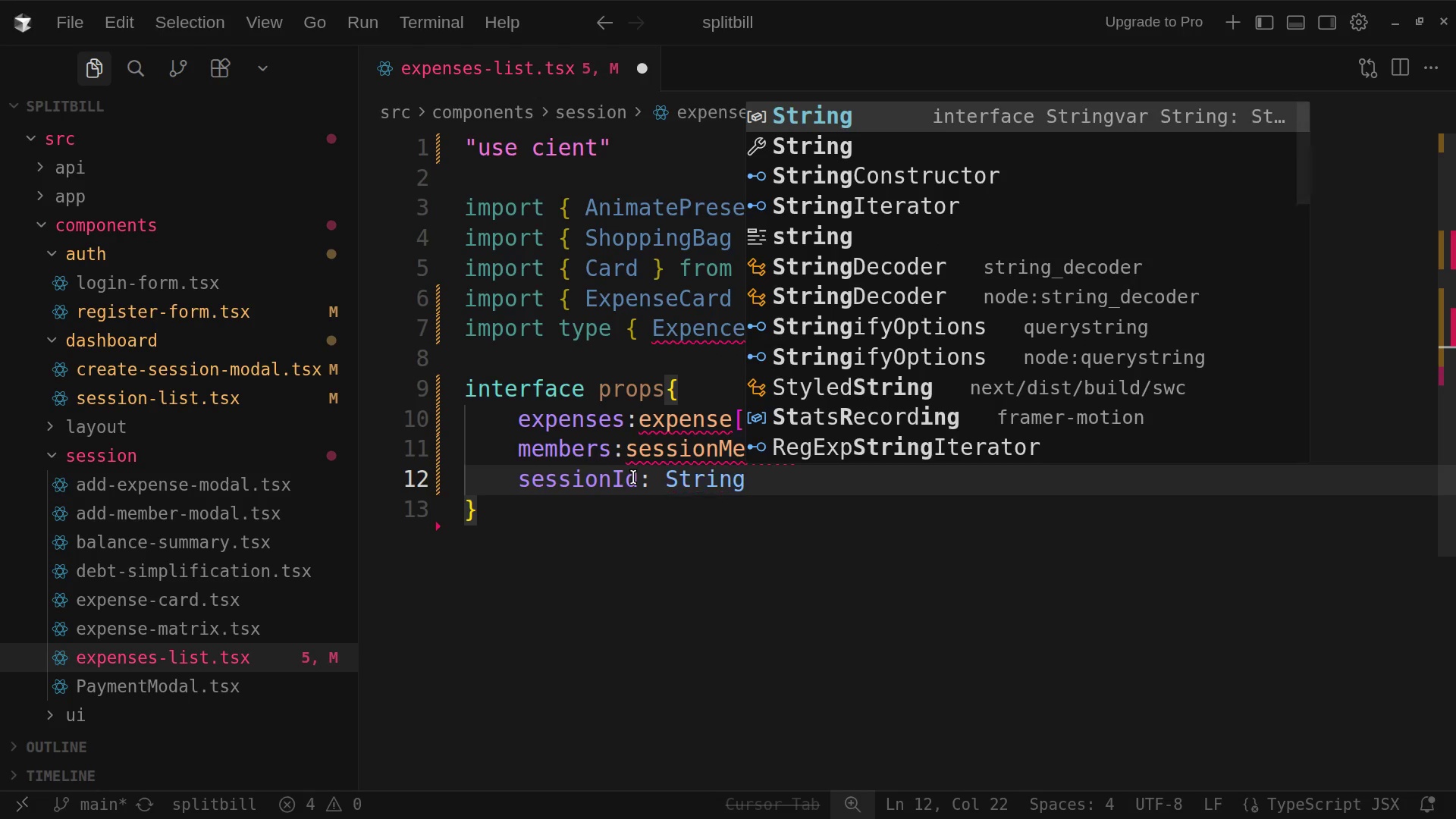 
key(Semicolon)
 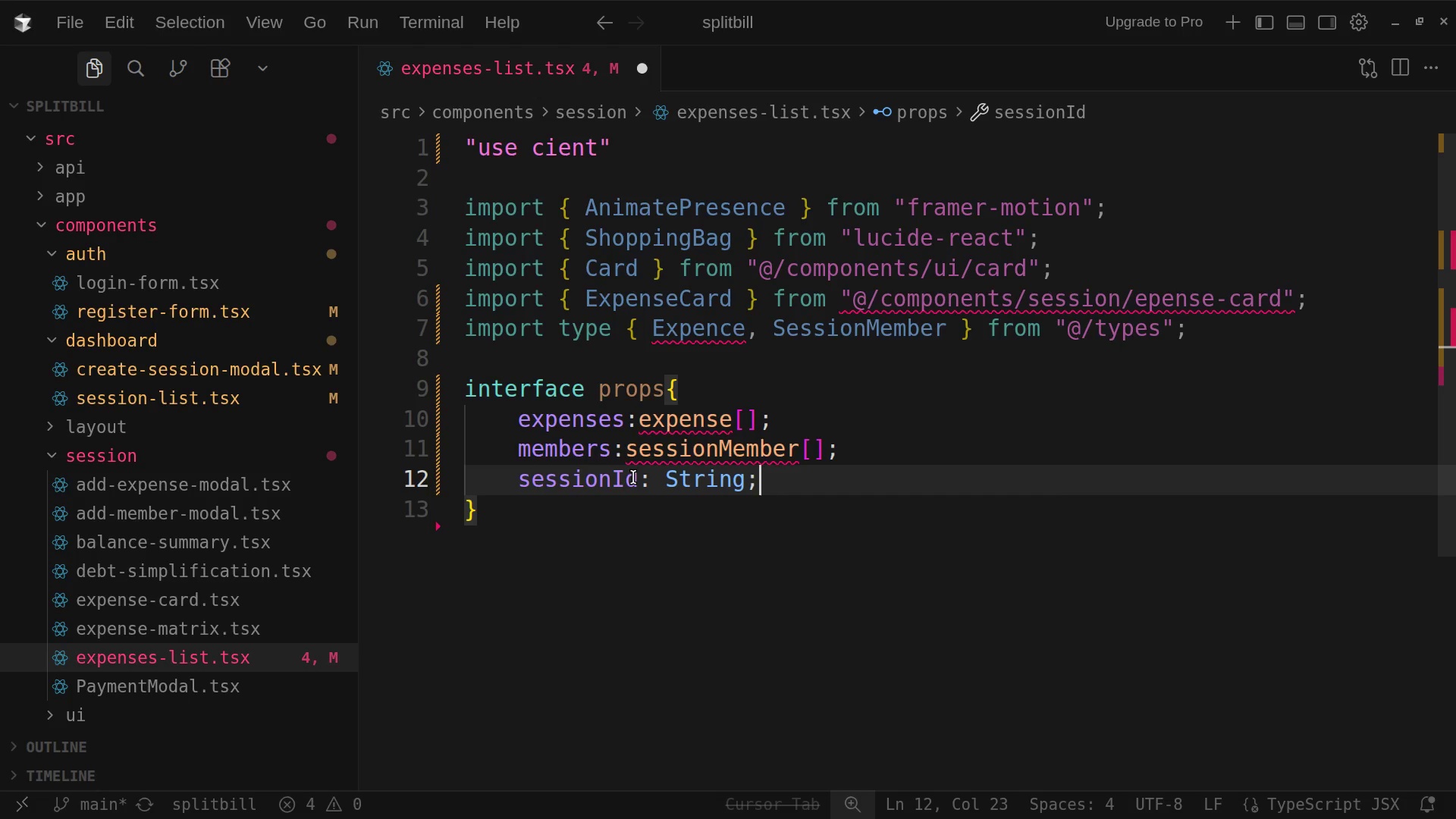 
key(Enter)
 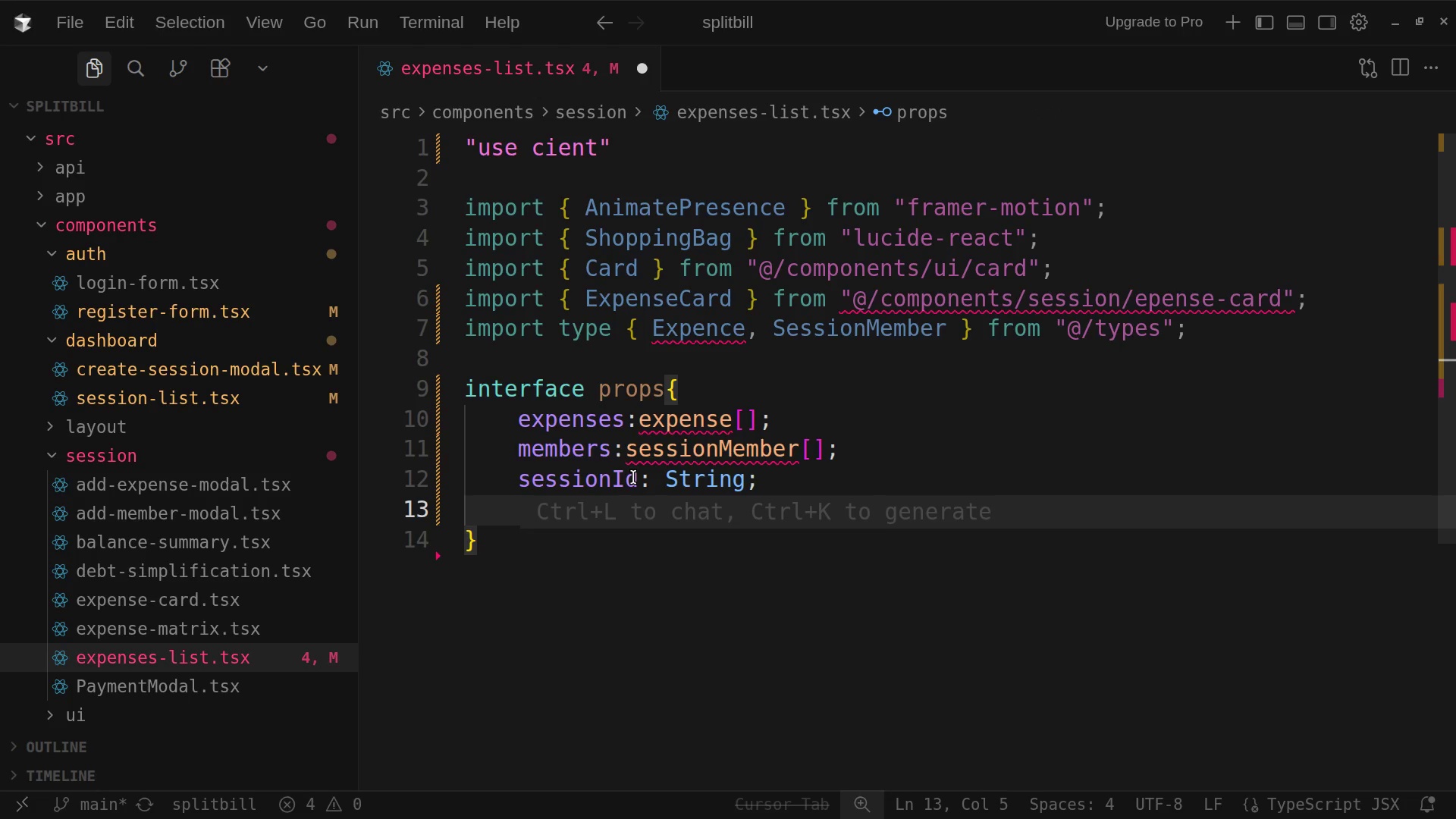 
wait(6.6)
 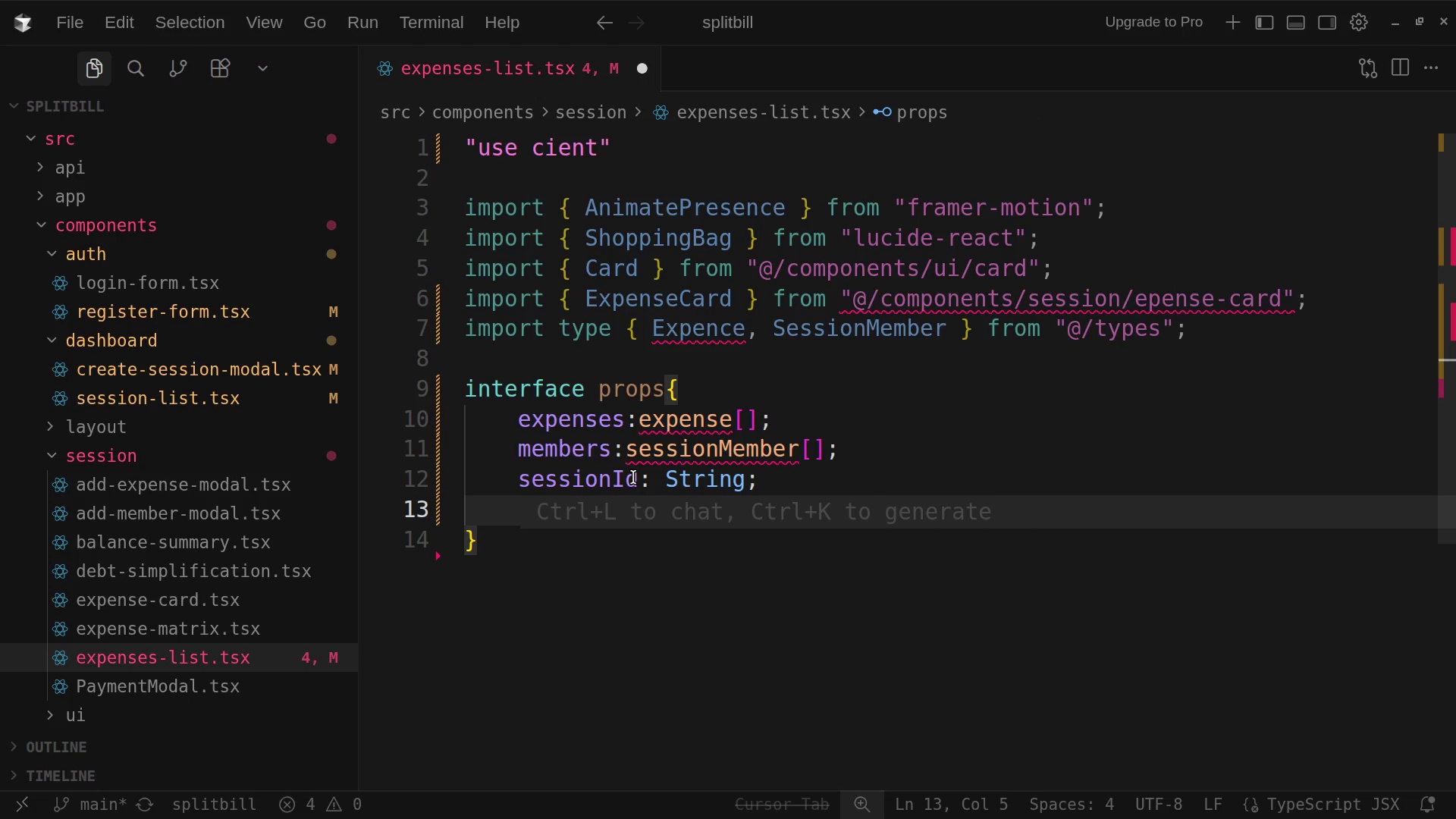 
key(Backspace)
 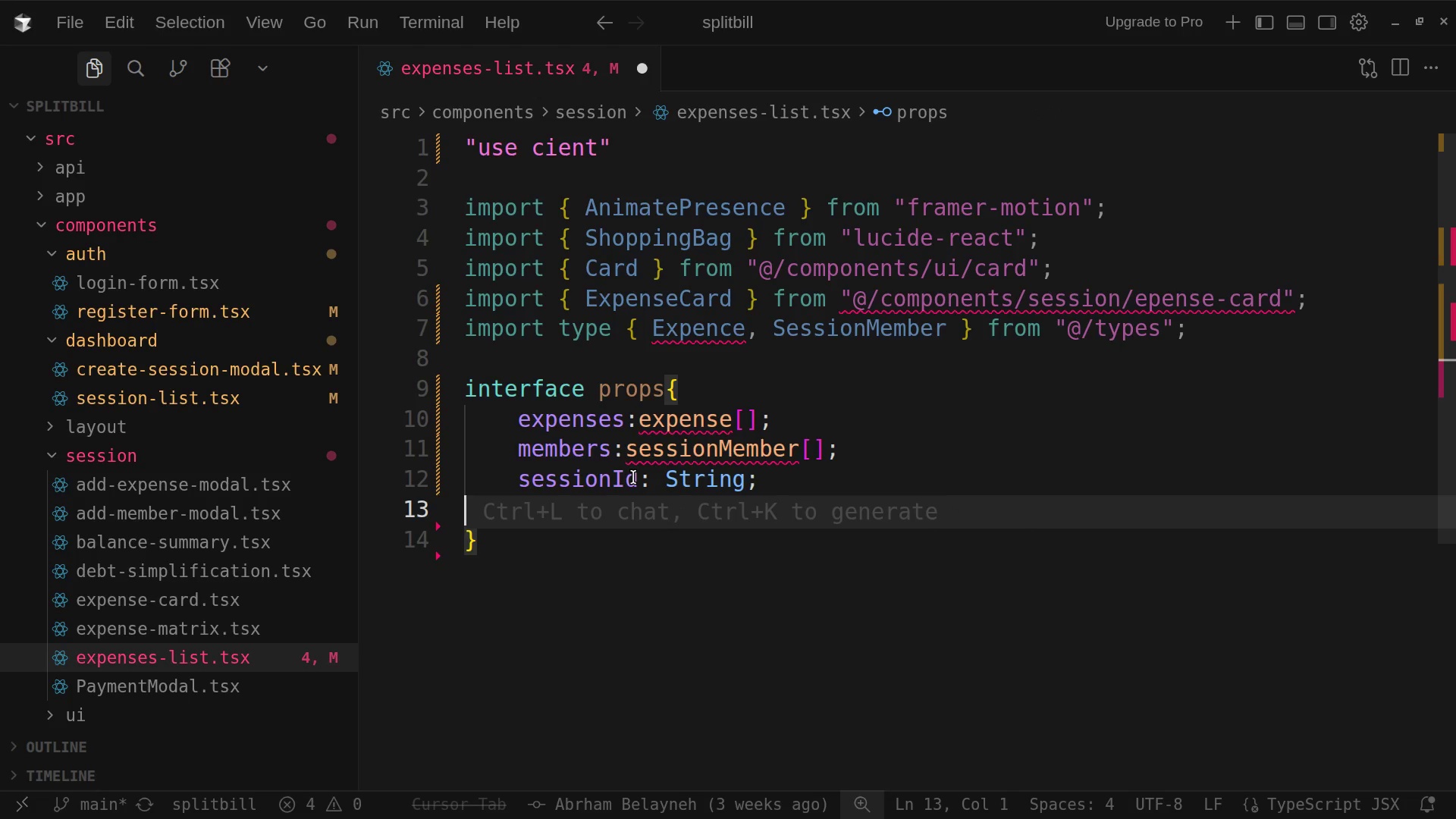 
key(Backspace)
 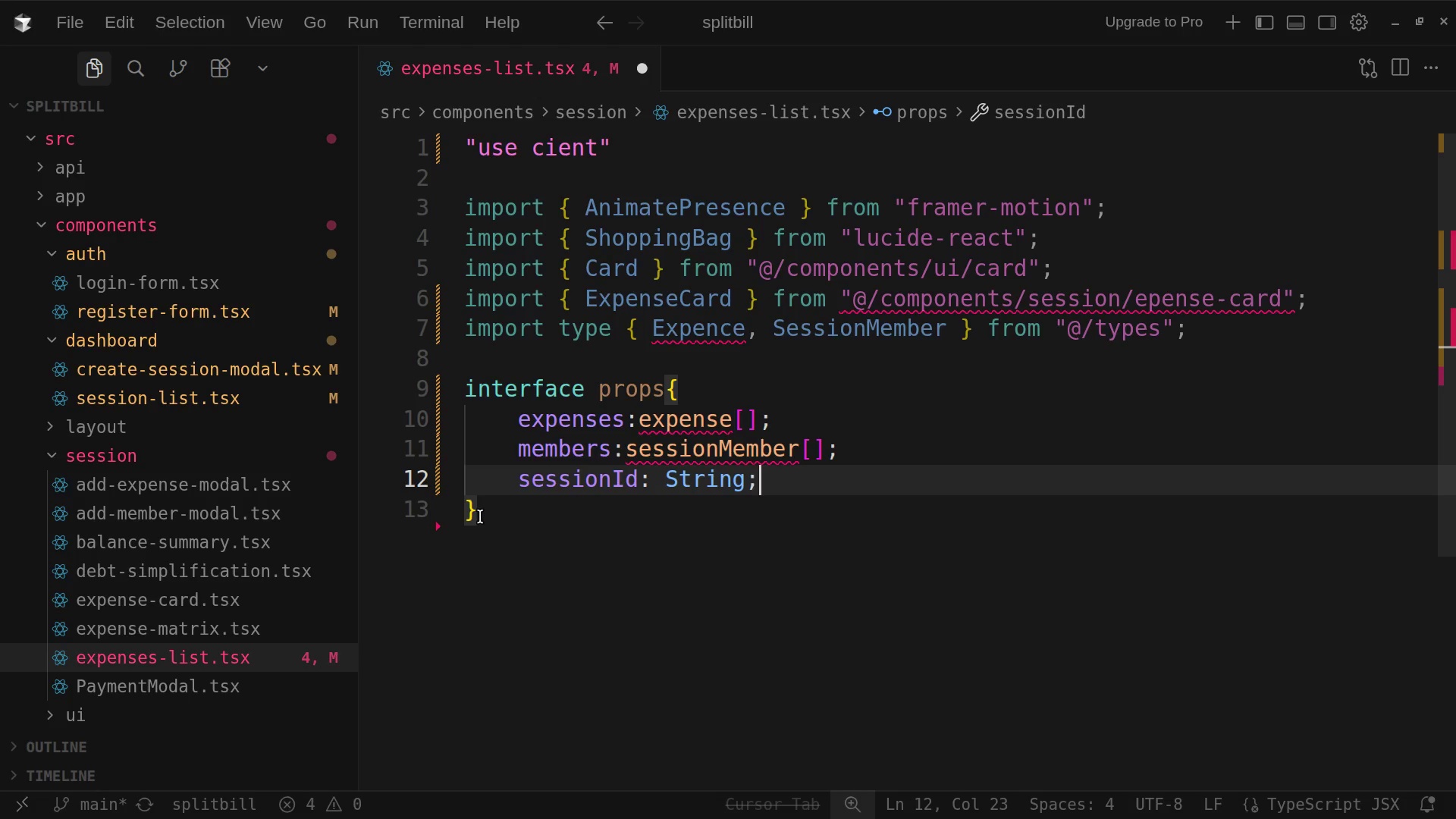 
left_click([493, 513])
 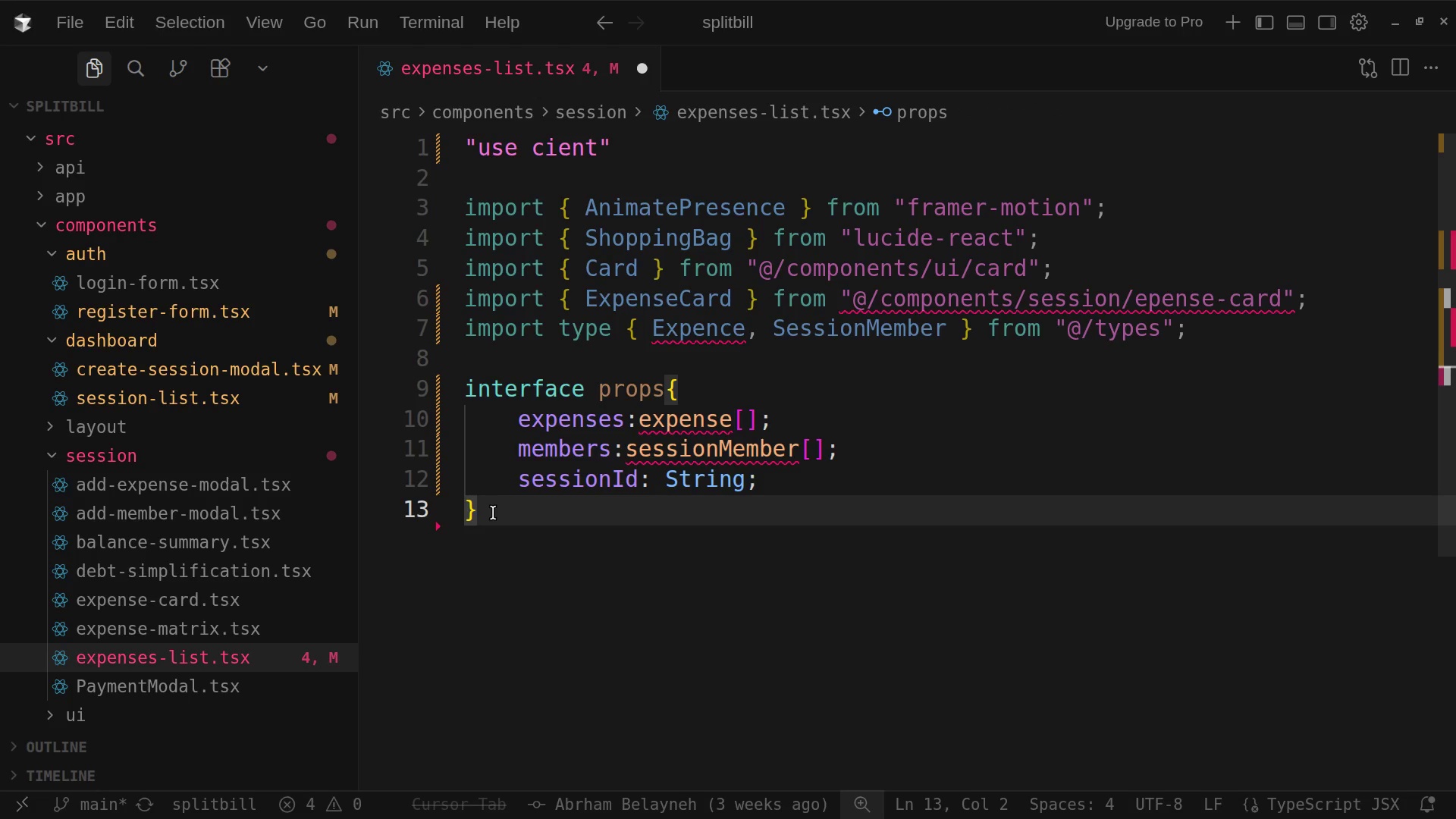 
key(Enter)
 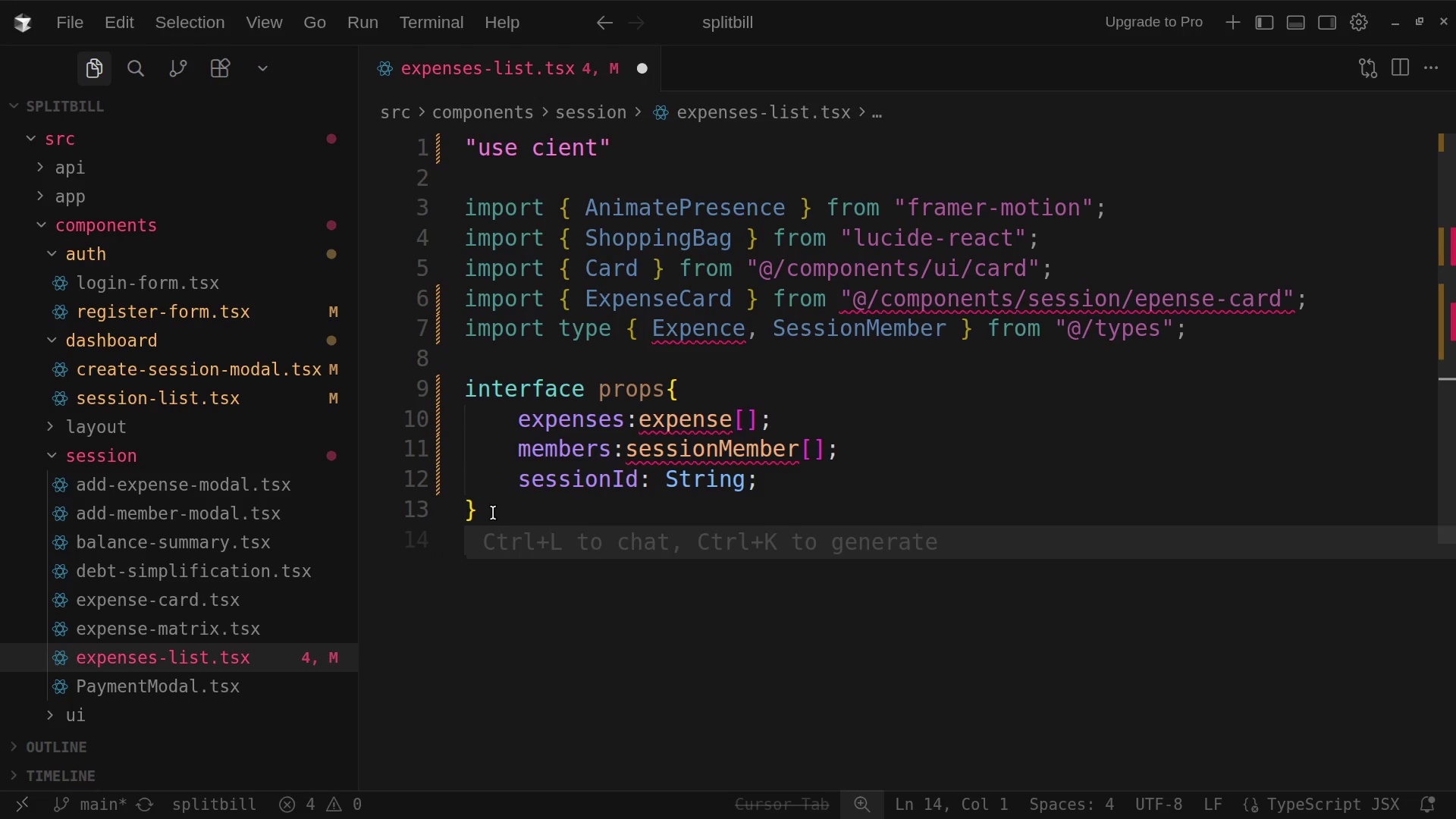 
wait(8.79)
 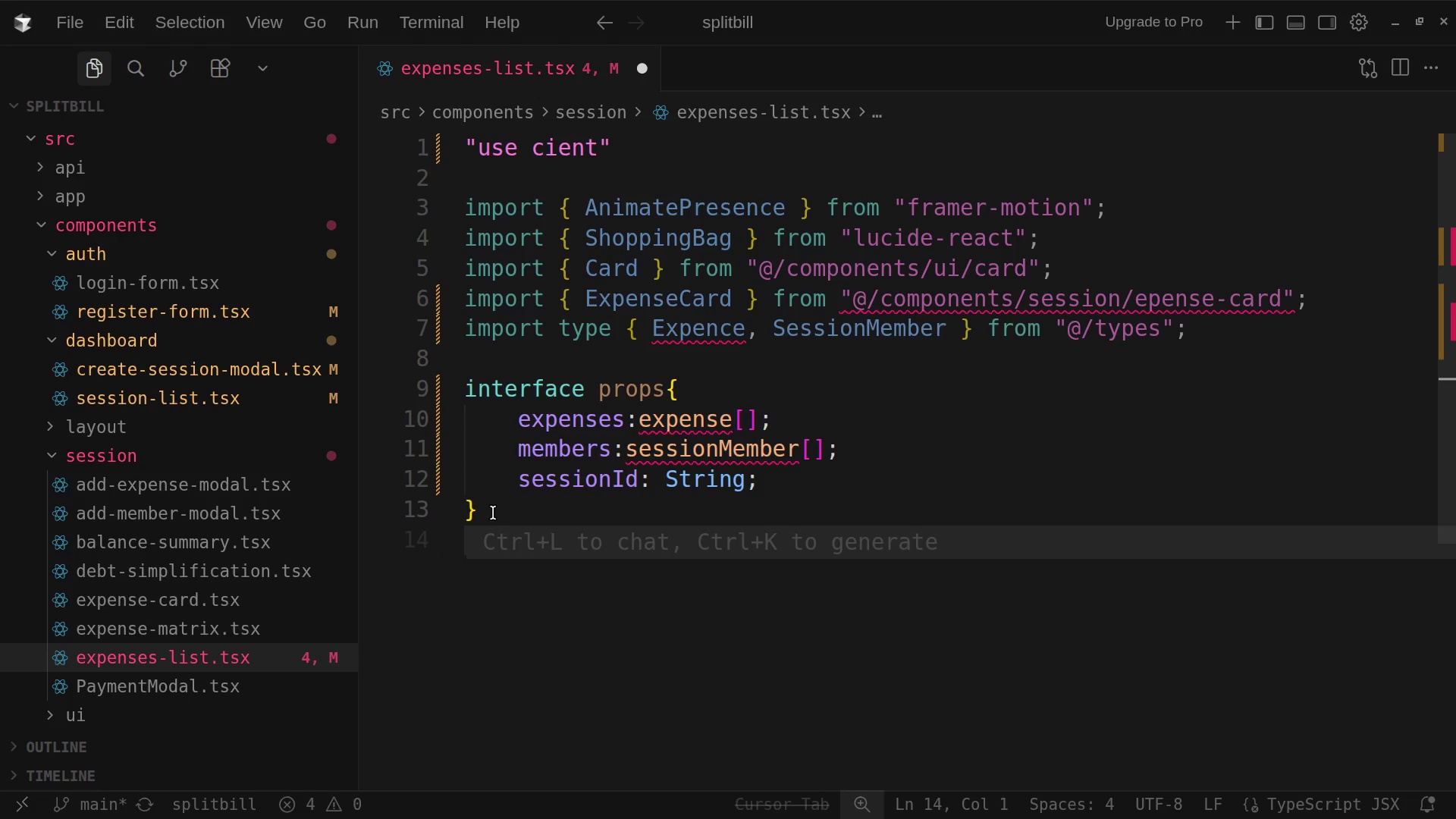 
type(export function Epen)
 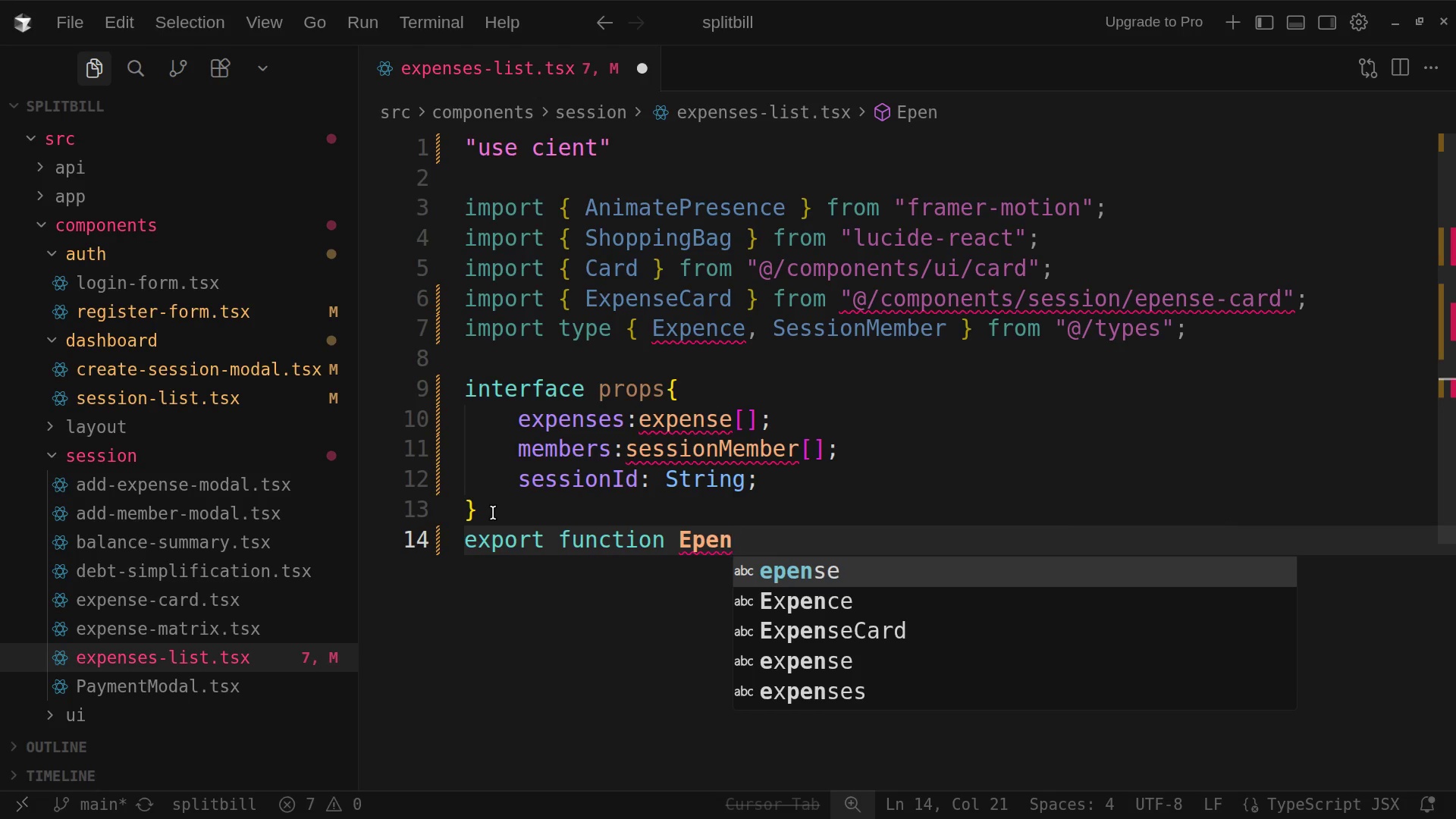 
key(Backspace)
key(Backspace)
key(Backspace)
type(xp)
 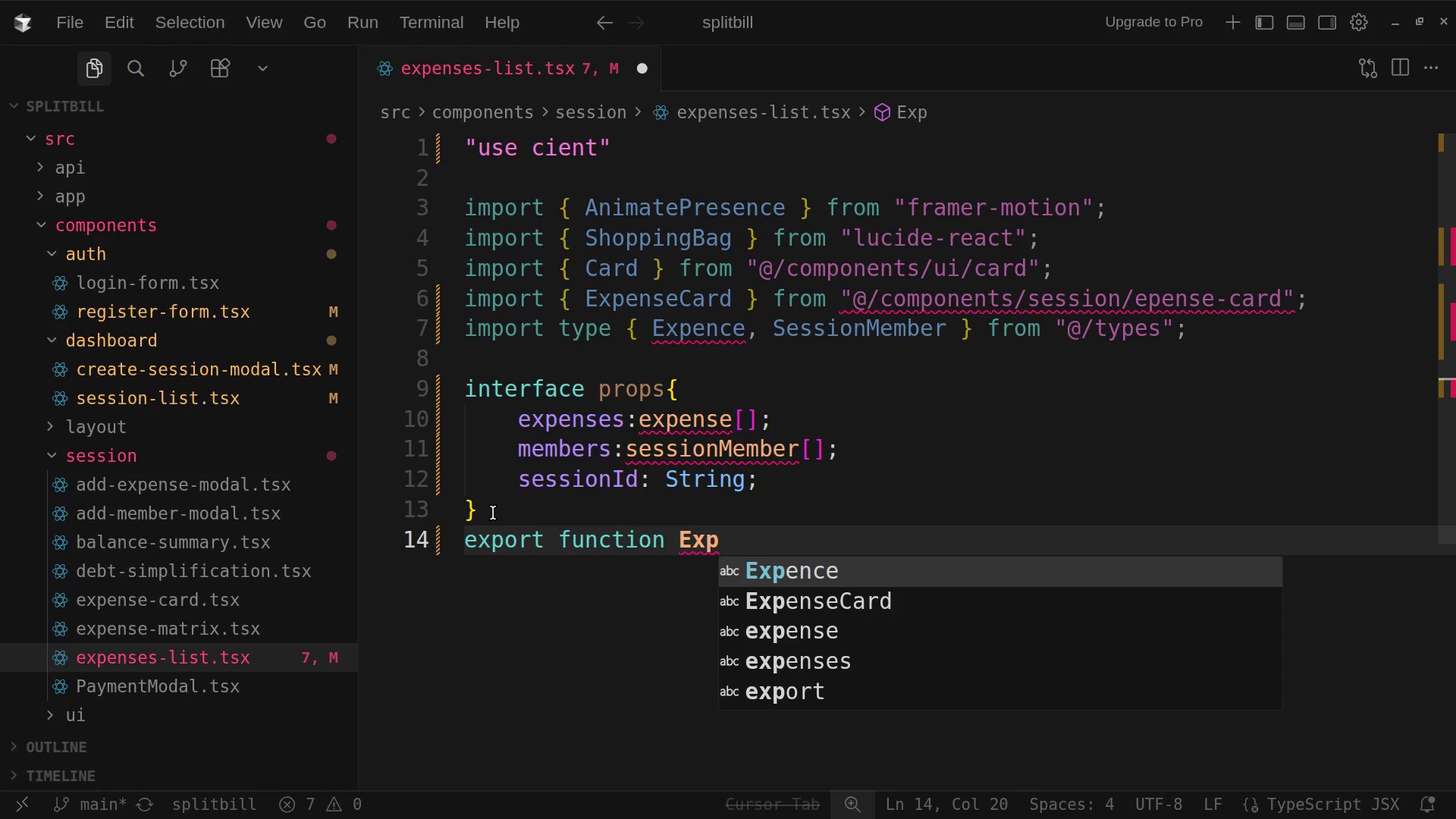 
wait(7.65)
 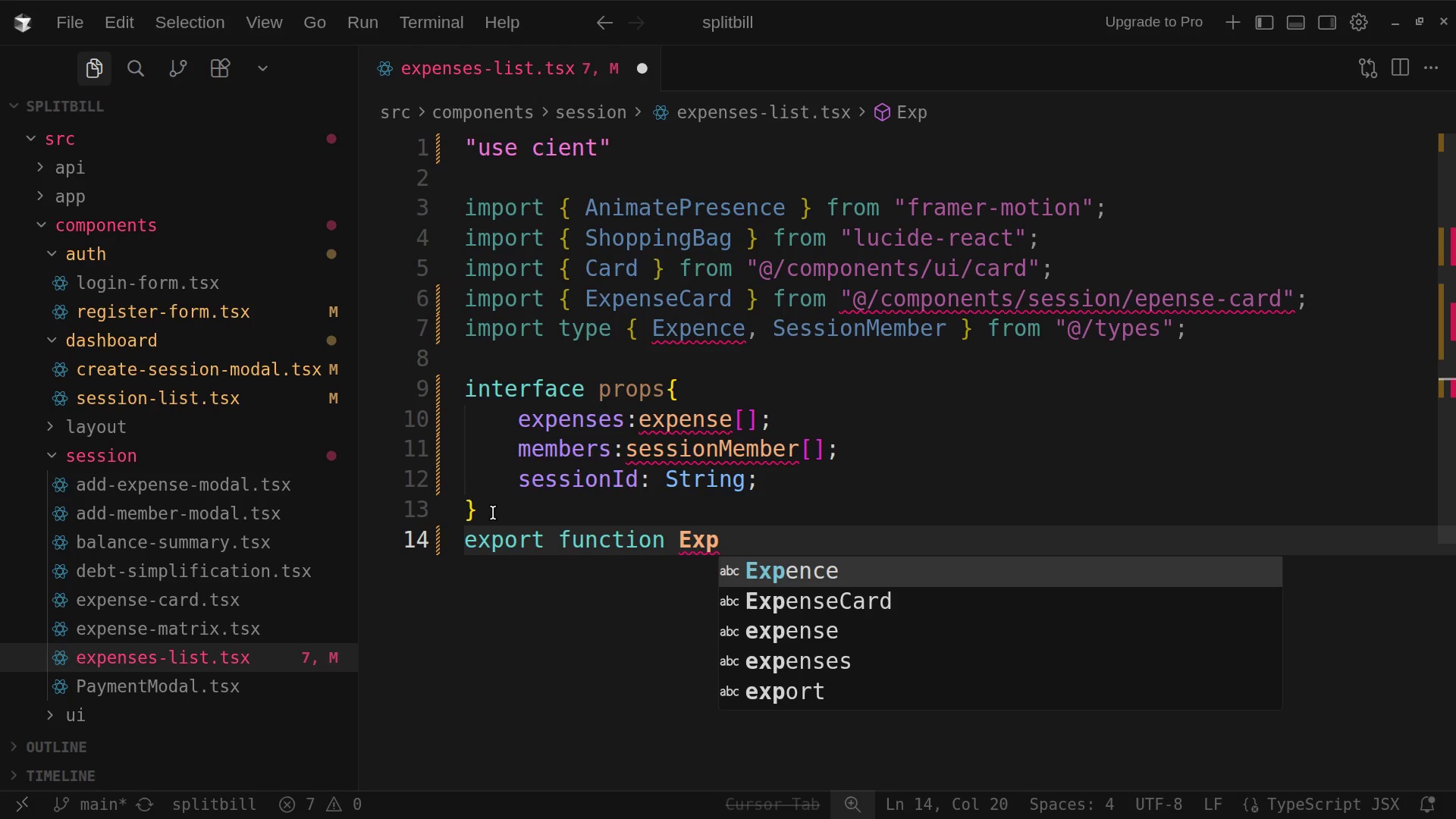 
type(en)
 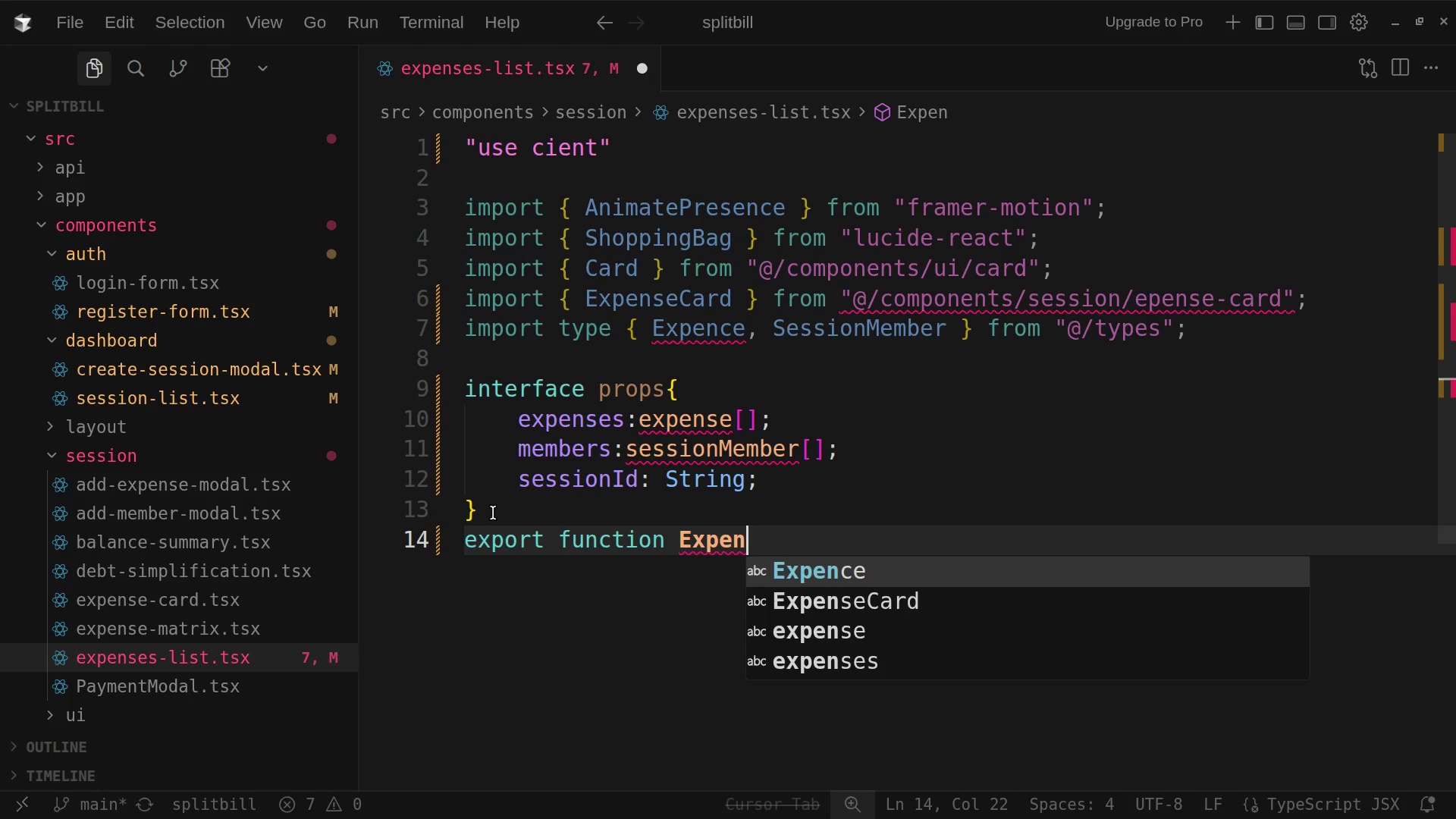 
type(de)
key(Backspace)
key(Backspace)
type(se)
 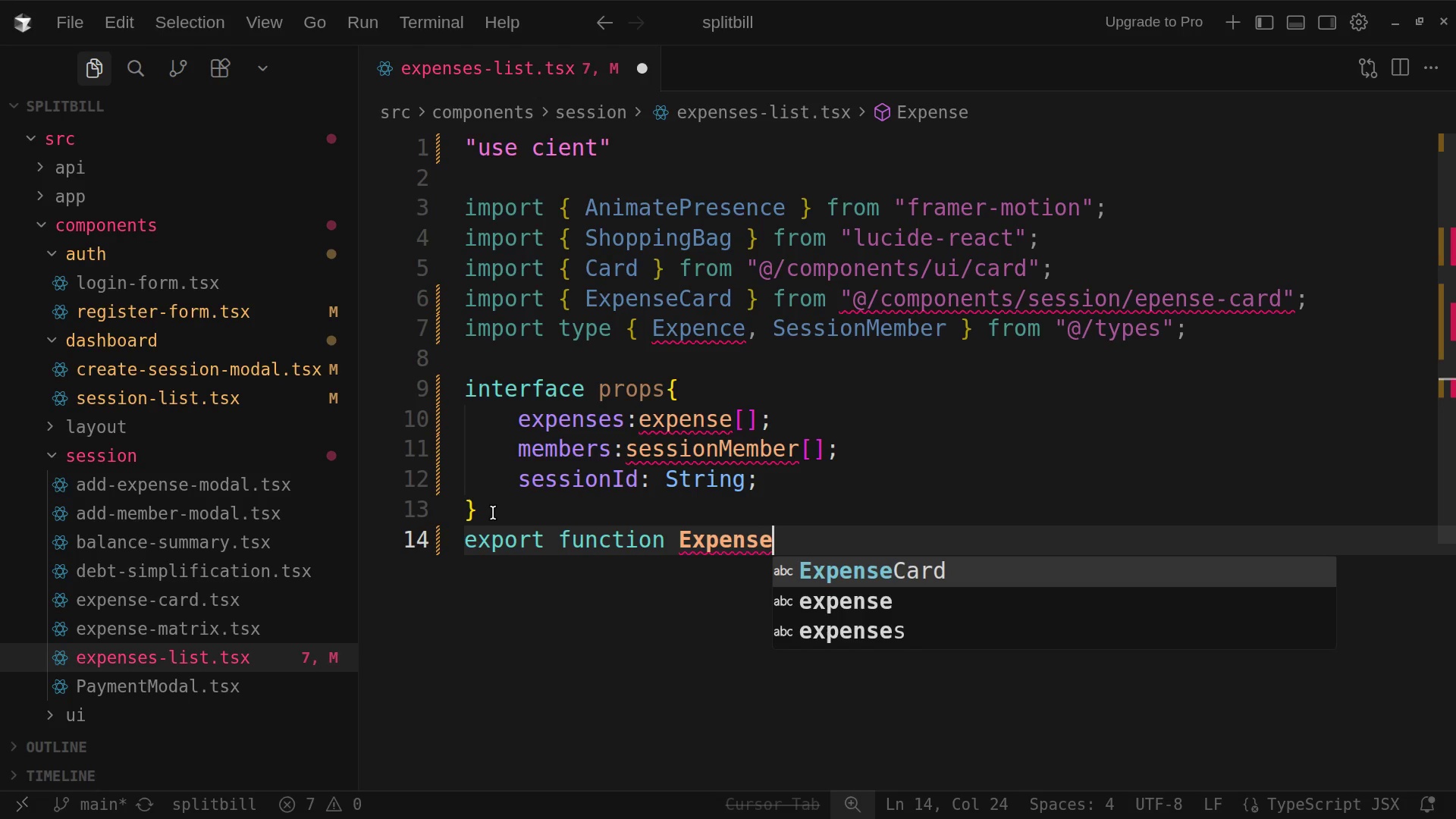 
key(S)
 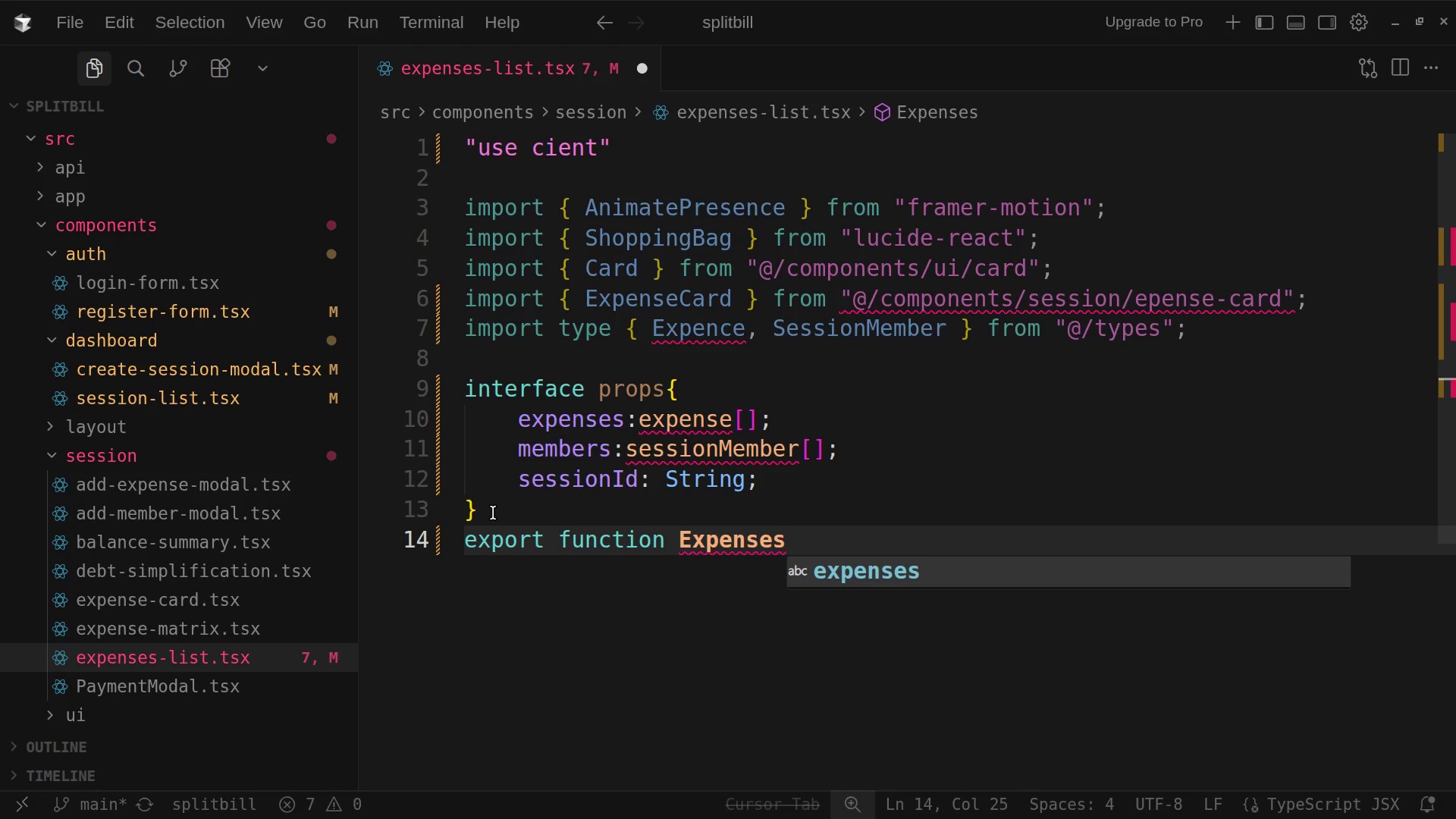 
type(list)
 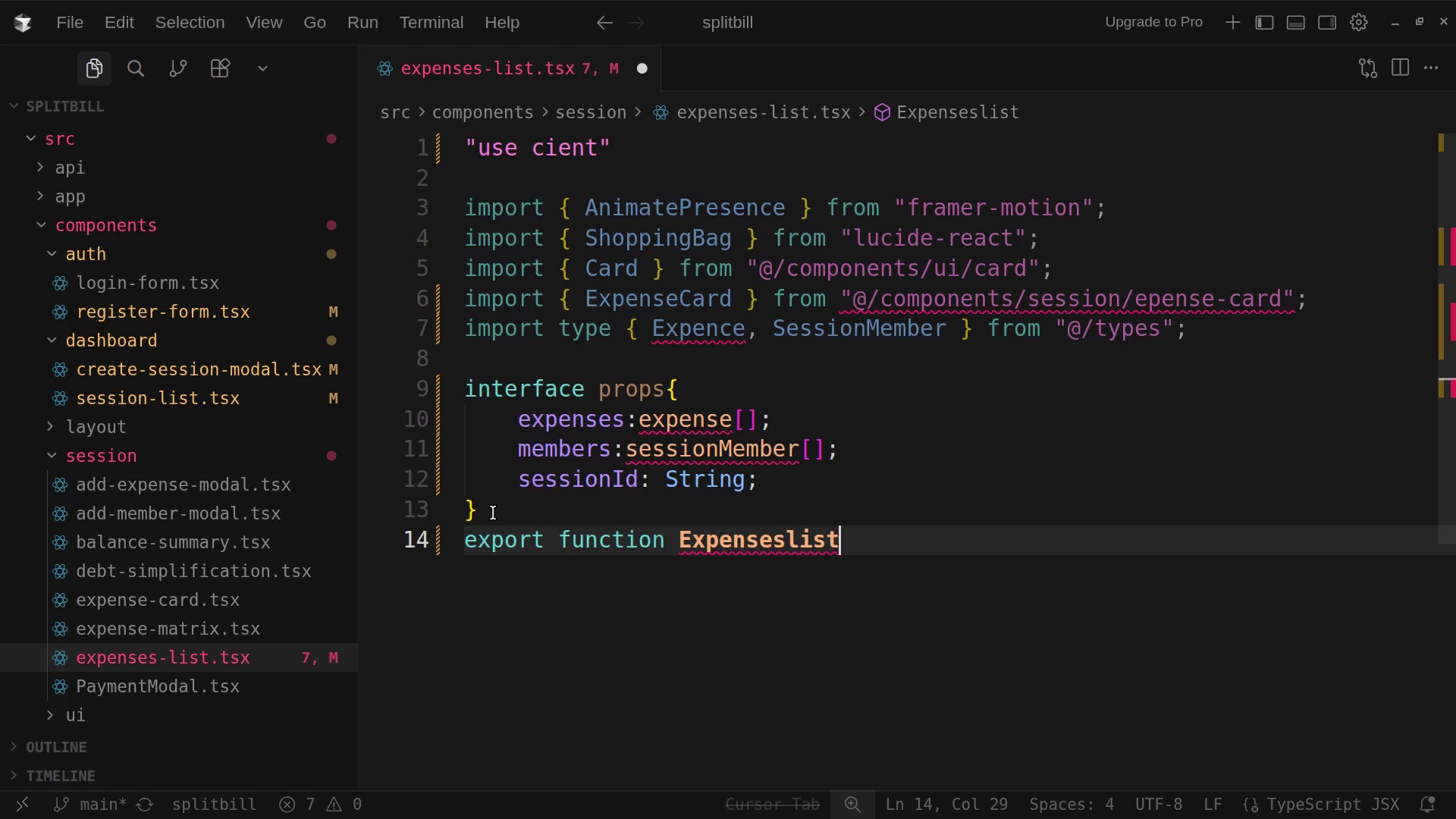 
wait(6.09)
 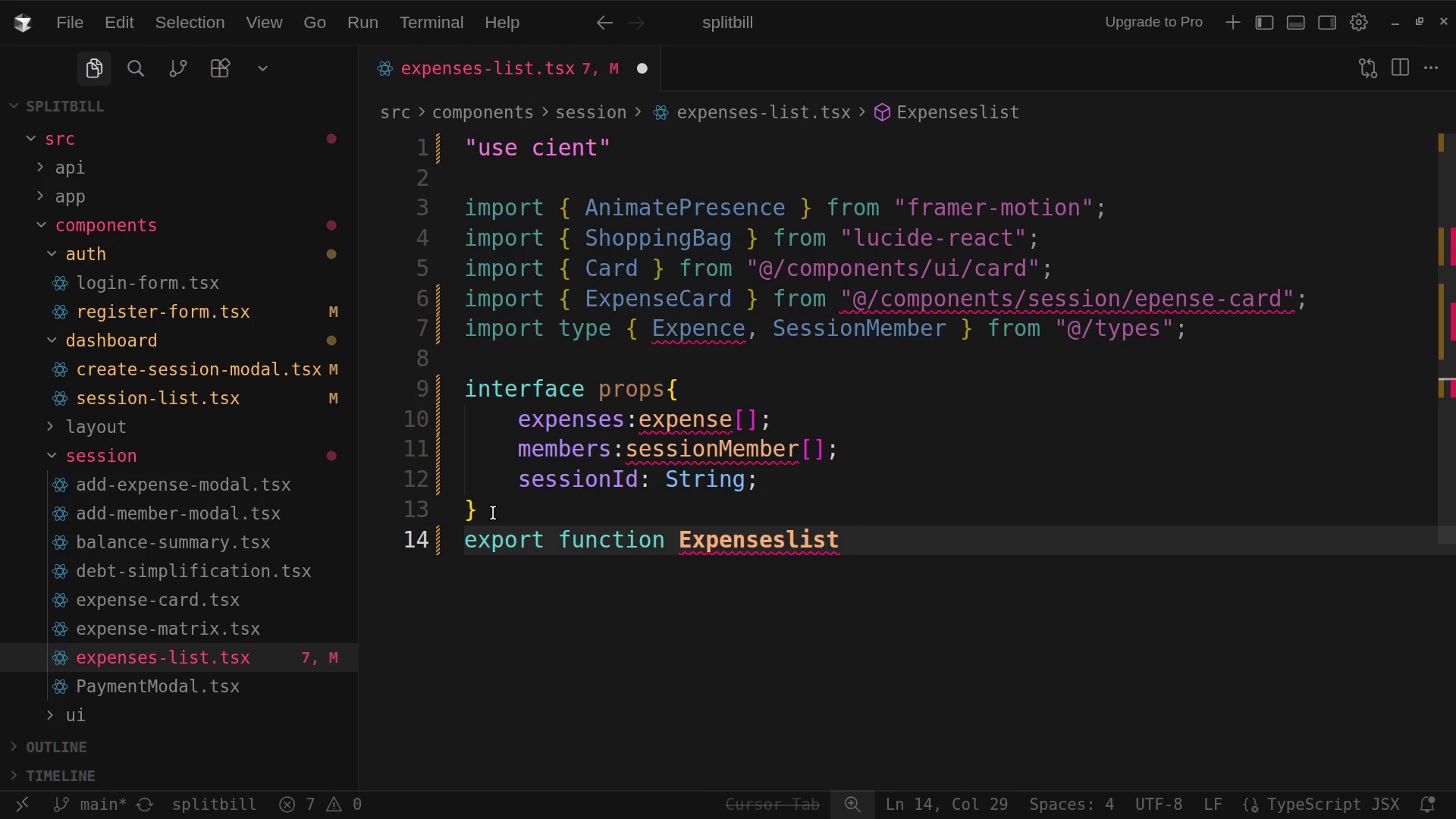 
key(Shift+9)
 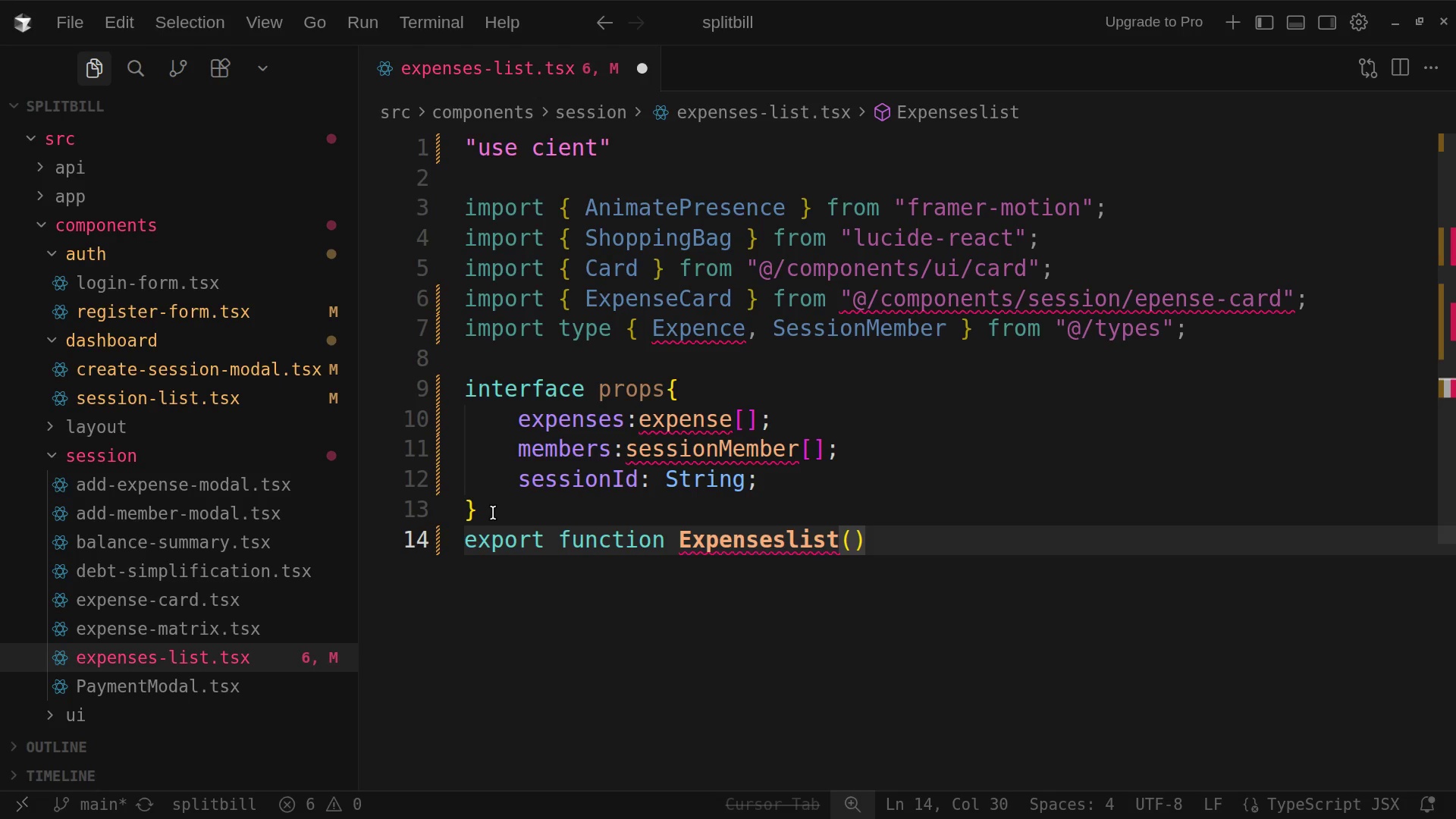 
wait(15.42)
 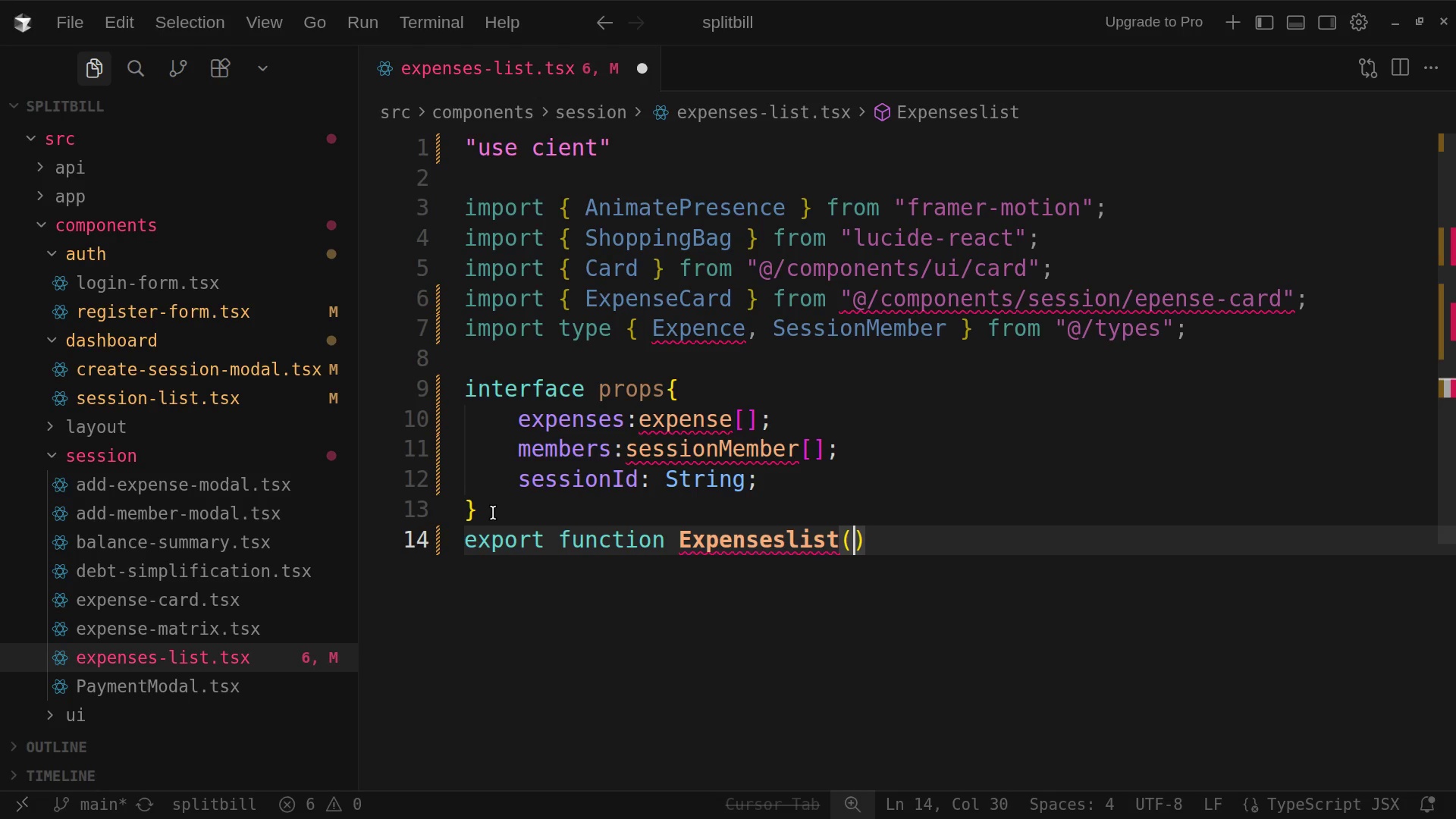 
key(Shift+BracketLeft)
 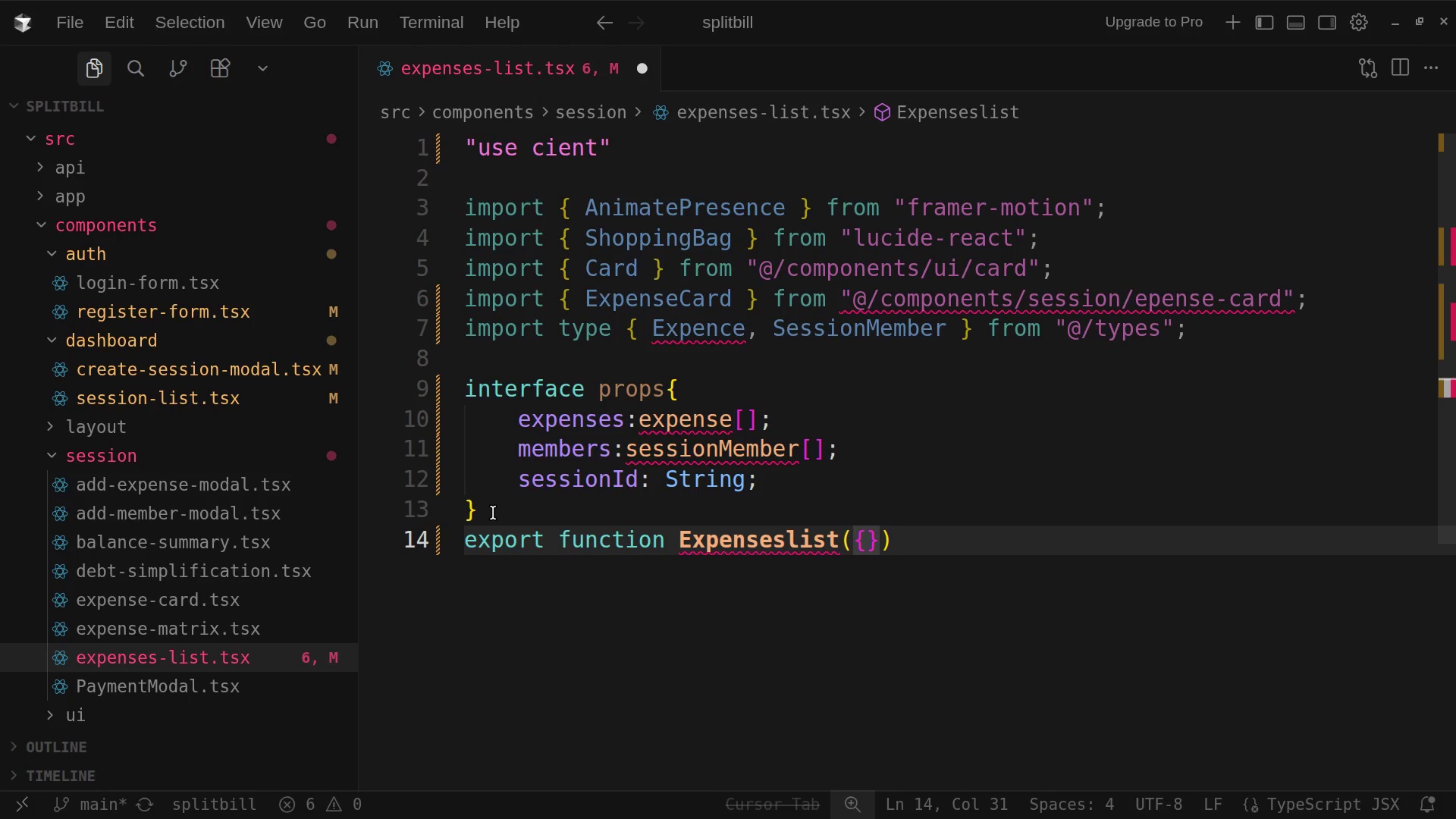 
type( expence)
 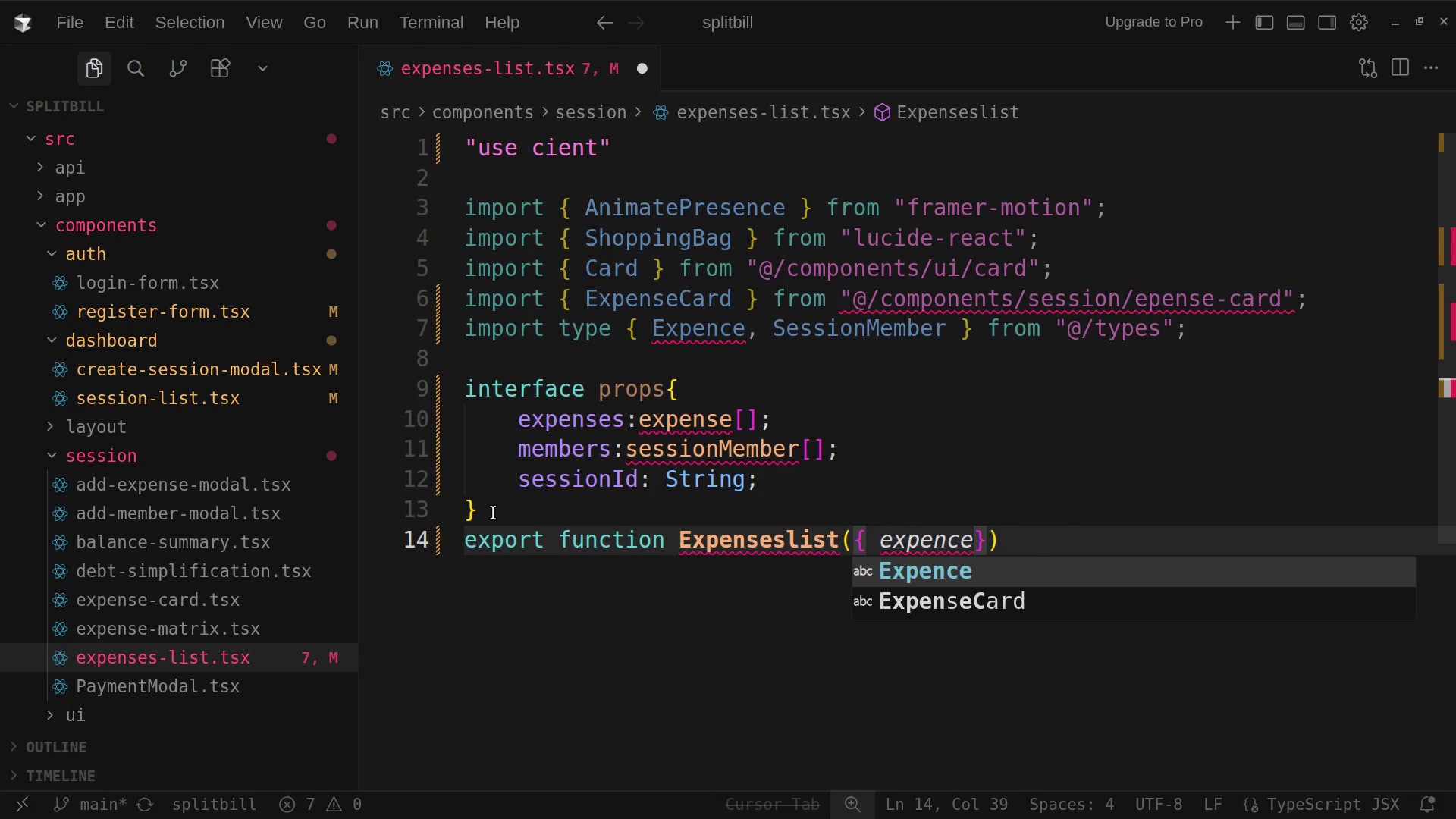 
key(Backspace)
key(Backspace)
type(ses,)
 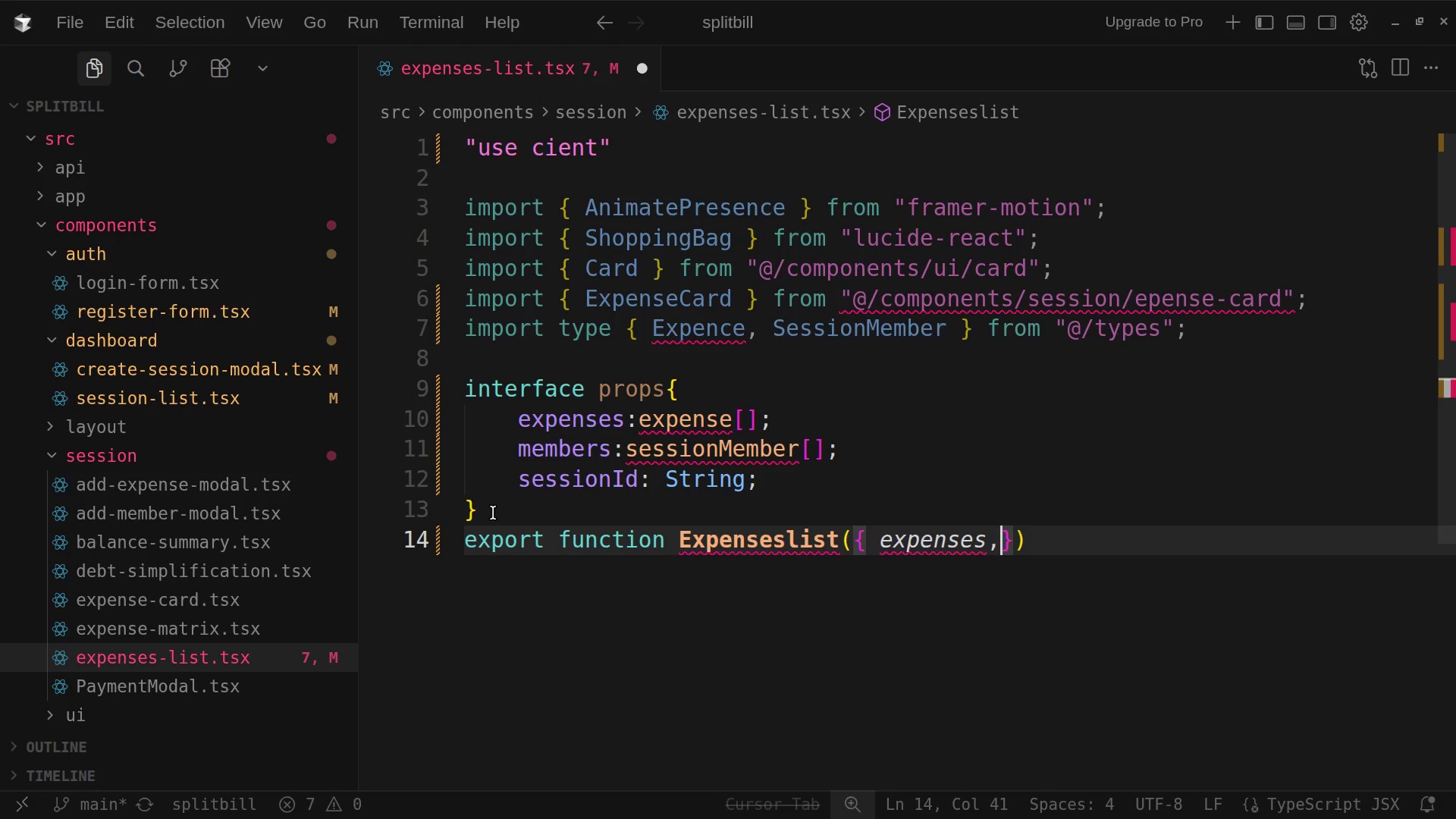 
type( membe)
 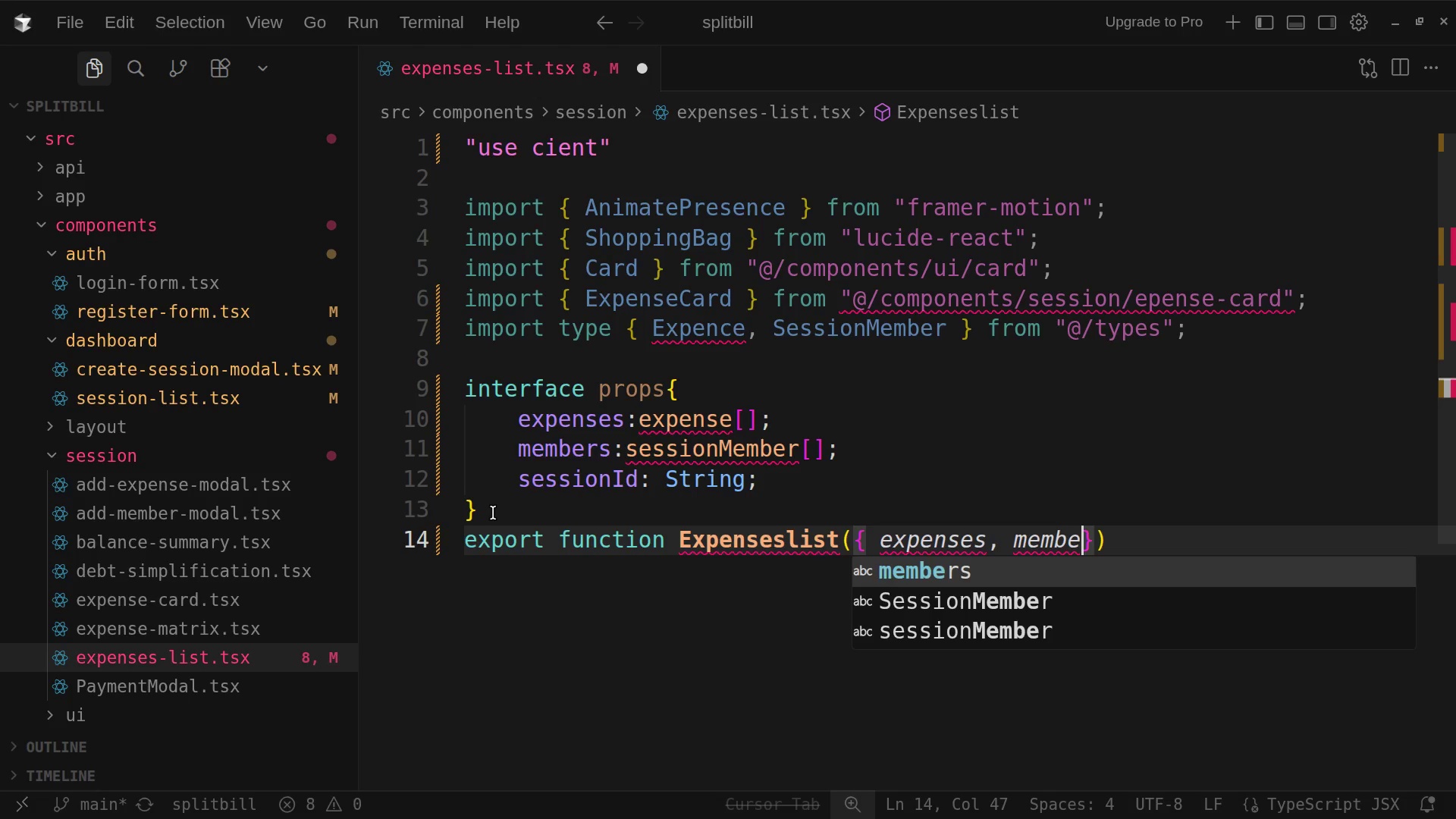 
wait(8.24)
 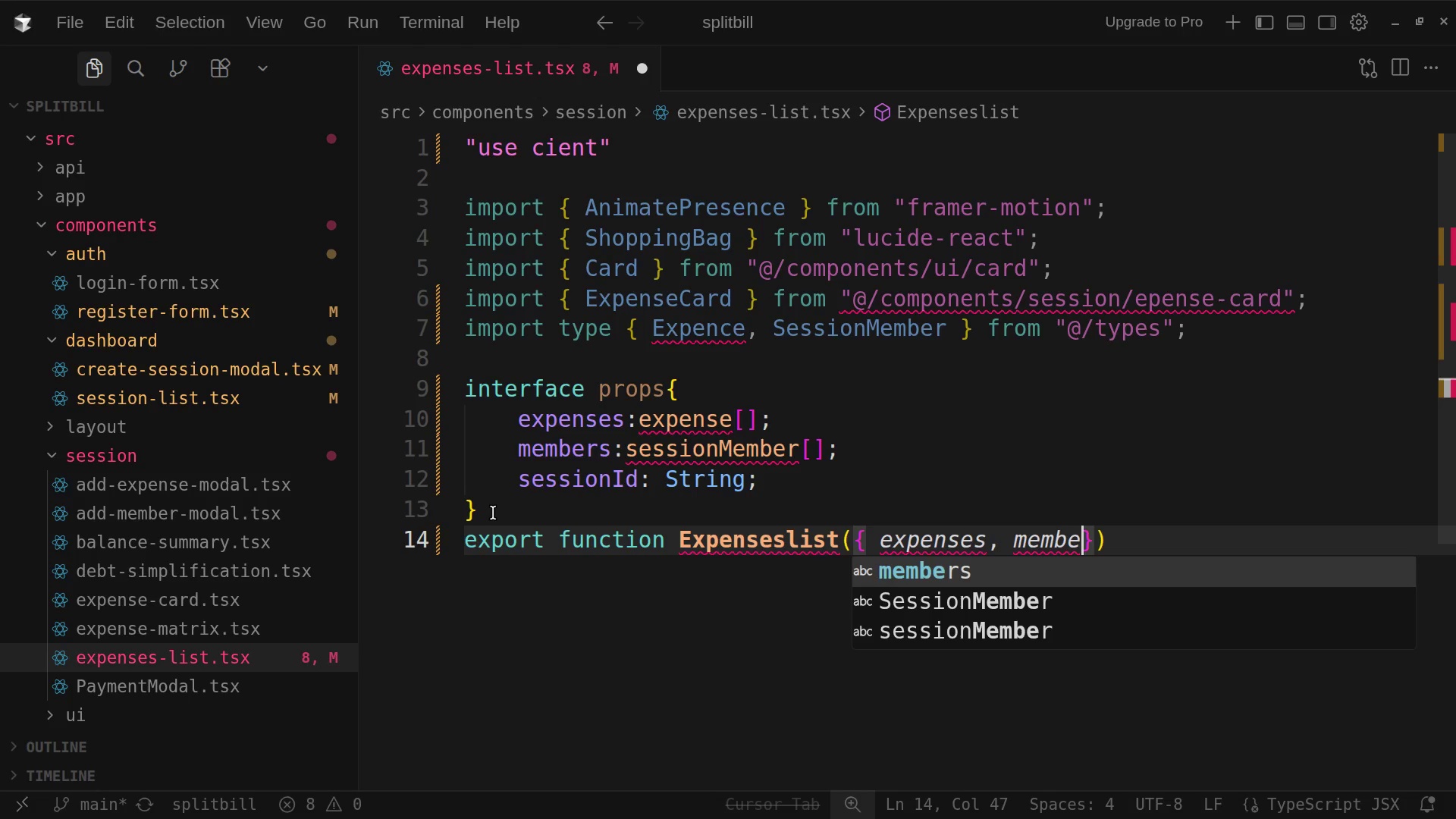 
type(rs)
key(Backspace)
 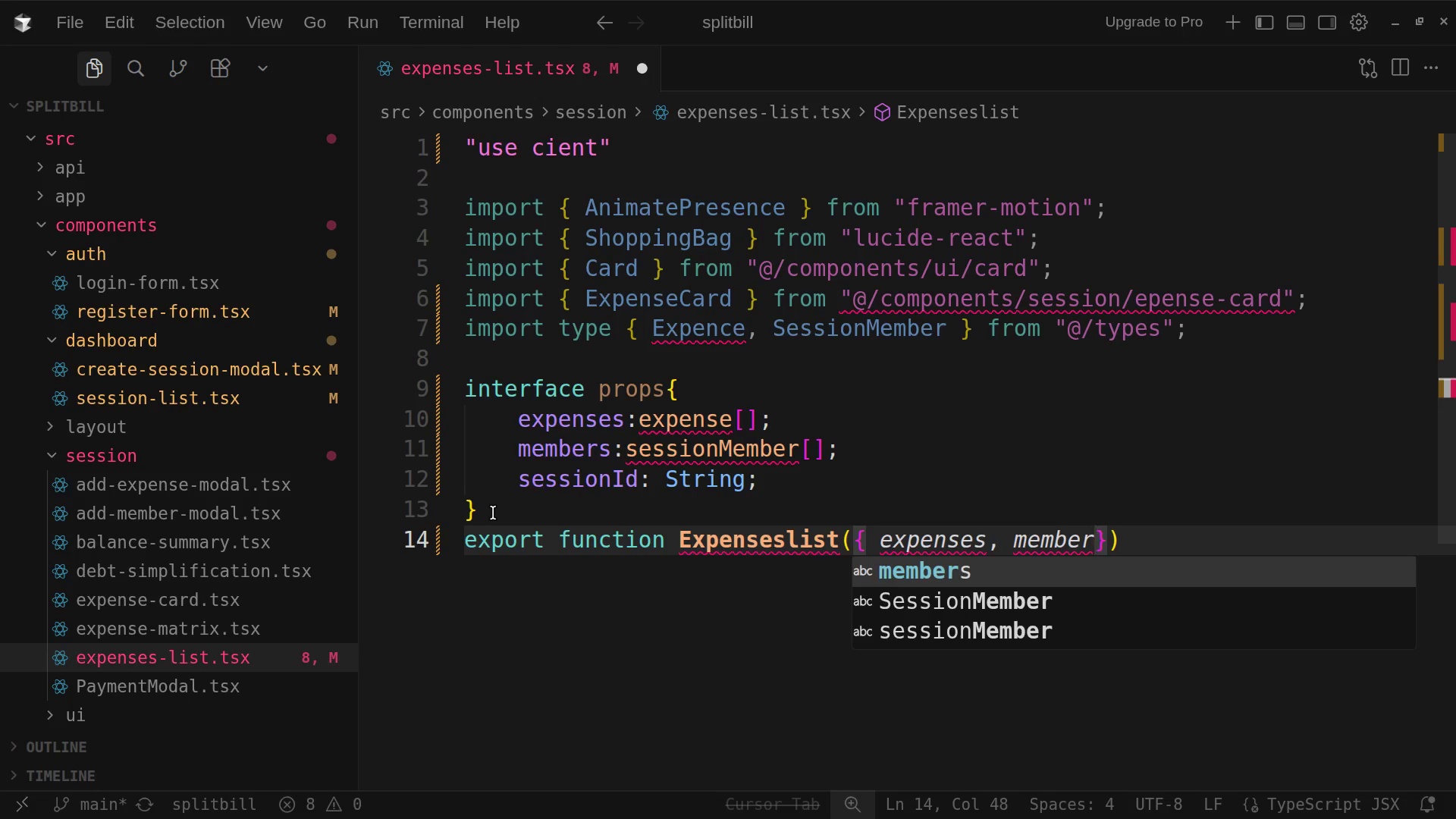 
key(S)
 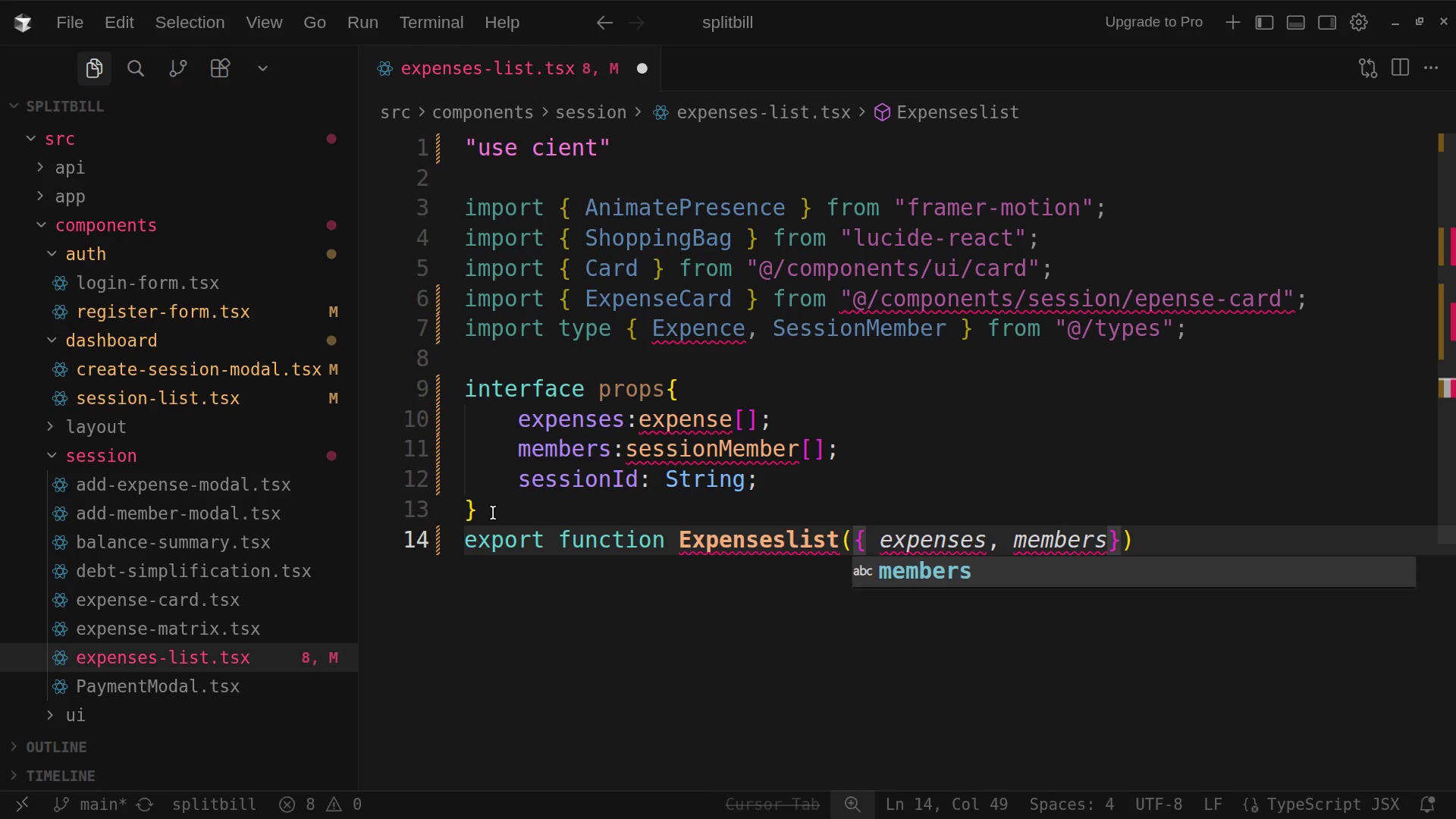 
key(Comma)
 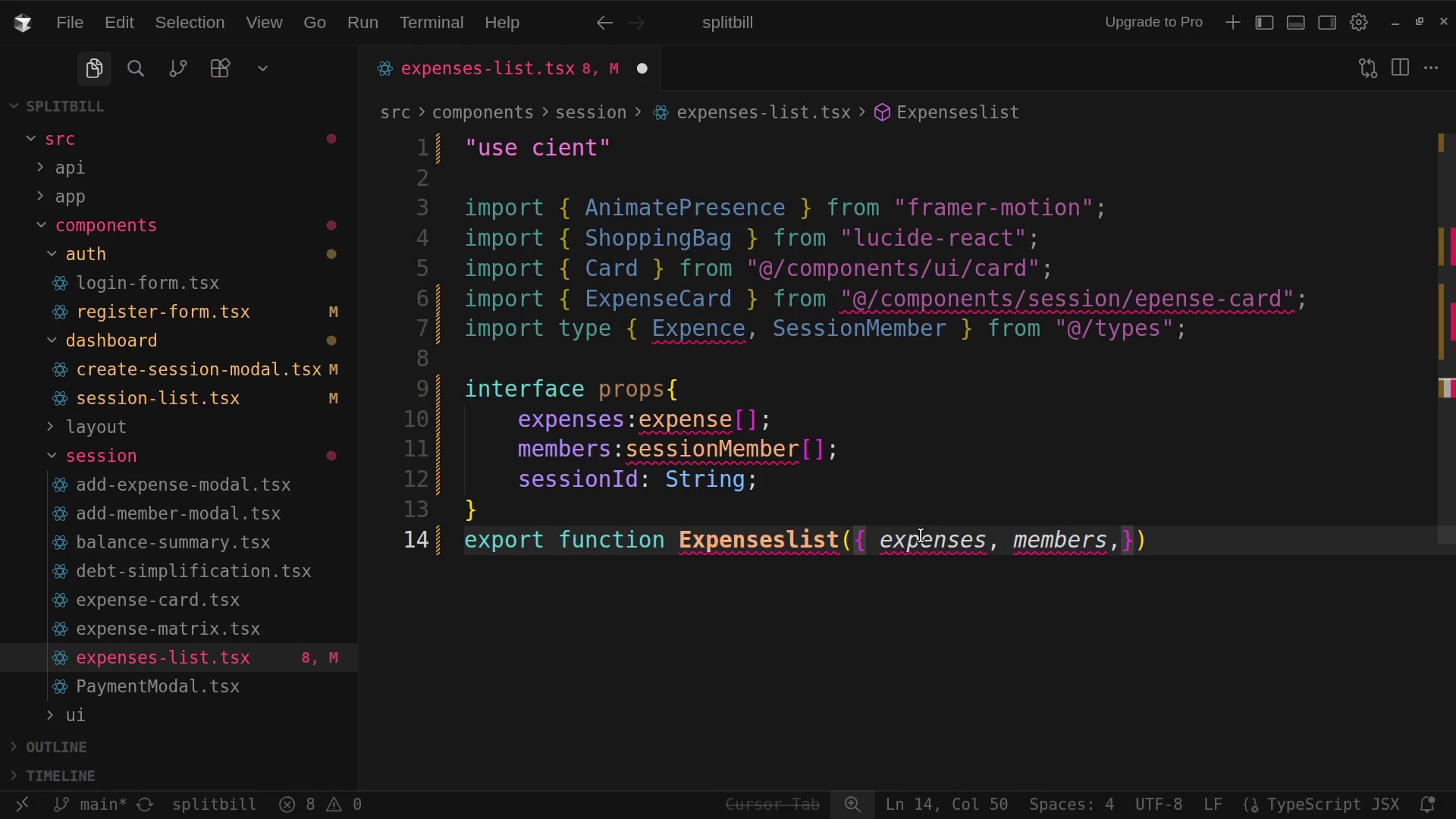 
left_click([924, 536])
 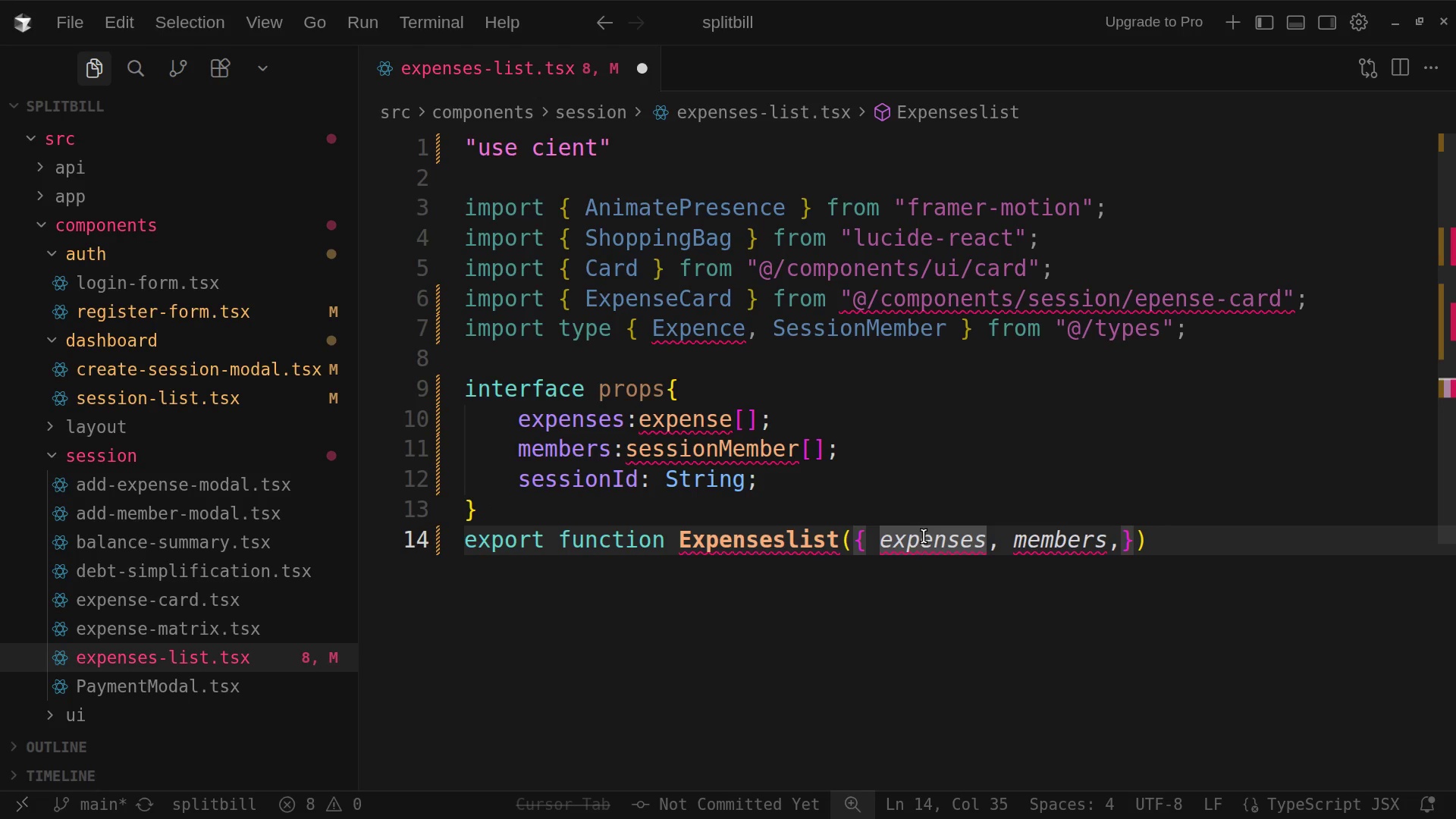 
left_click([924, 536])
 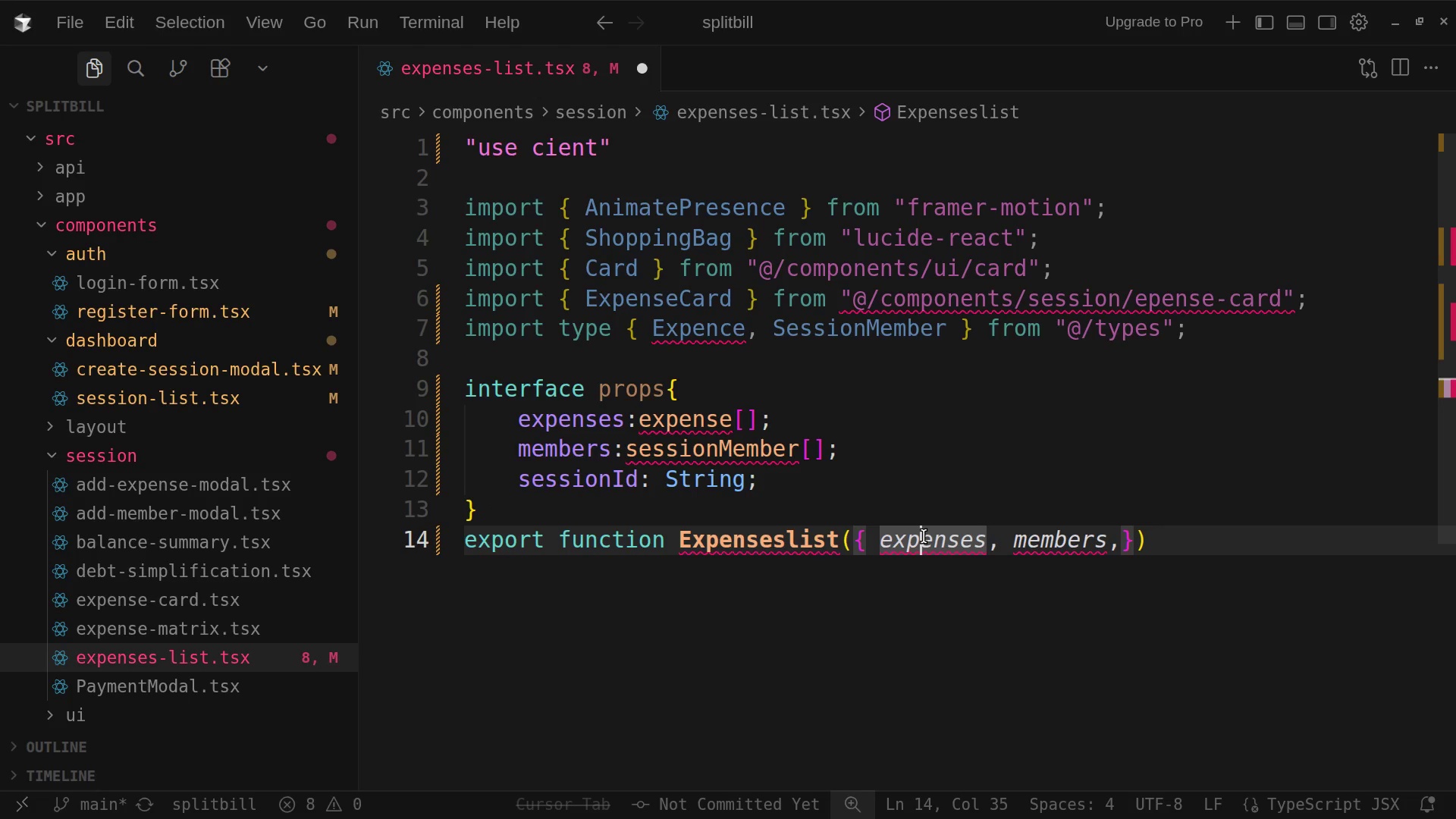 
left_click([924, 536])
 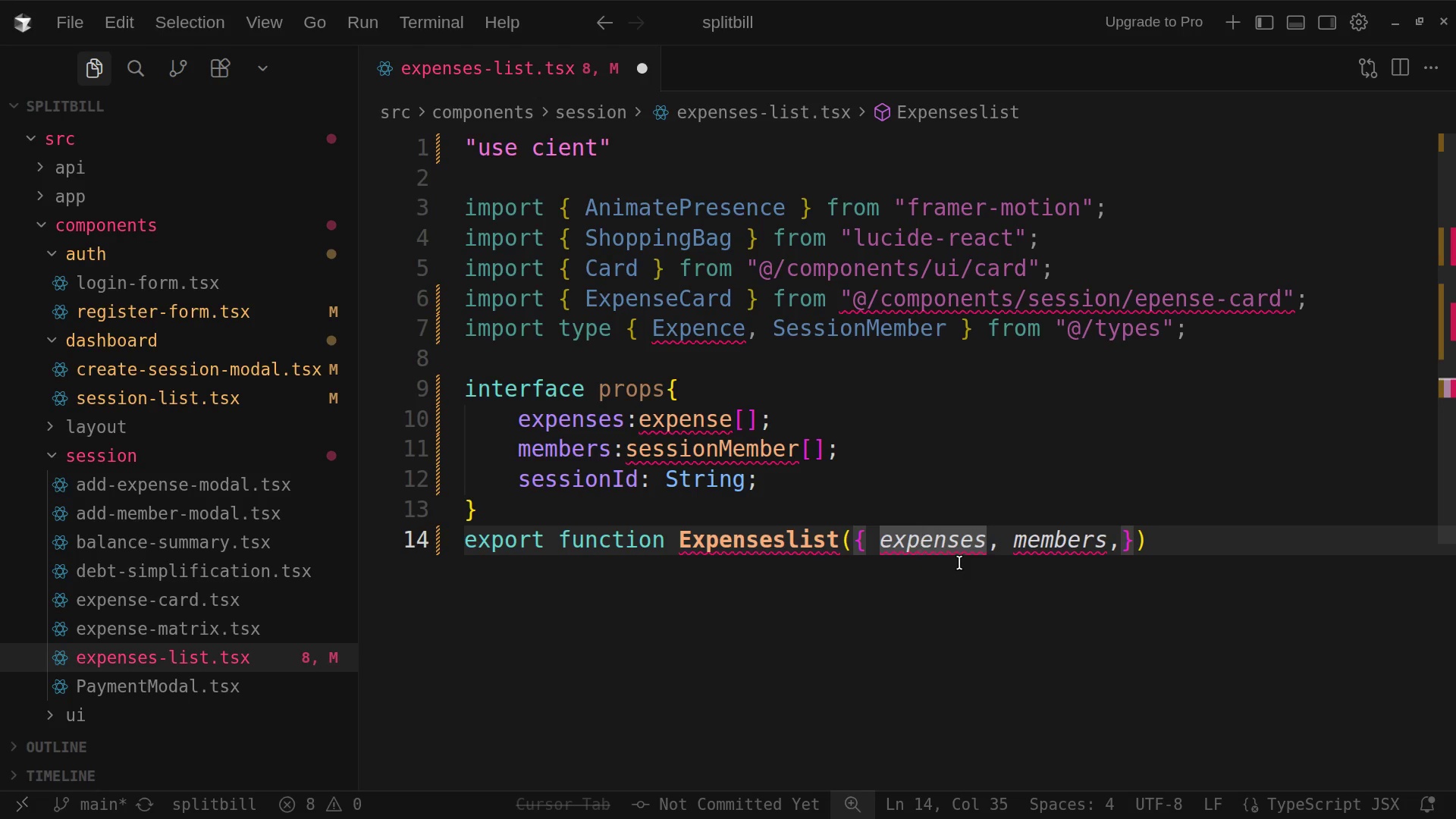 
left_click([960, 559])
 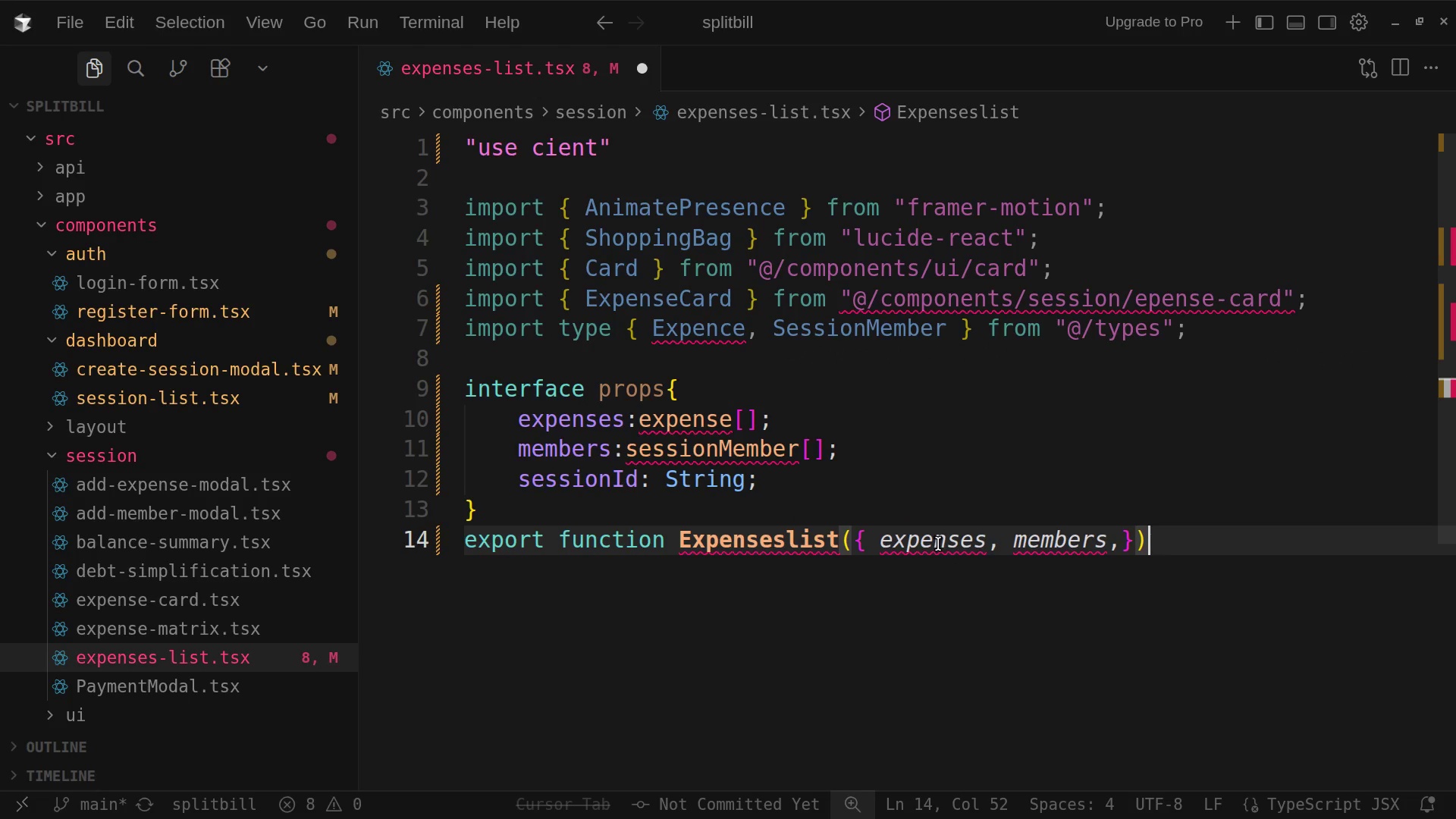 
wait(12.29)
 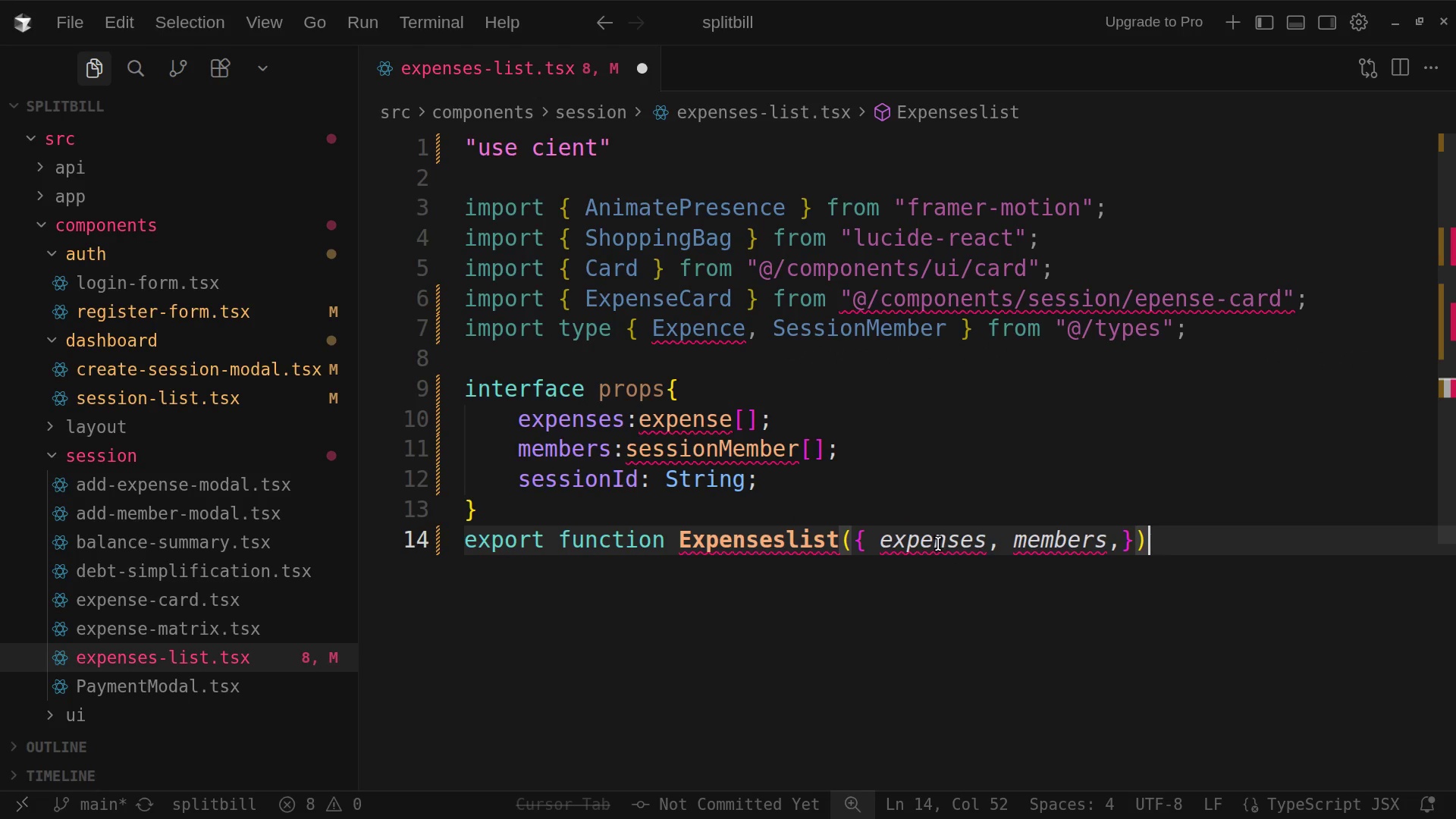 
left_click([1119, 552])
 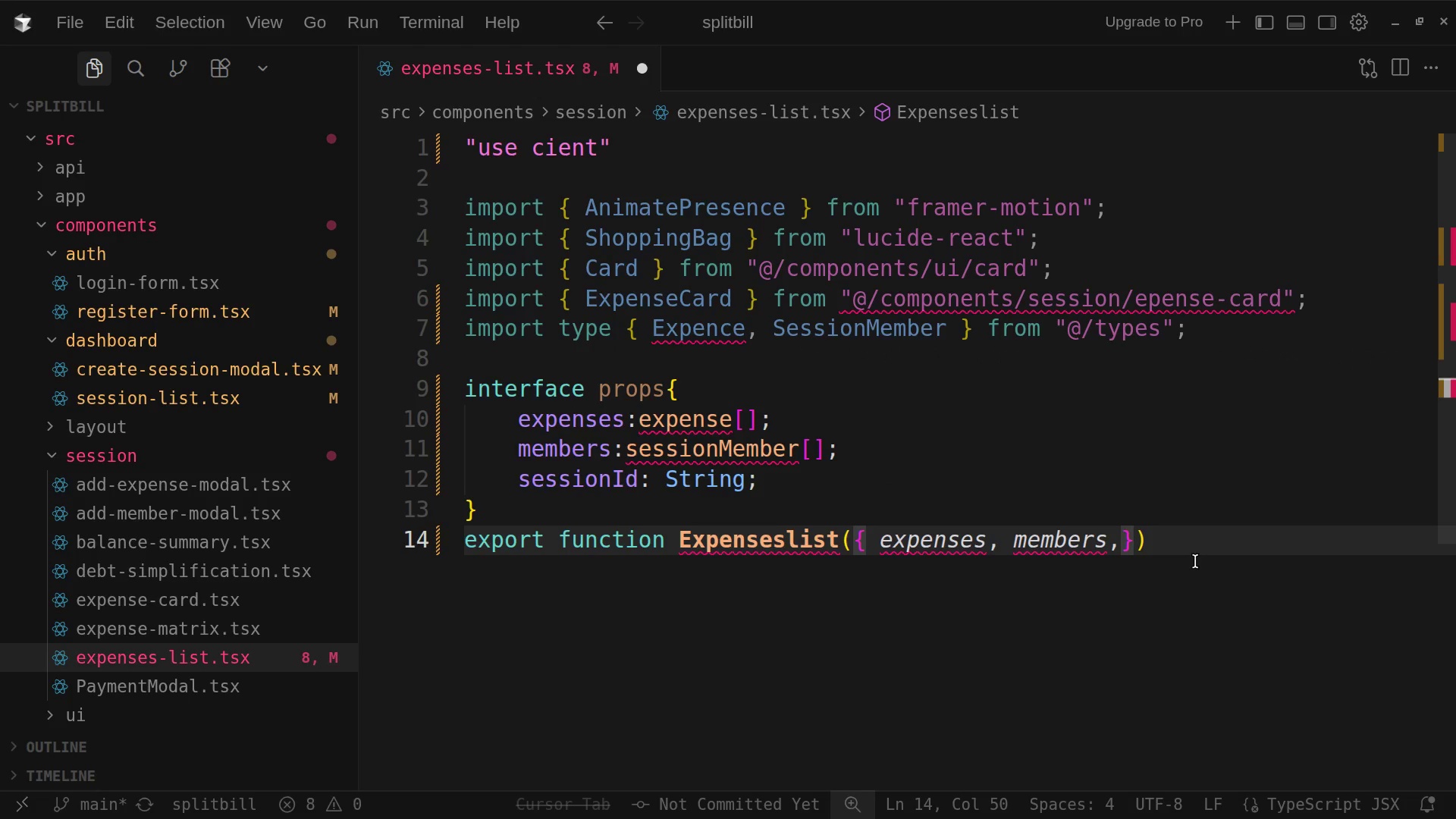 
wait(6.51)
 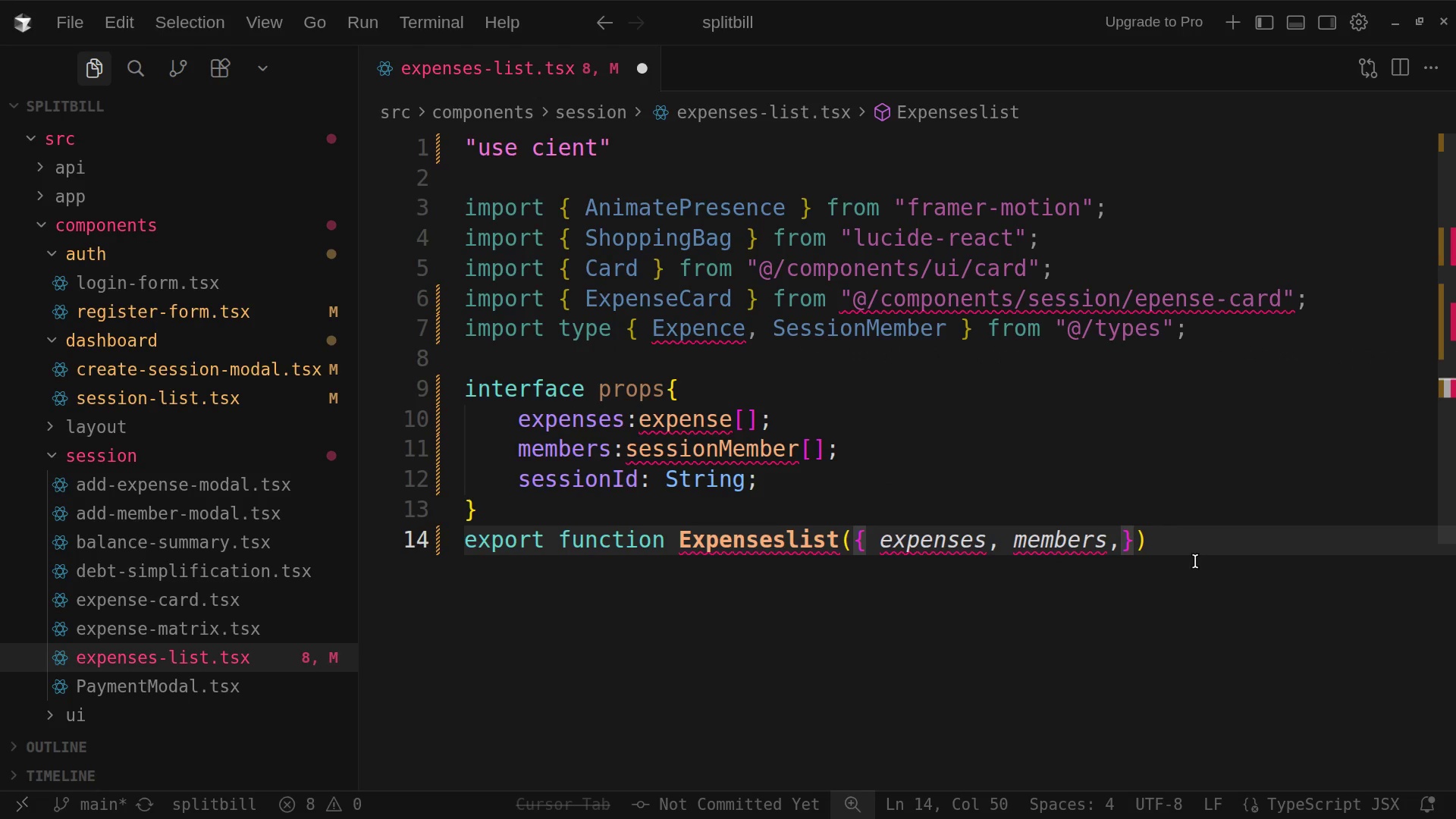 
type(se)
 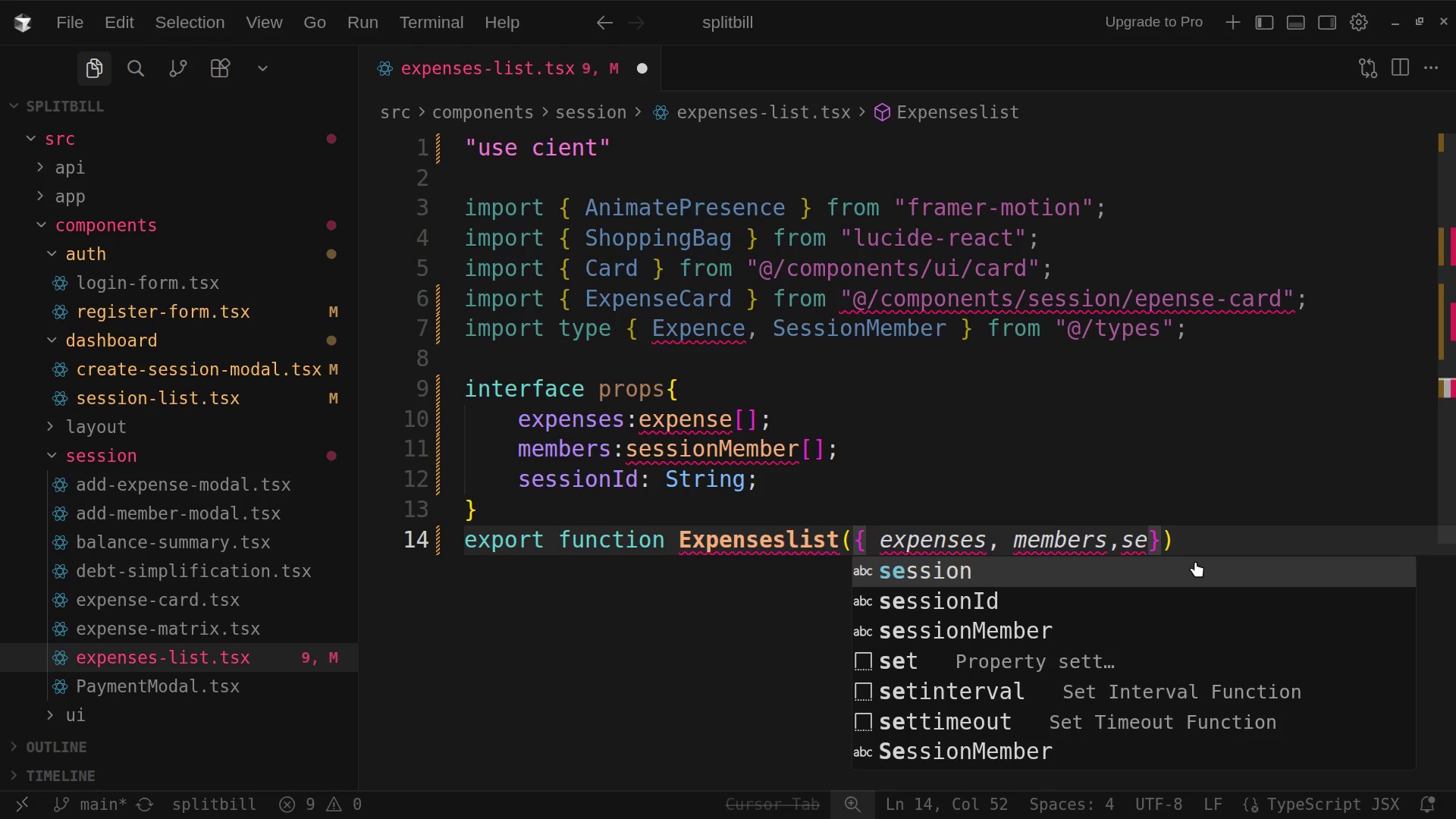 
type(ssion)
 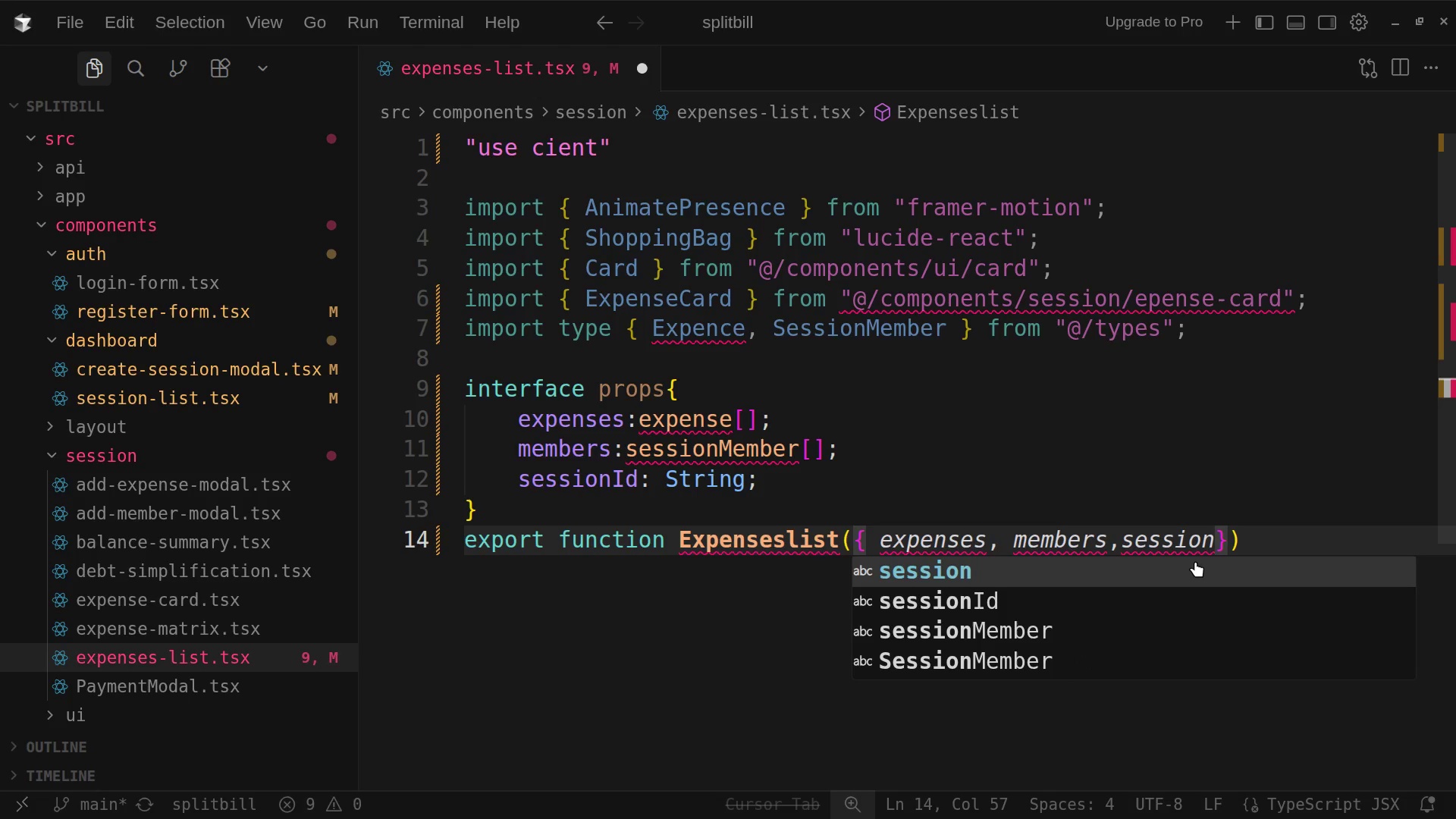 
type(ID)
key(Backspace)
type(d)
 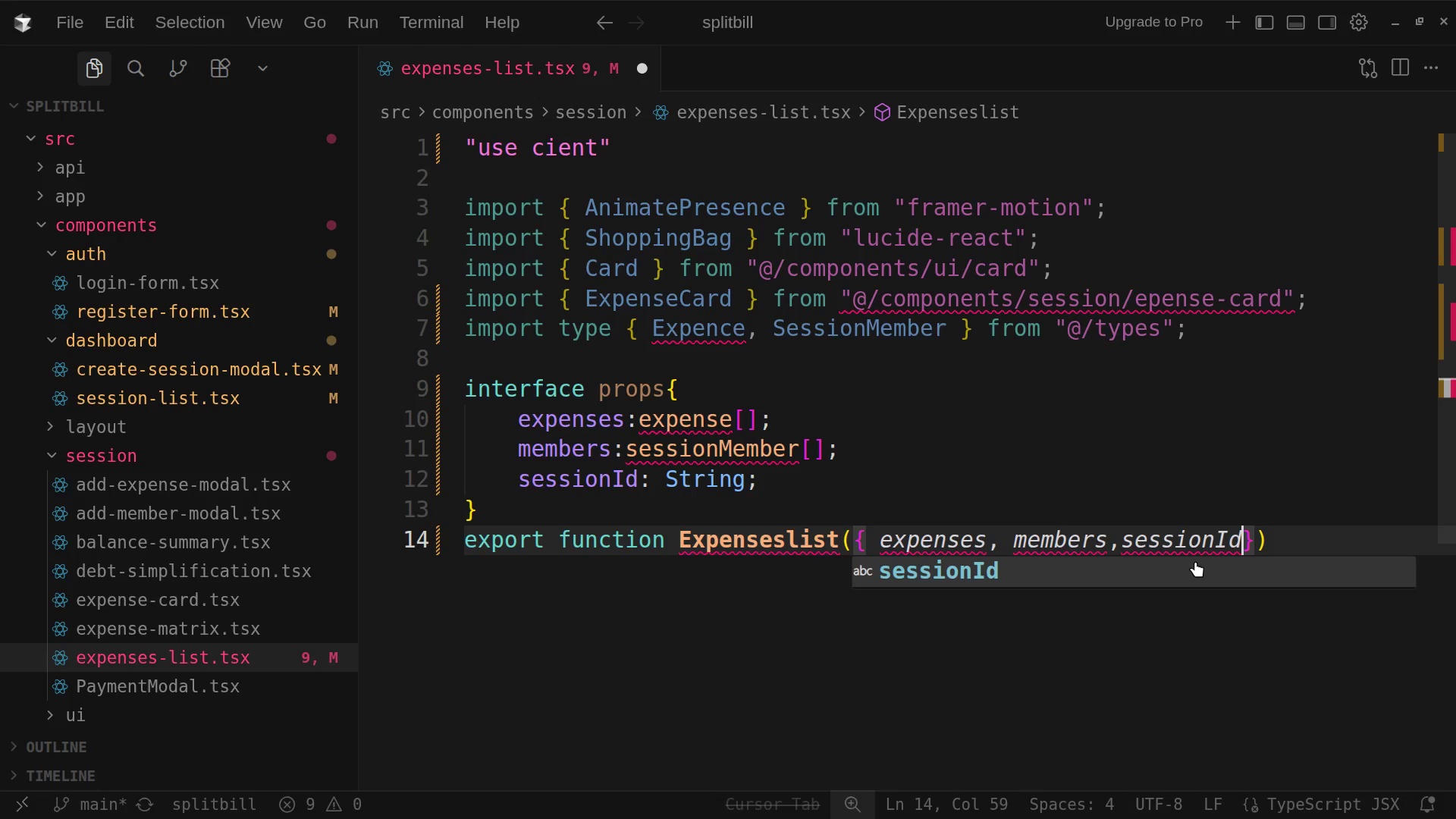 
wait(11.35)
 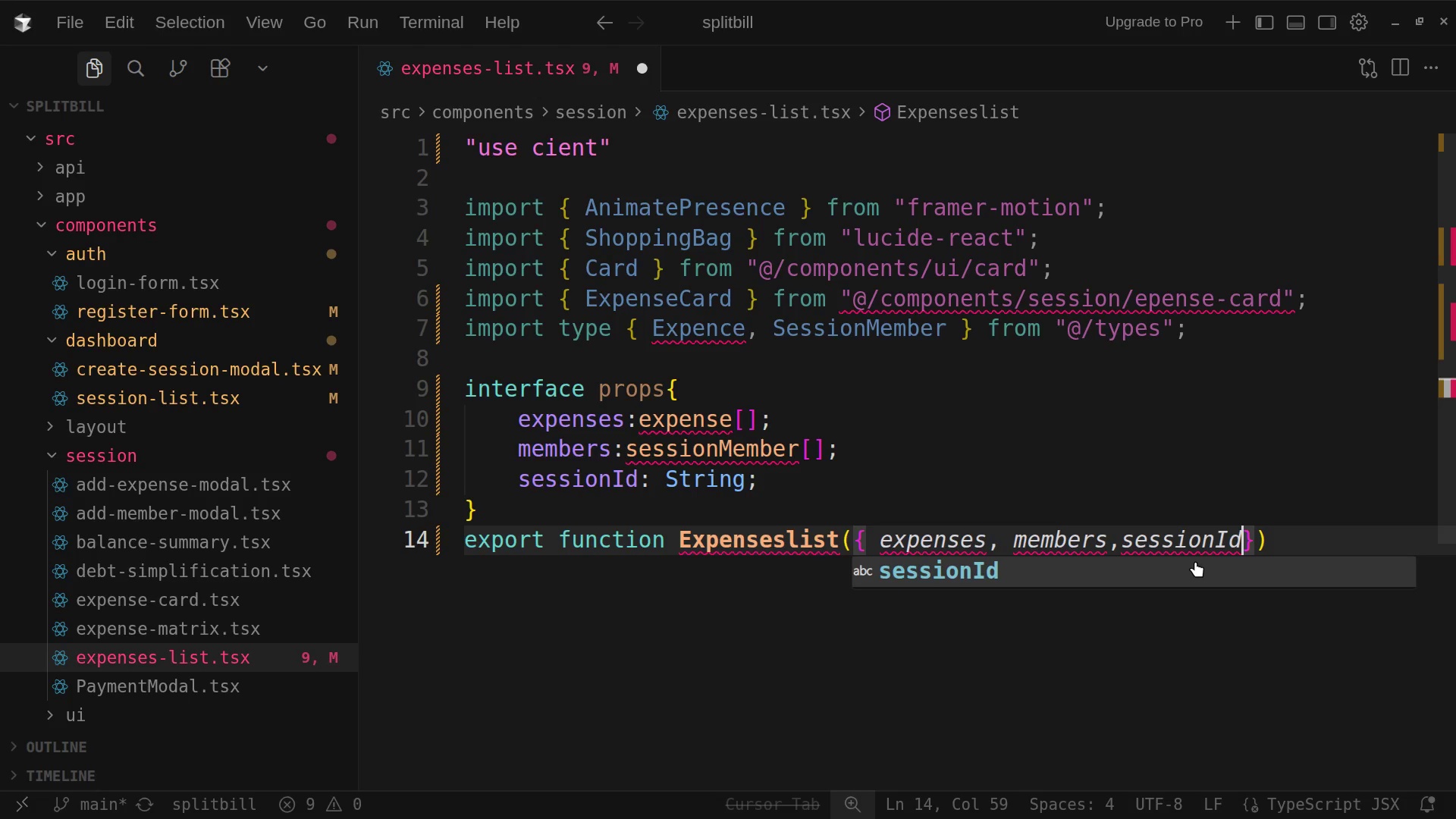 
left_click([1259, 535])
 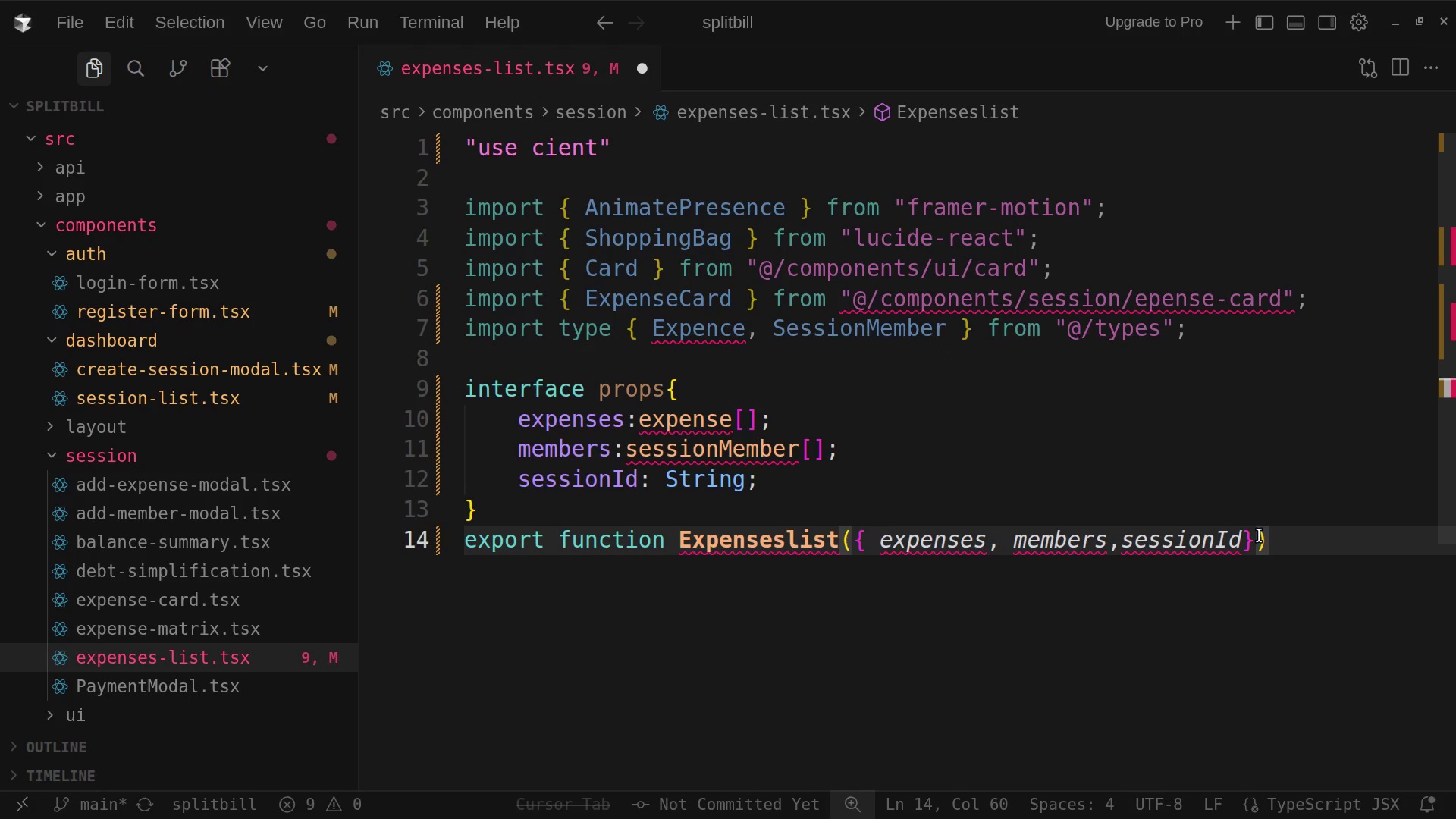 
key(Shift+Semicolon)
 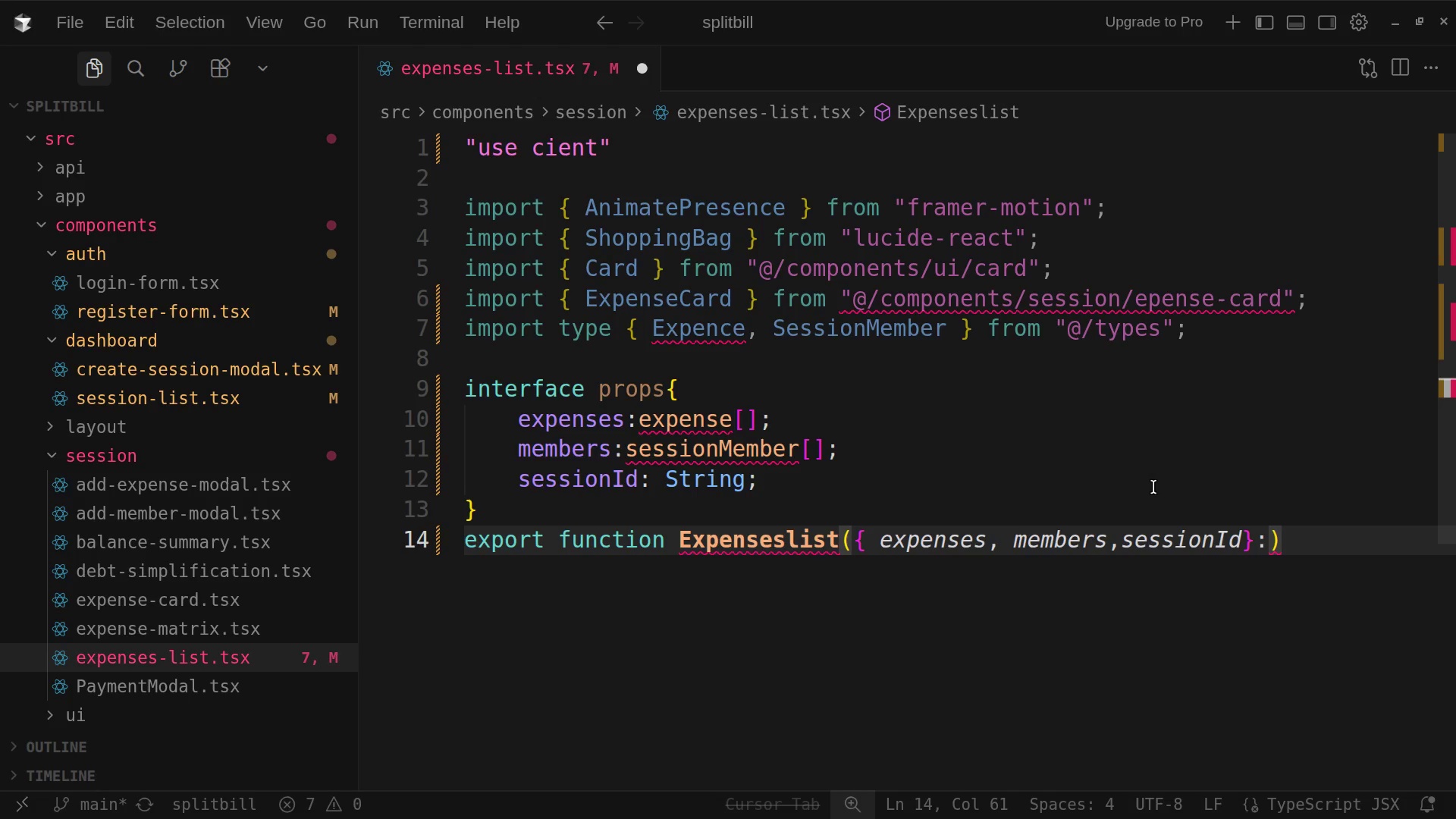 
wait(8.82)
 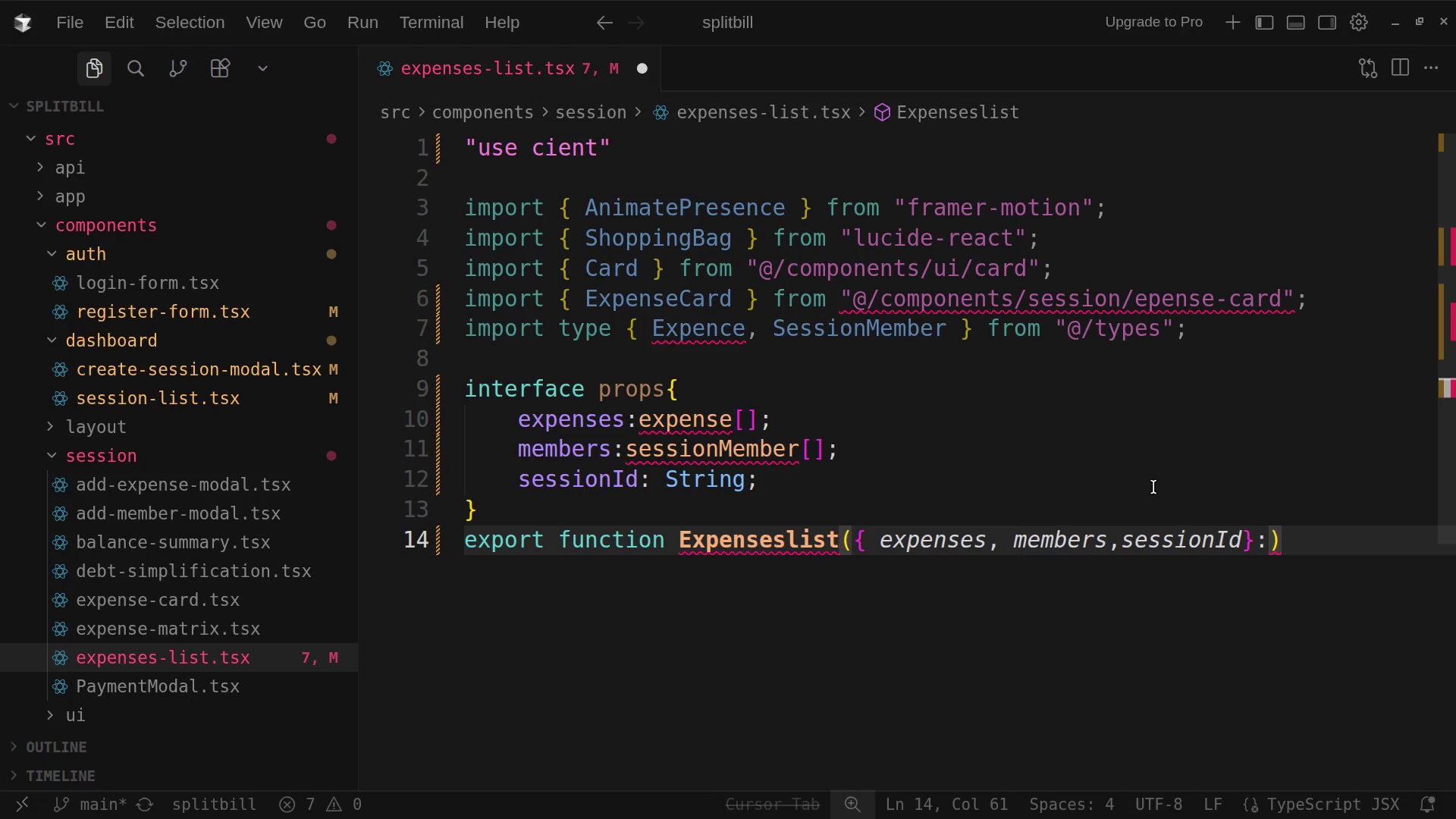 
type(pro)
 